 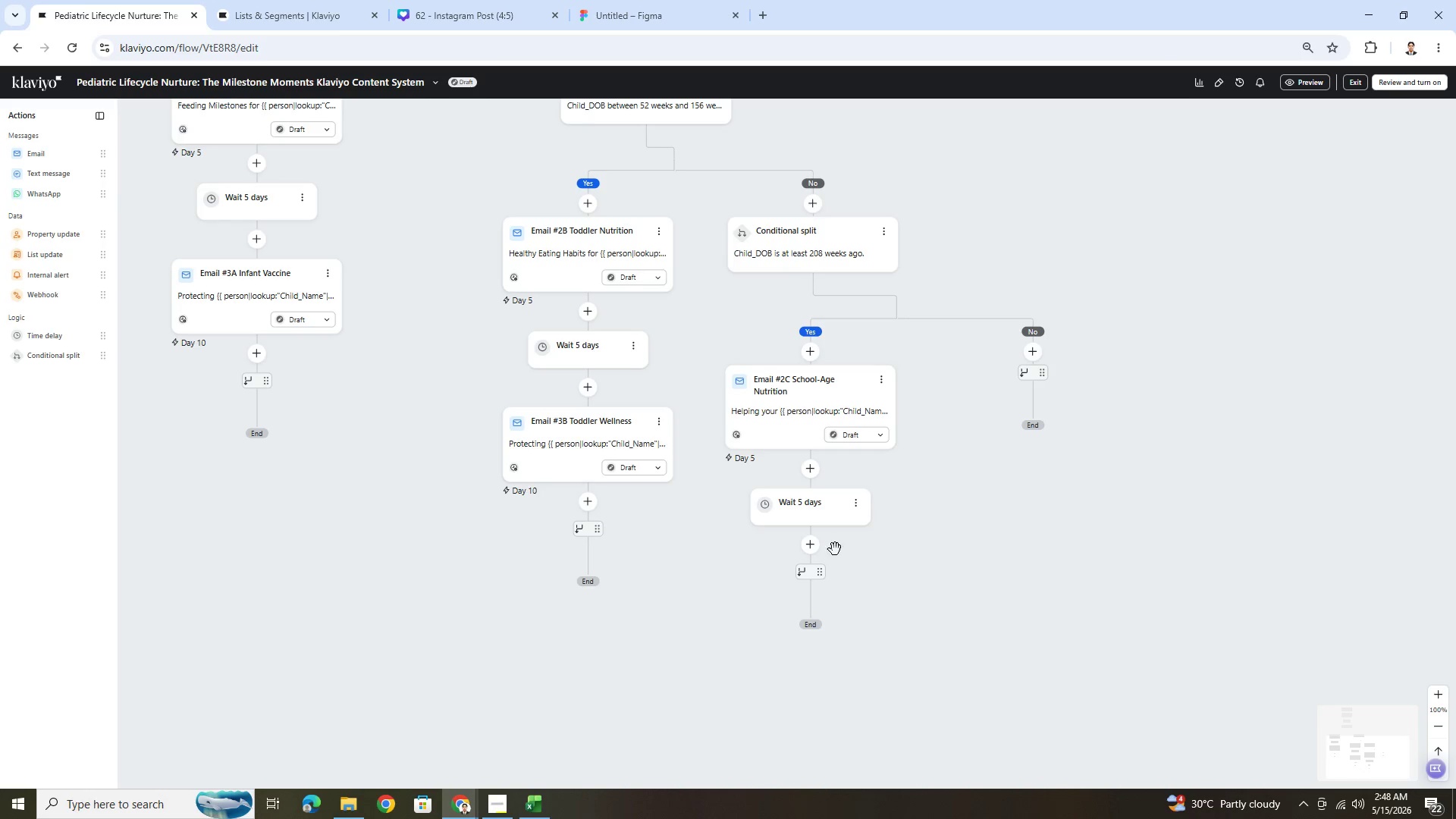 
left_click_drag(start_coordinate=[993, 505], to_coordinate=[979, 439])
 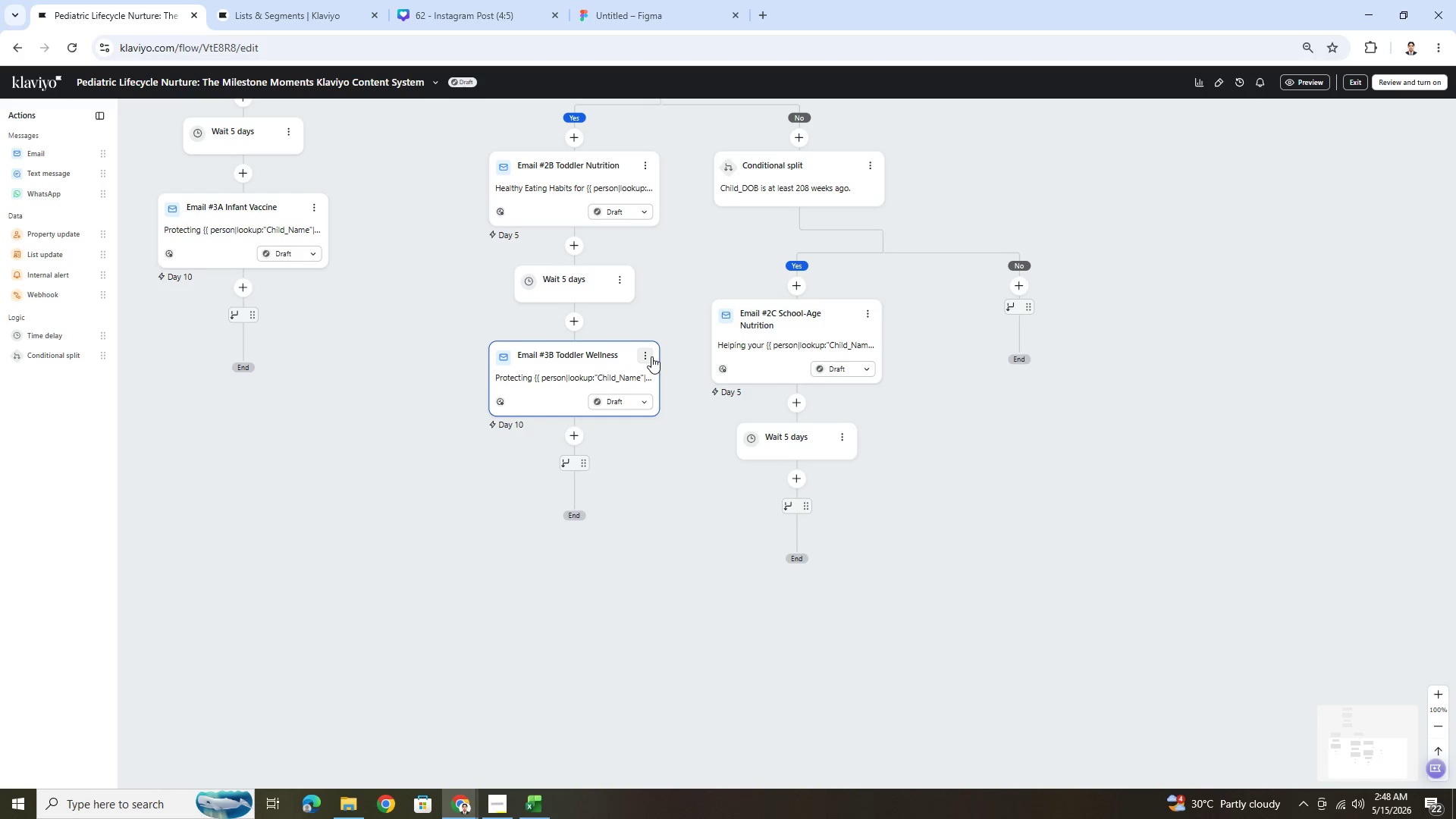 
left_click([604, 362])
 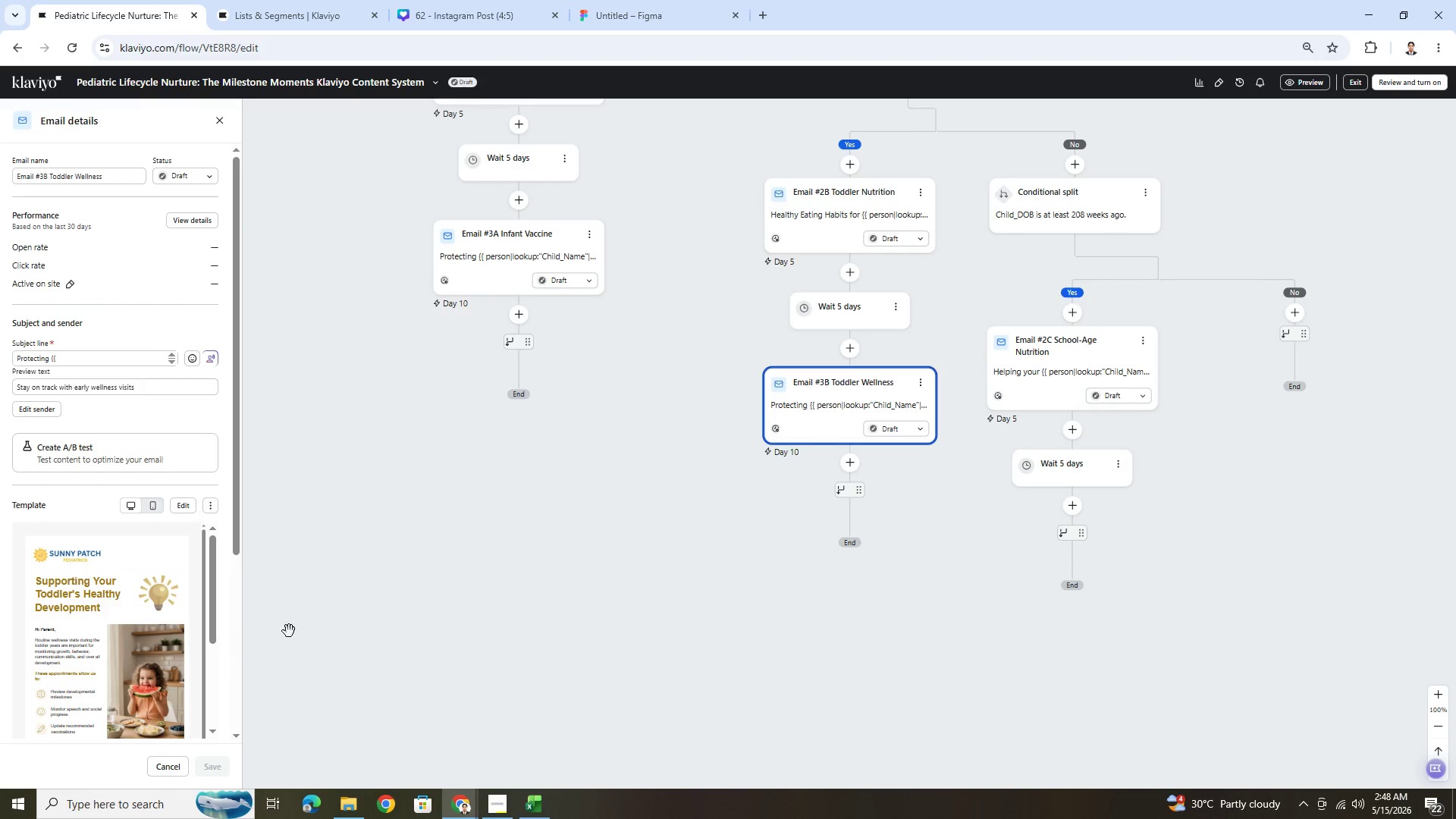 
wait(5.72)
 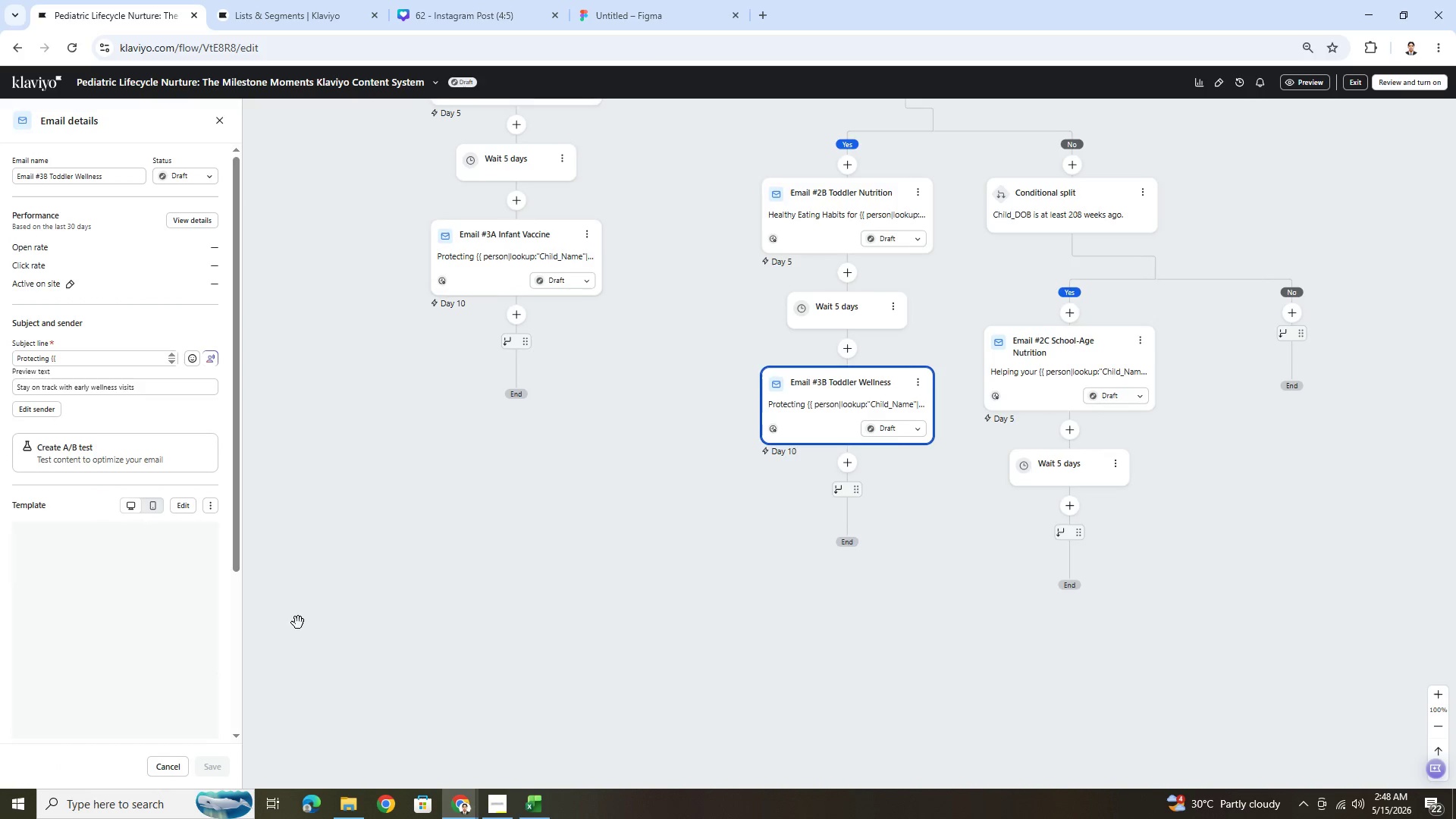 
left_click([745, 595])
 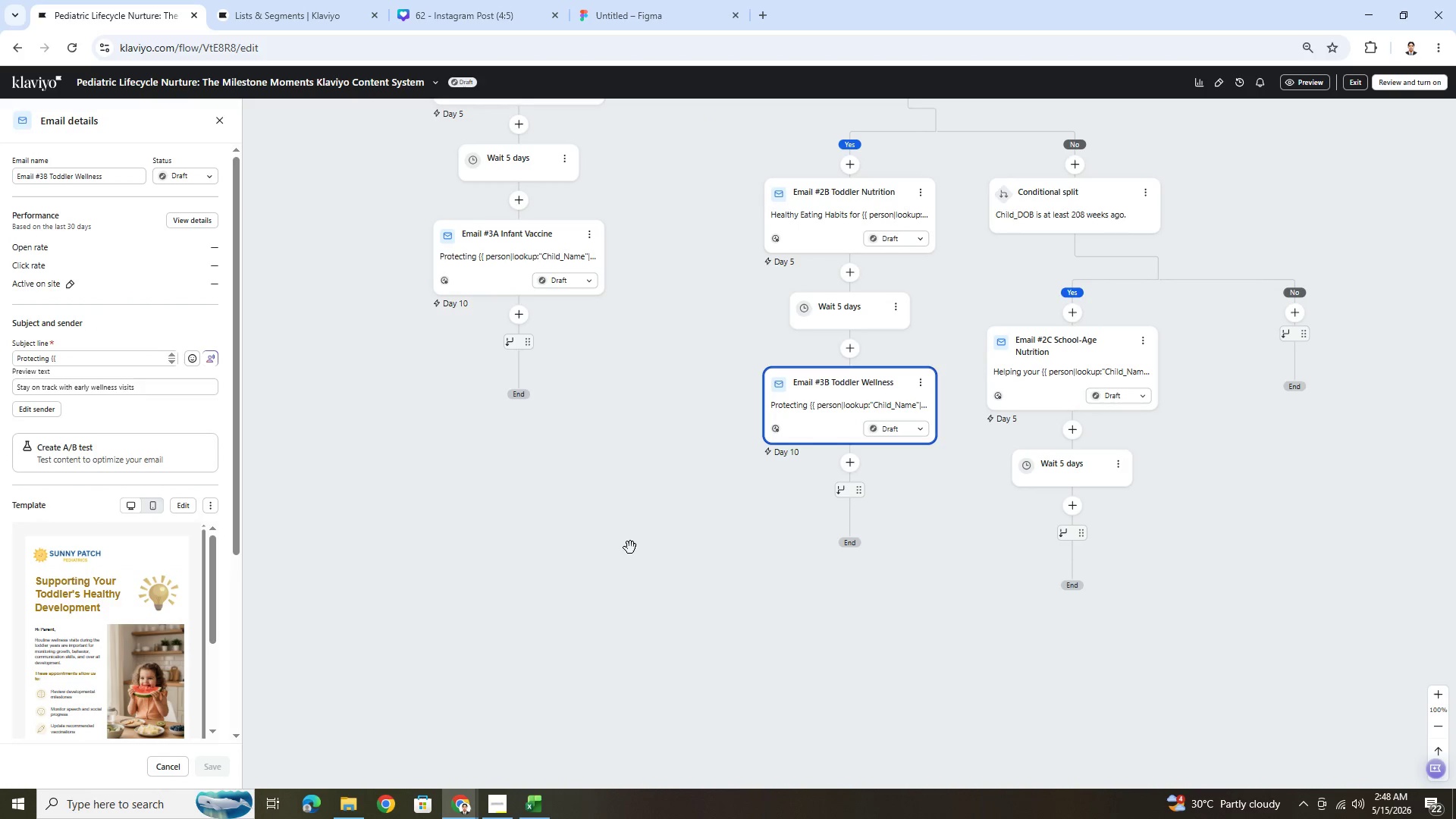 
scroll: coordinate [715, 448], scroll_direction: up, amount: 4.0
 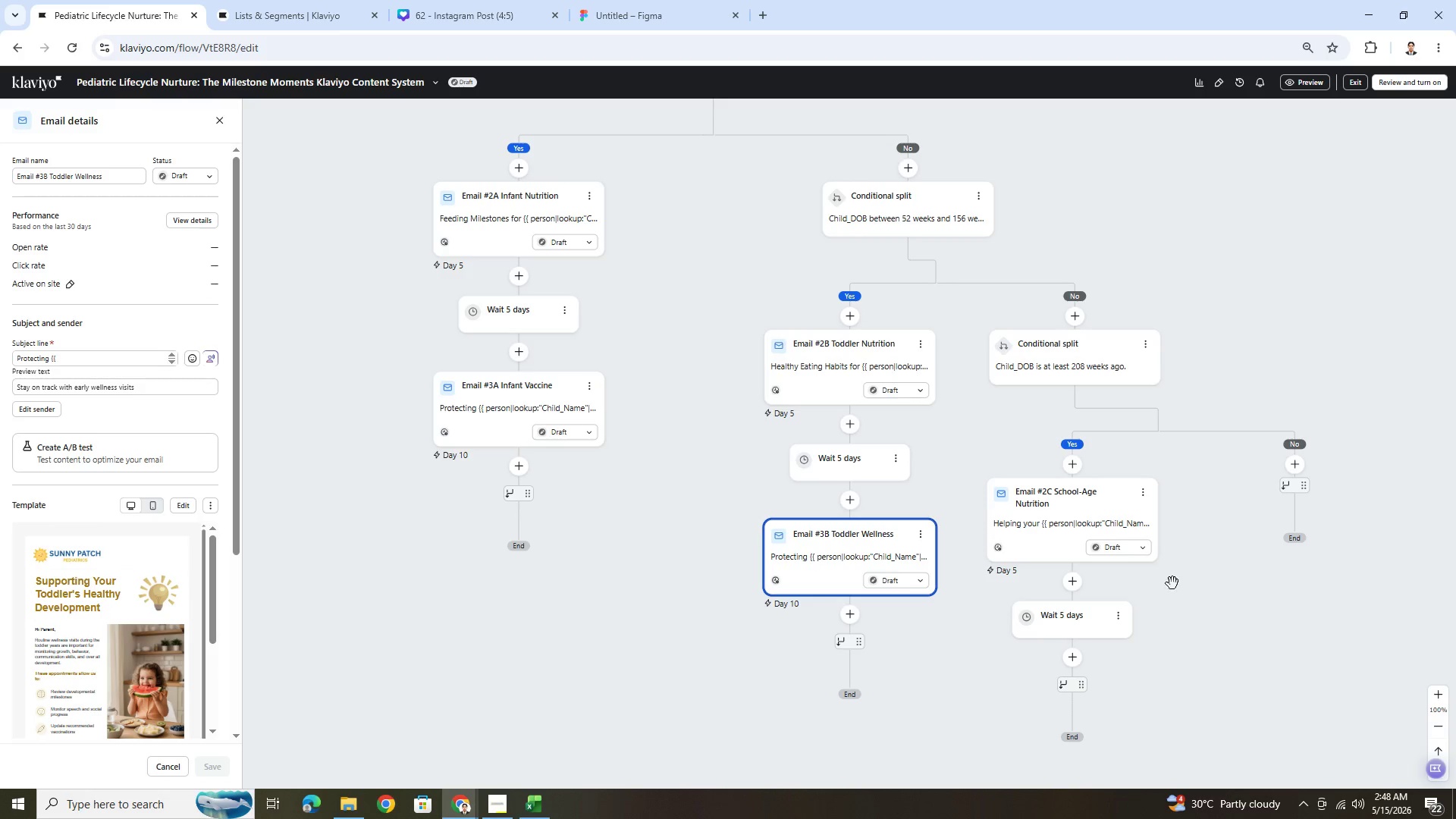 
left_click_drag(start_coordinate=[1211, 618], to_coordinate=[1070, 607])
 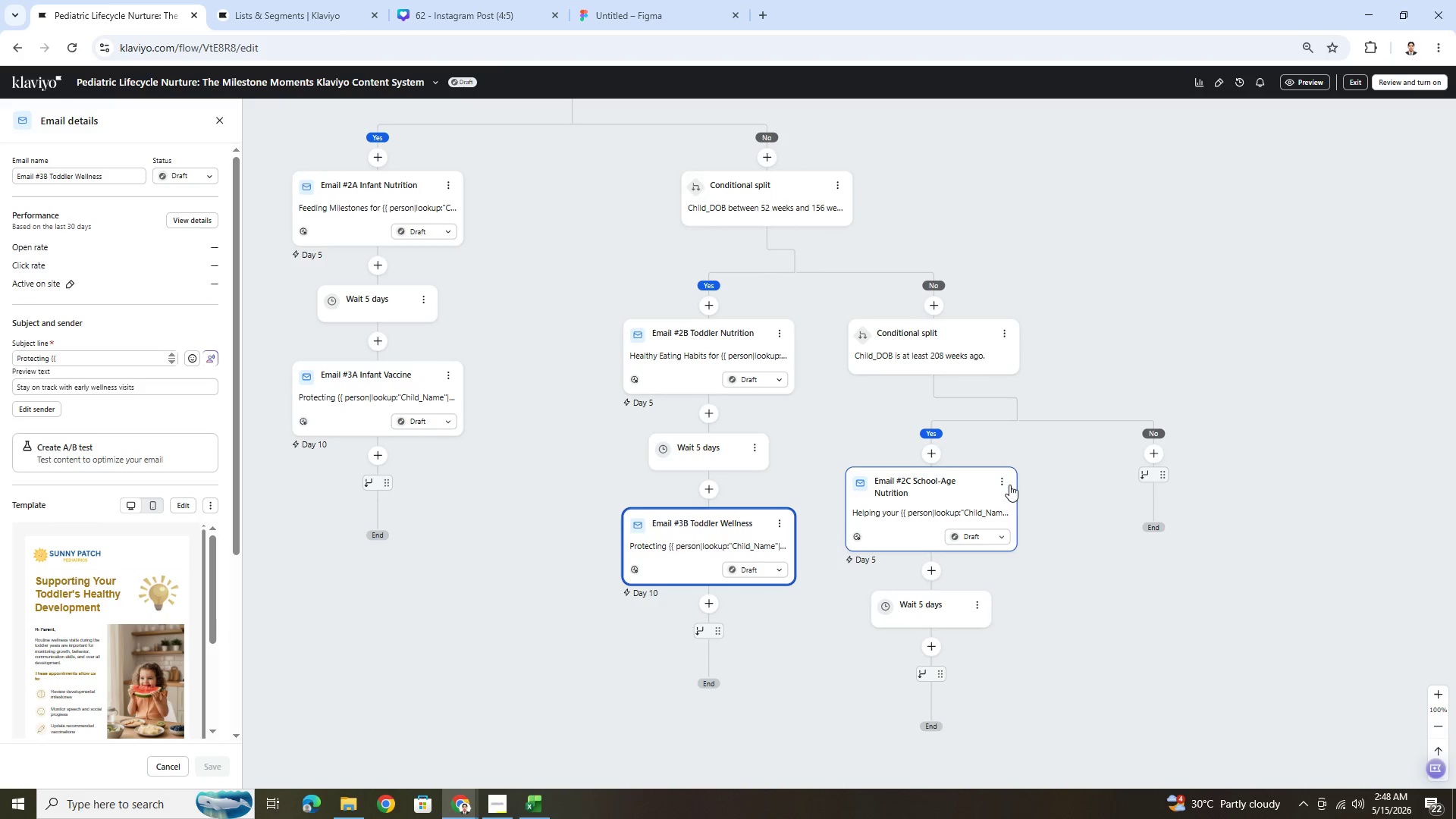 
left_click([1006, 482])
 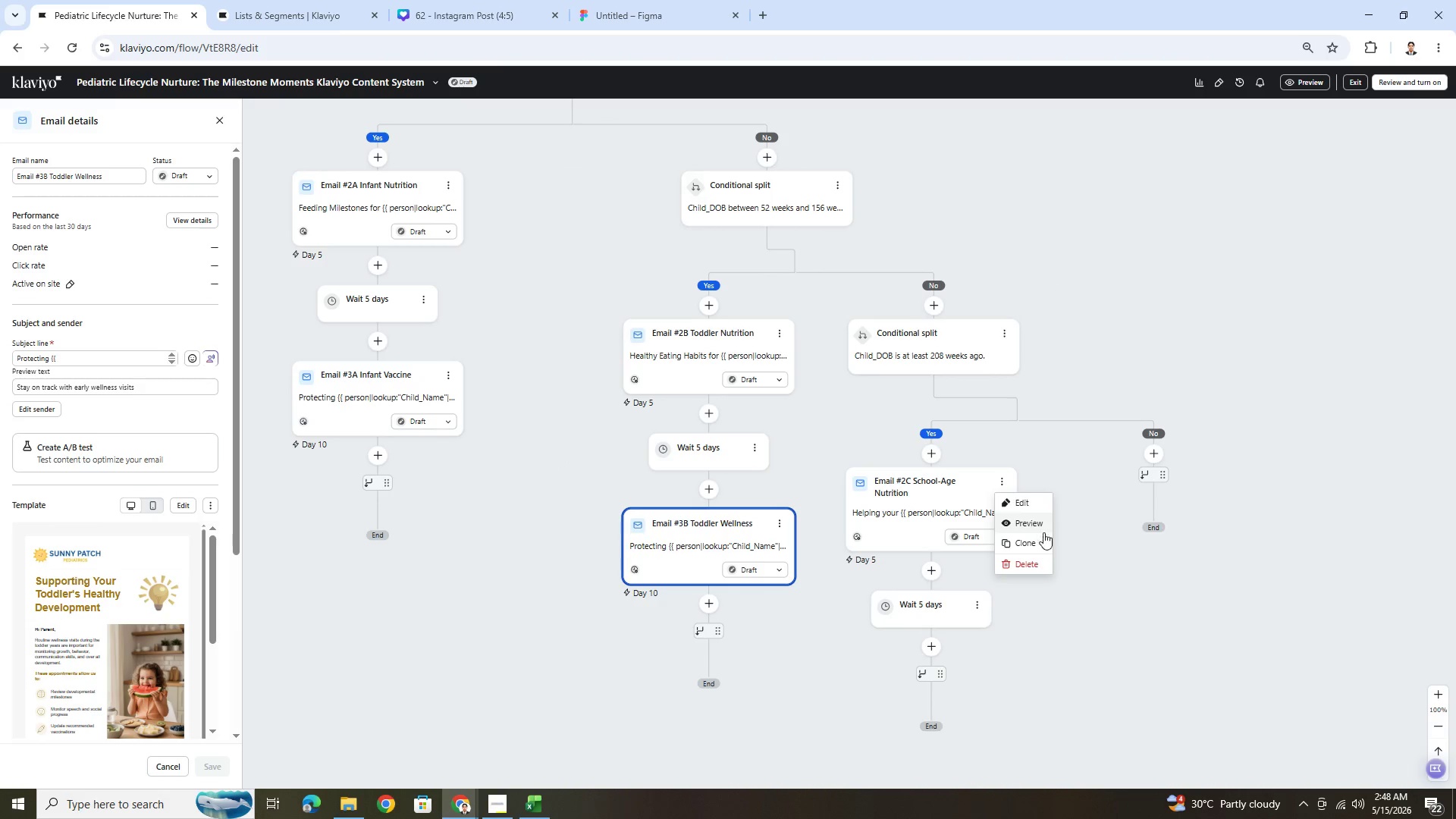 
left_click([1041, 538])
 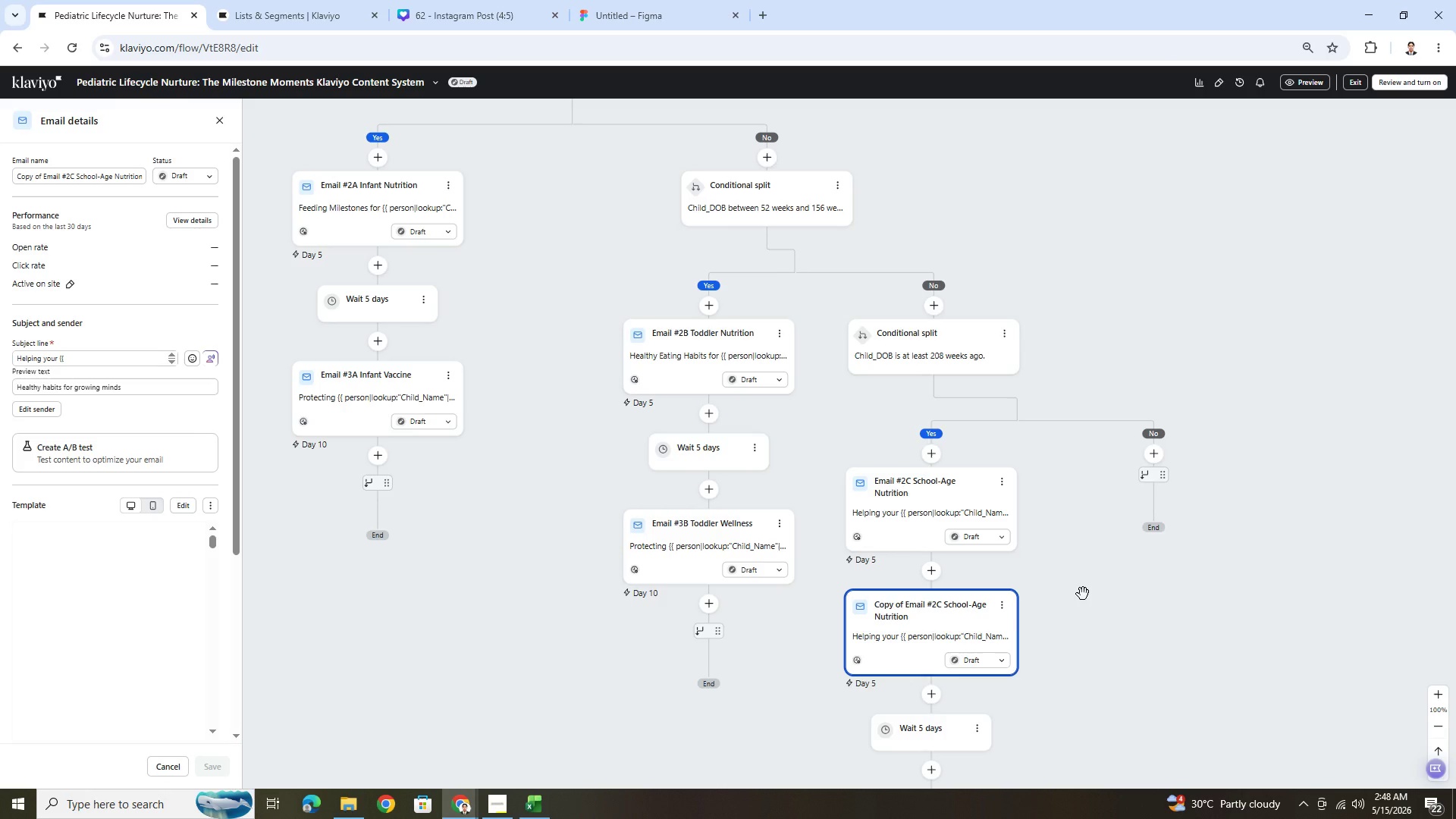 
wait(7.47)
 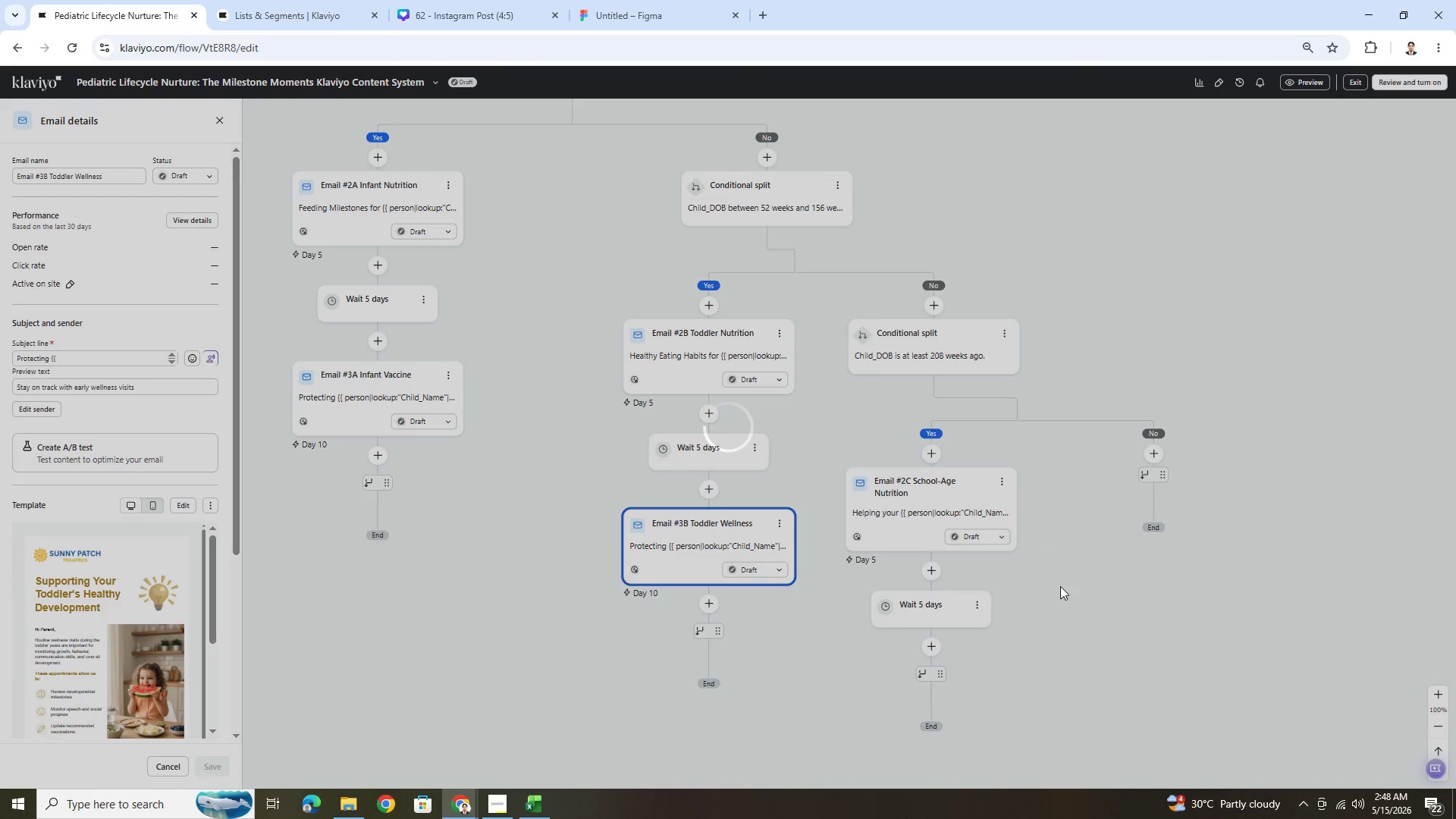 
scroll: coordinate [1077, 583], scroll_direction: down, amount: 1.0
 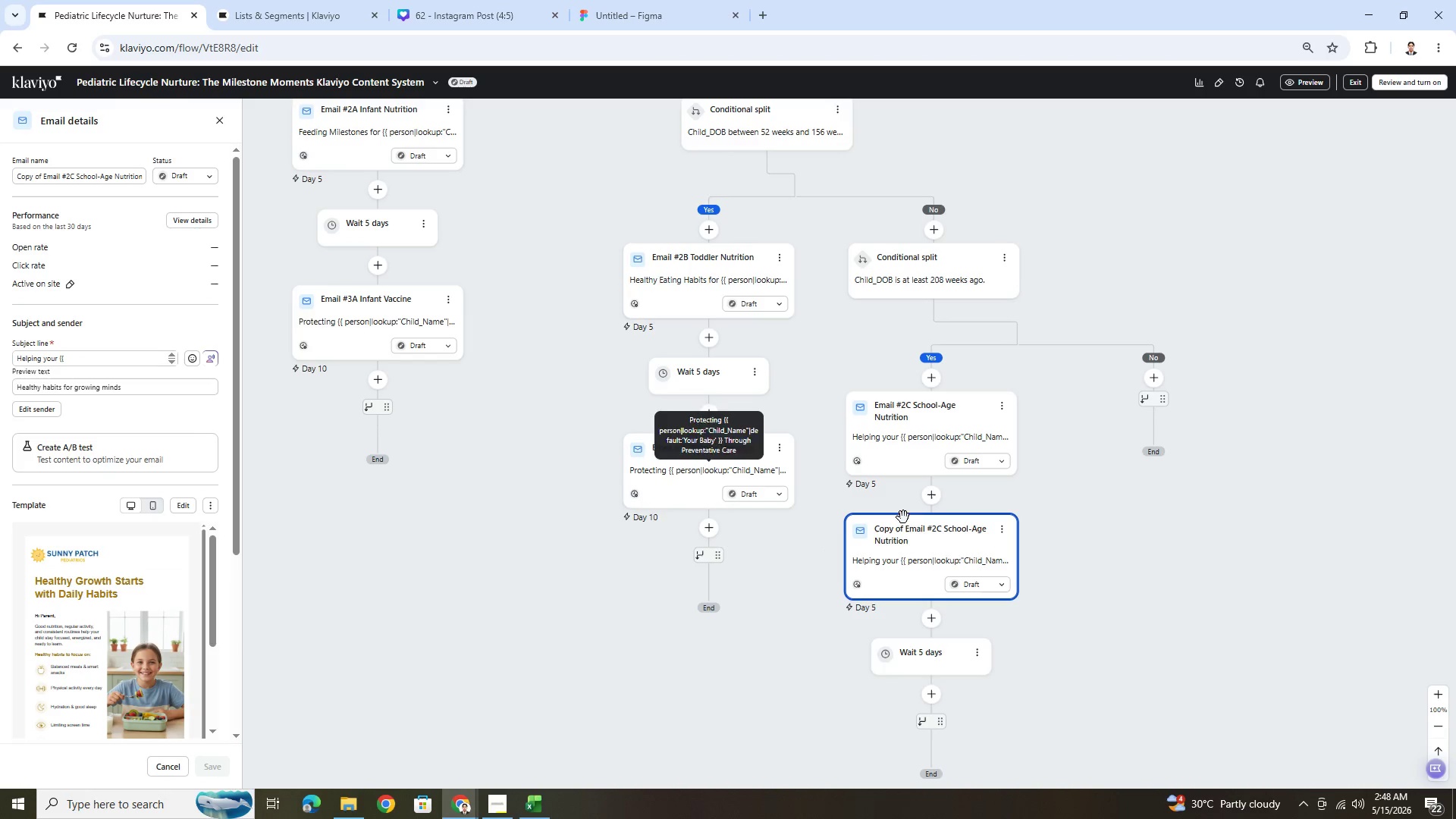 
left_click([1006, 529])
 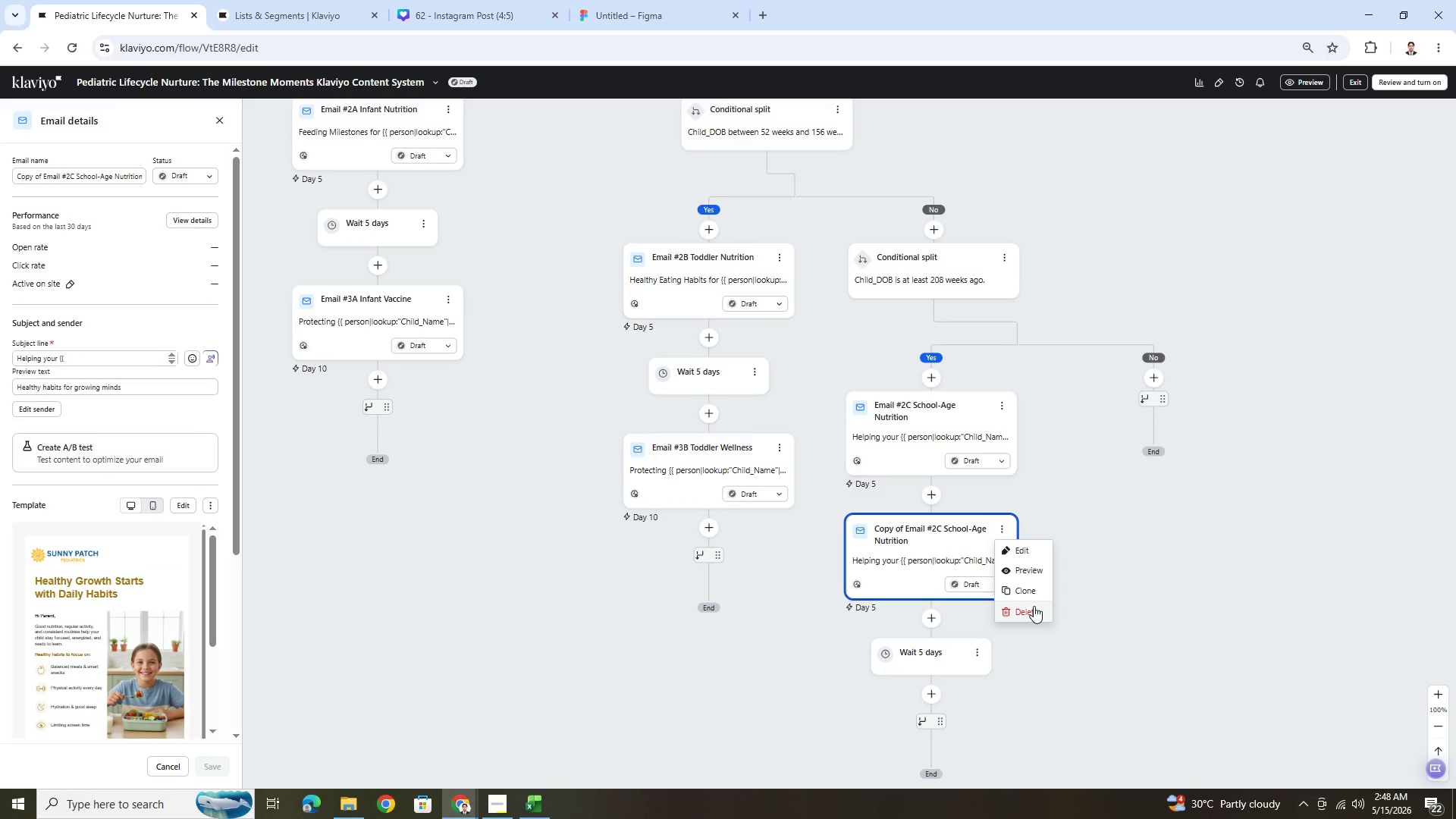 
wait(5.28)
 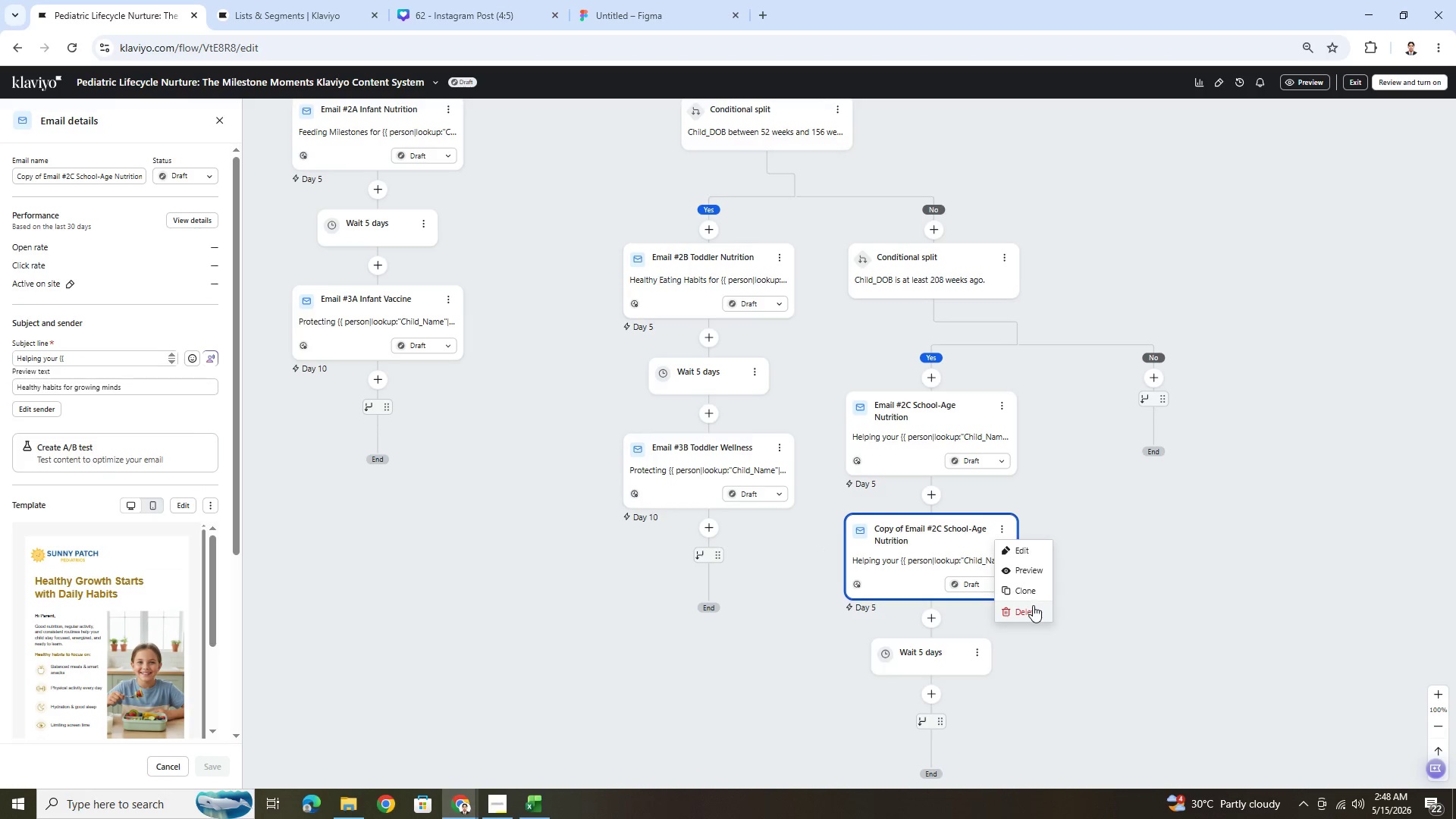 
left_click([1034, 606])
 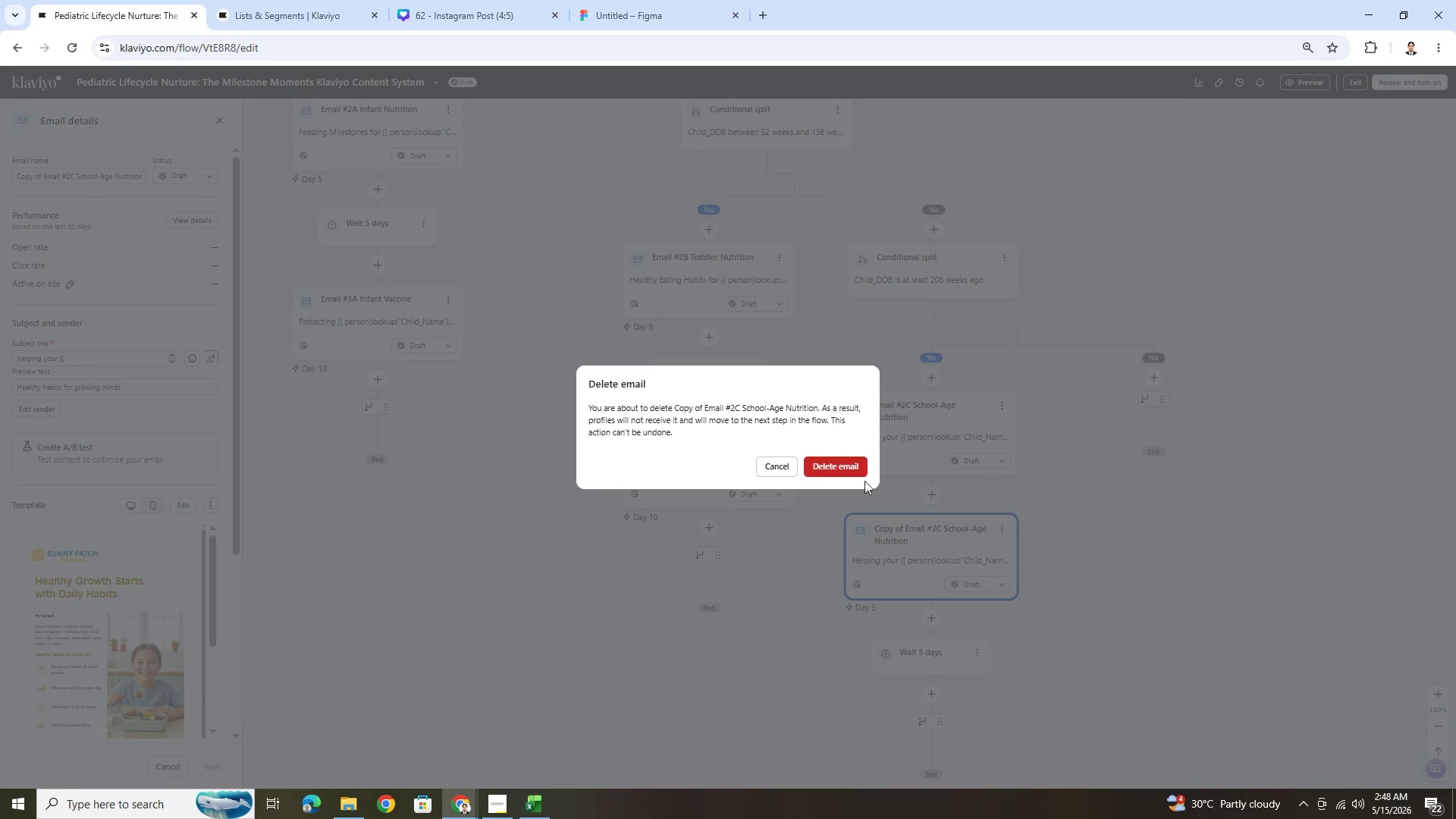 
left_click([848, 465])
 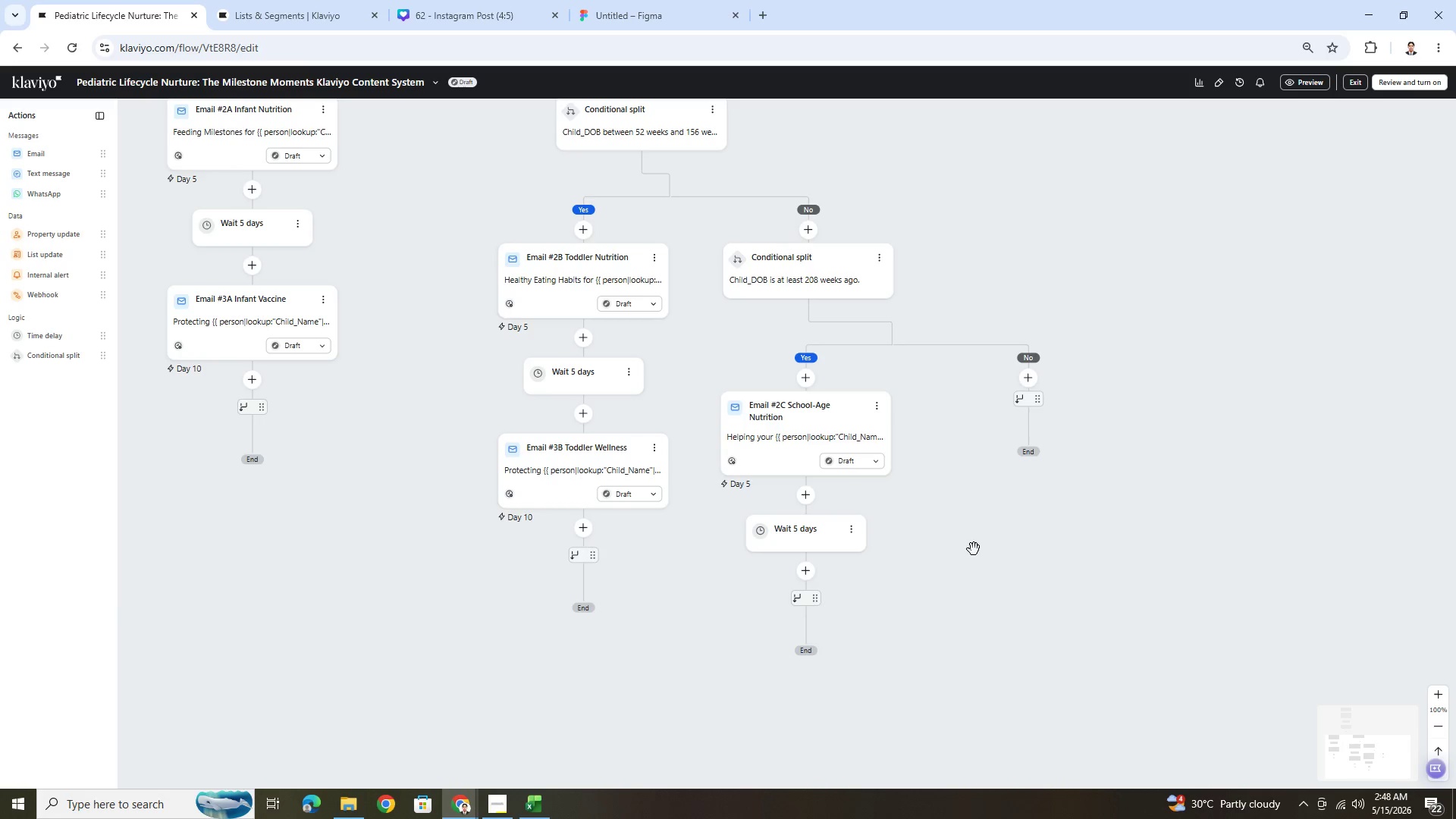 
left_click([654, 457])
 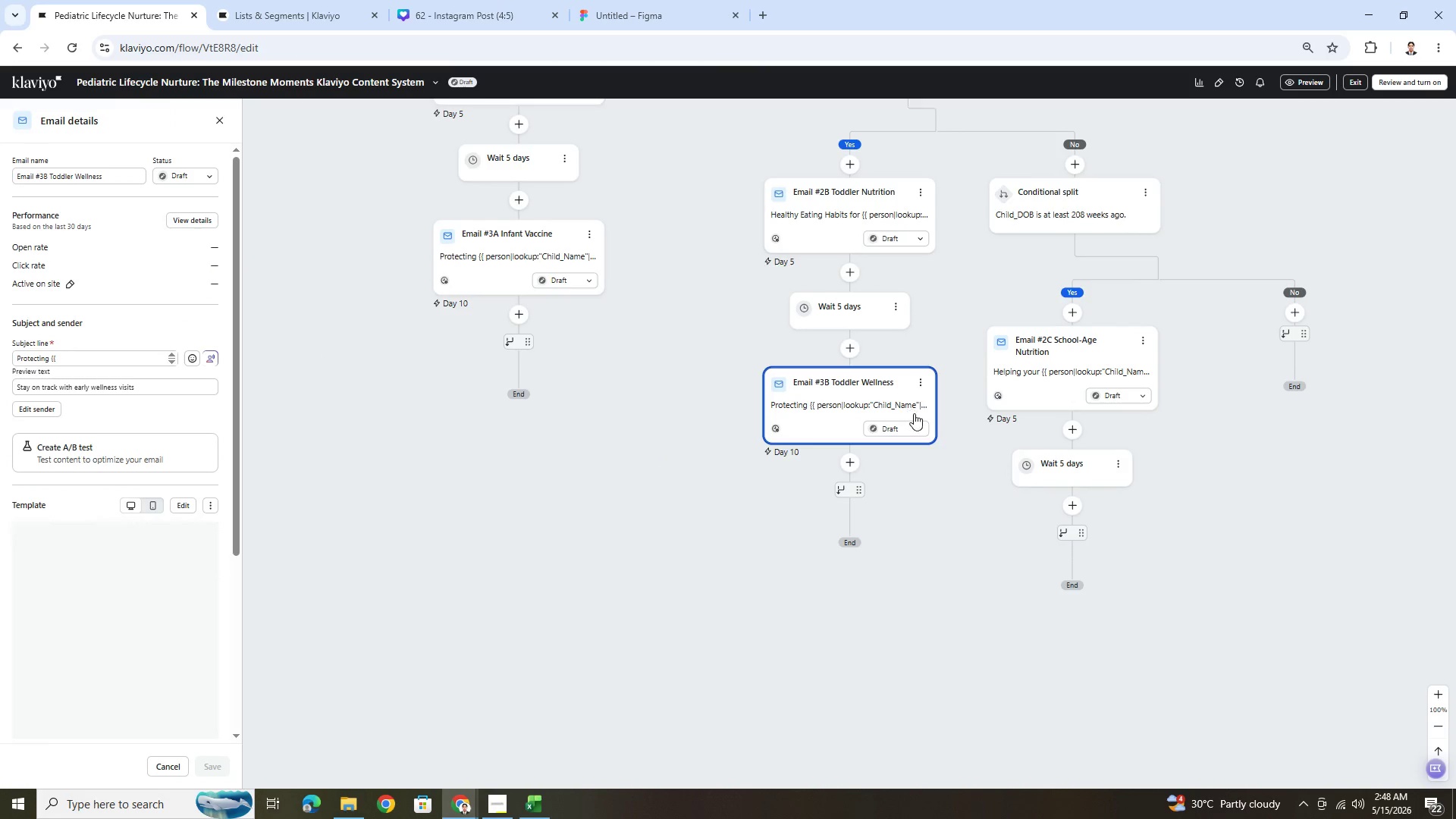 
left_click([921, 383])
 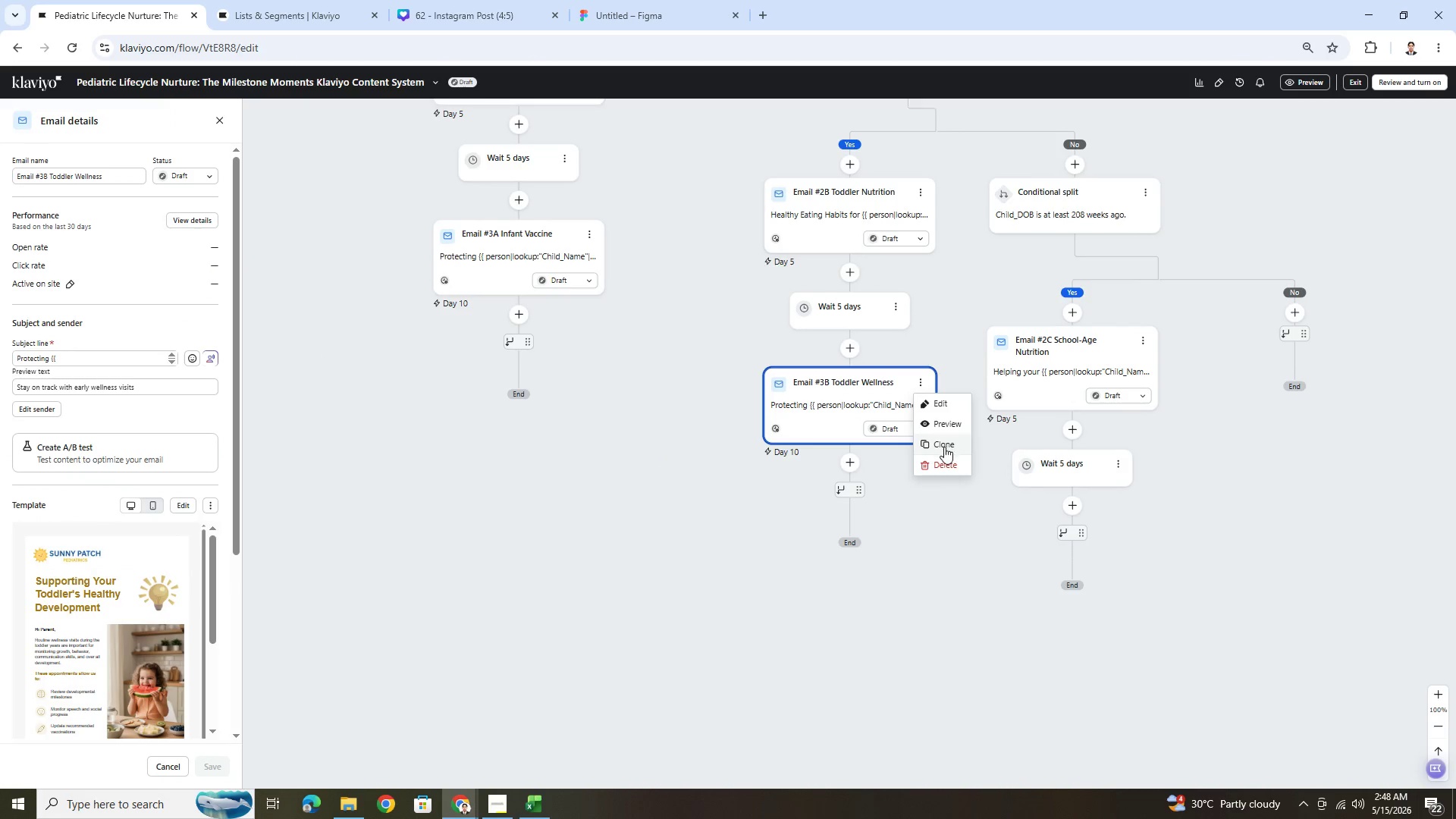 
left_click([944, 447])
 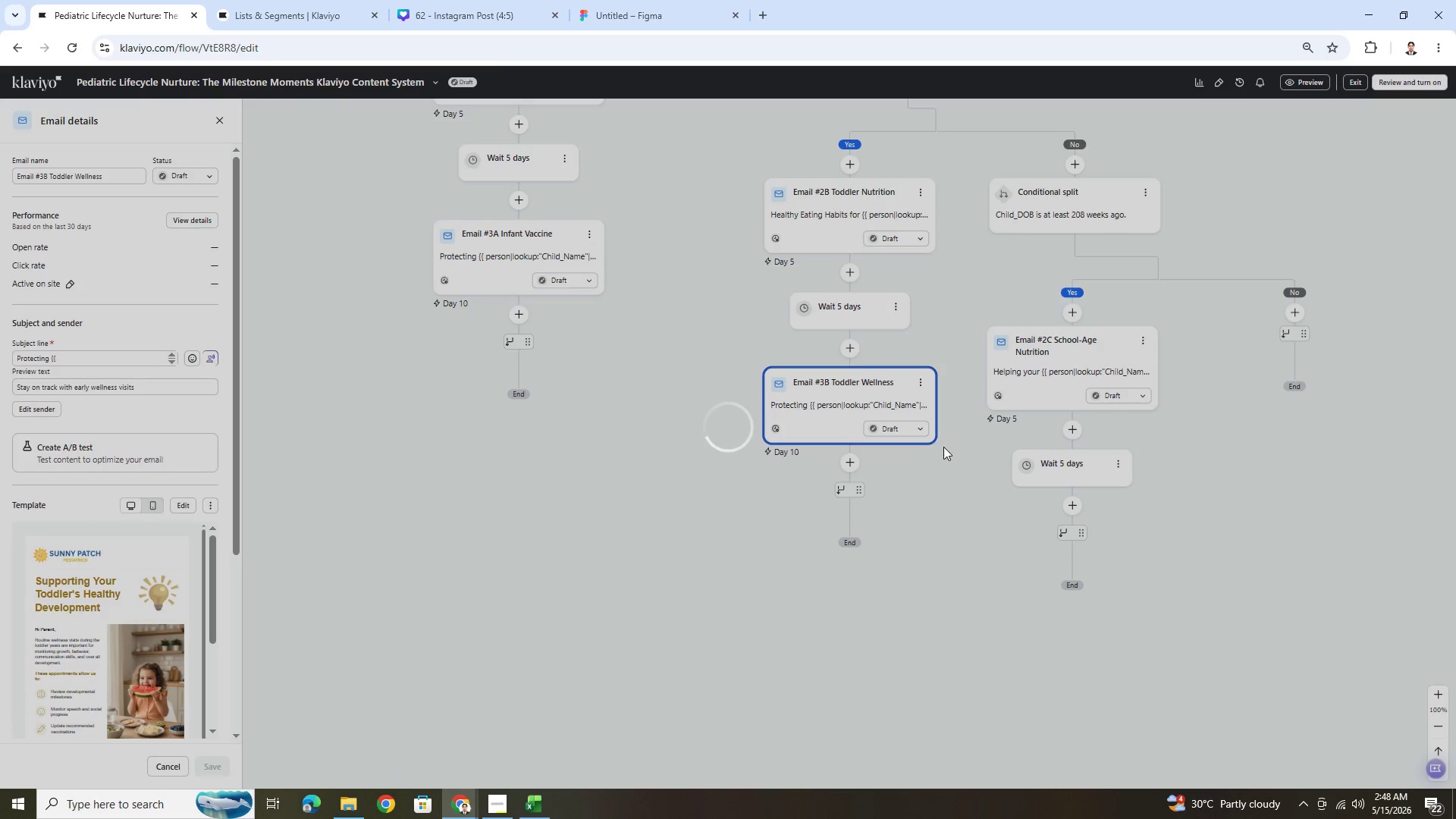 
mouse_move([898, 457])
 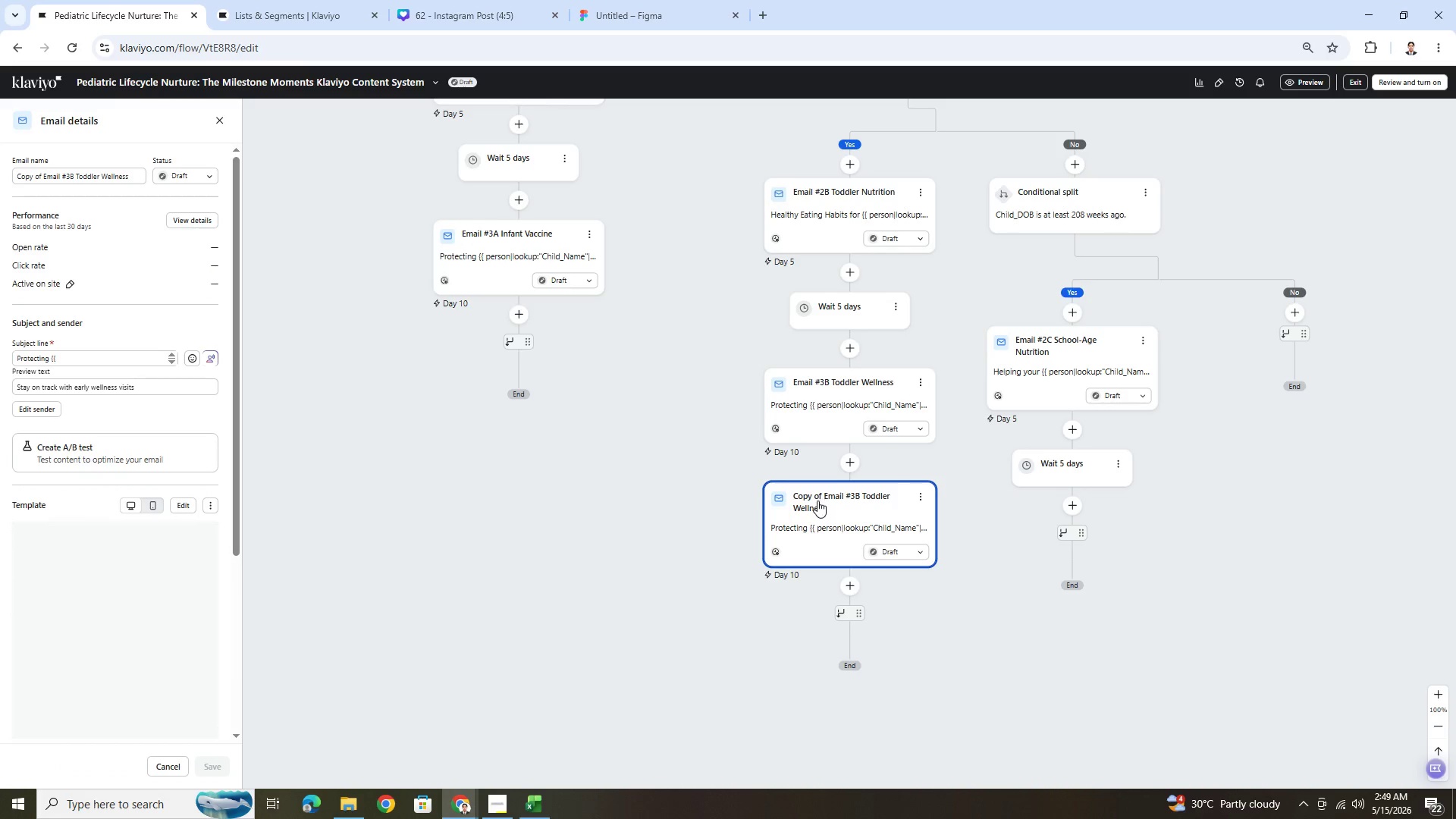 
left_click_drag(start_coordinate=[816, 503], to_coordinate=[1057, 515])
 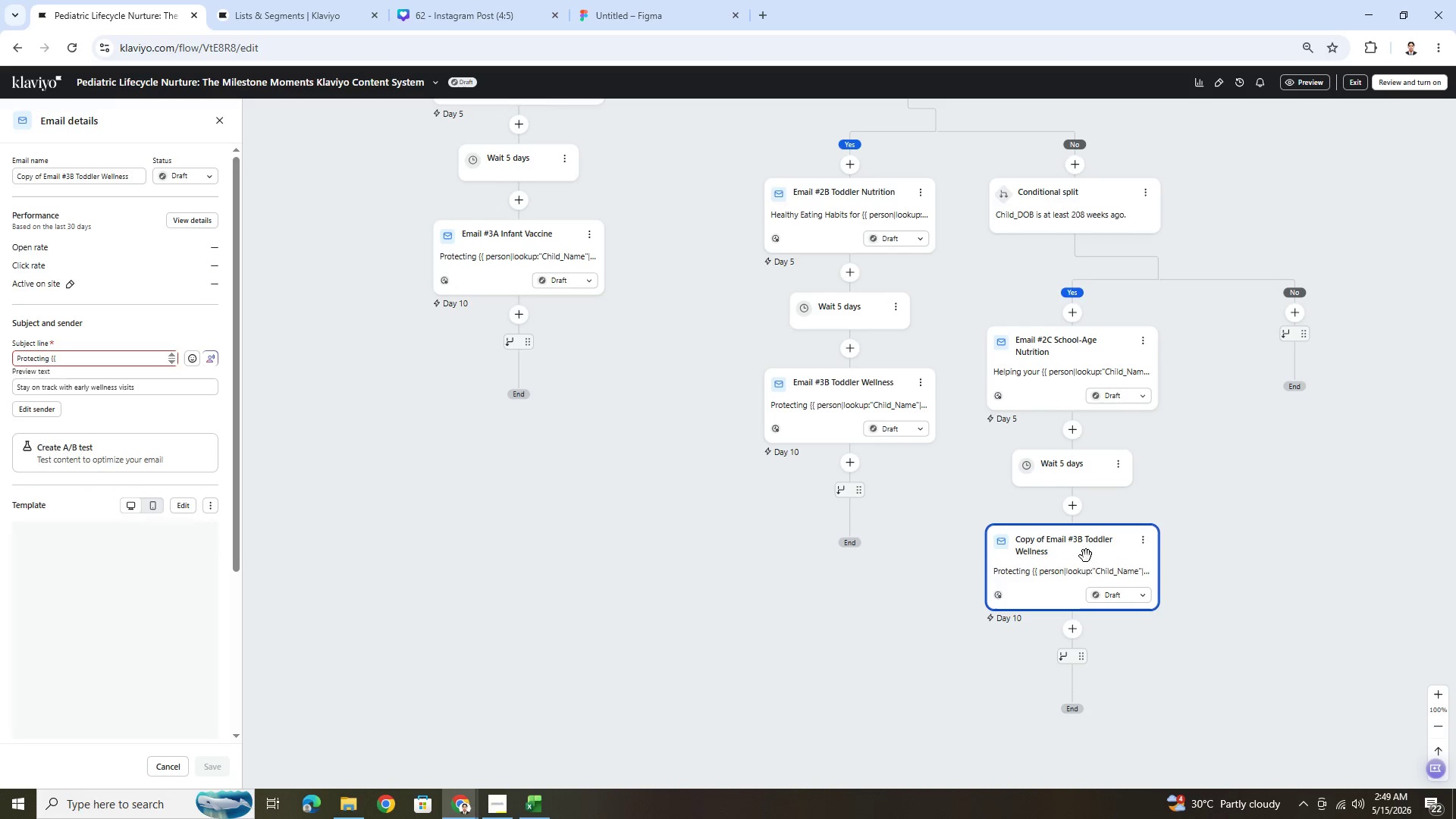 
left_click([1144, 541])
 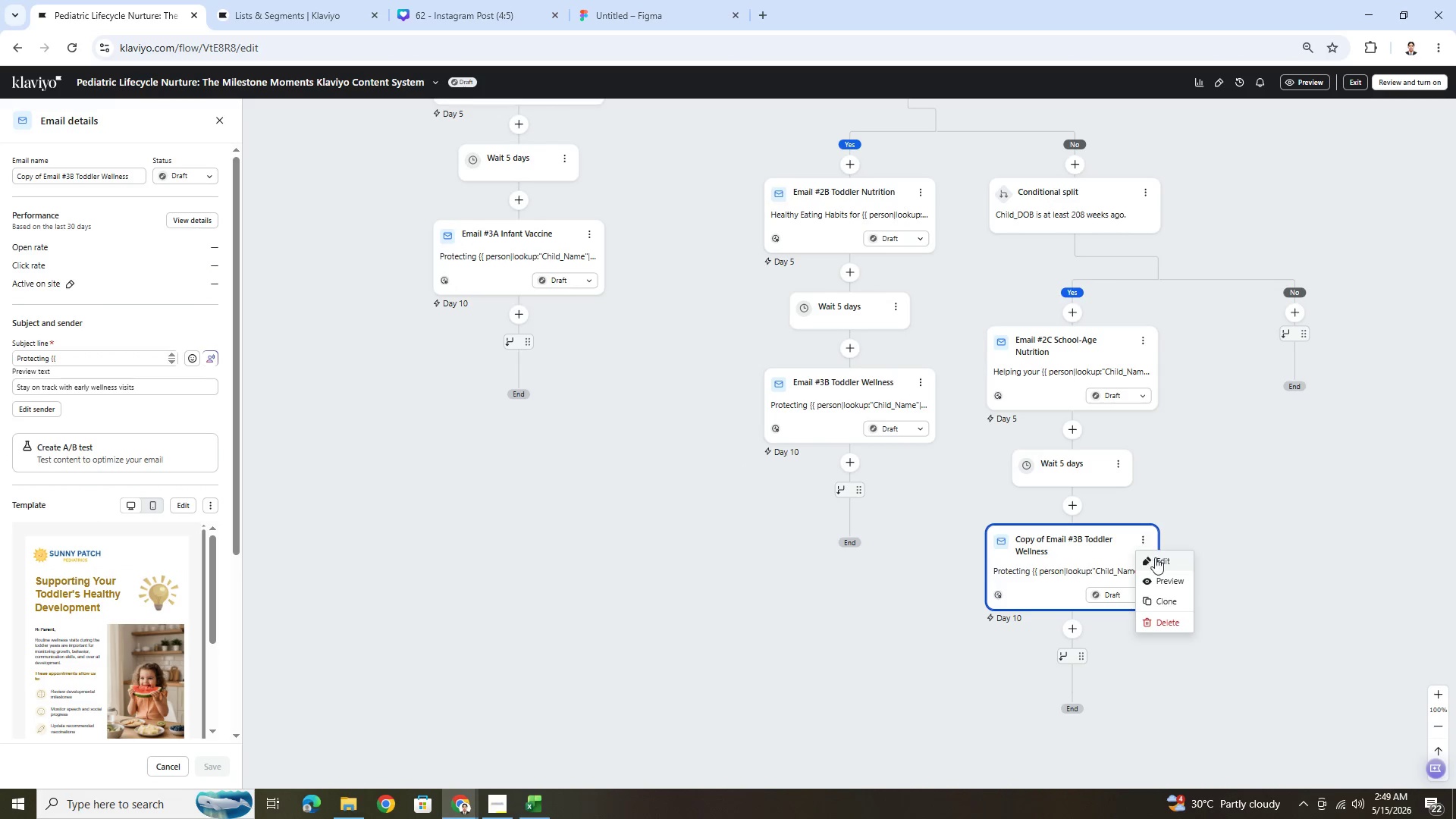 
left_click([1155, 557])
 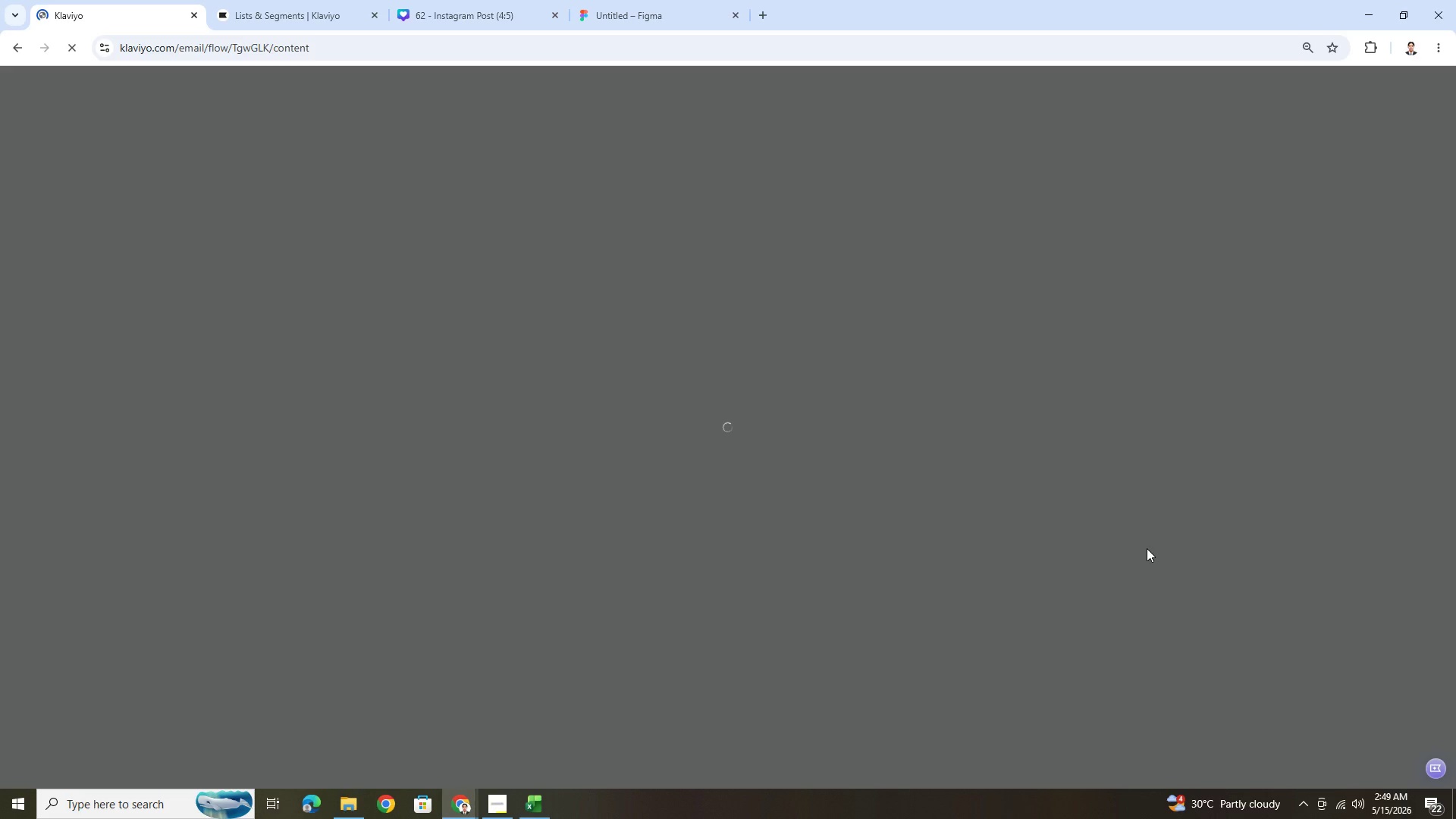 
wait(8.39)
 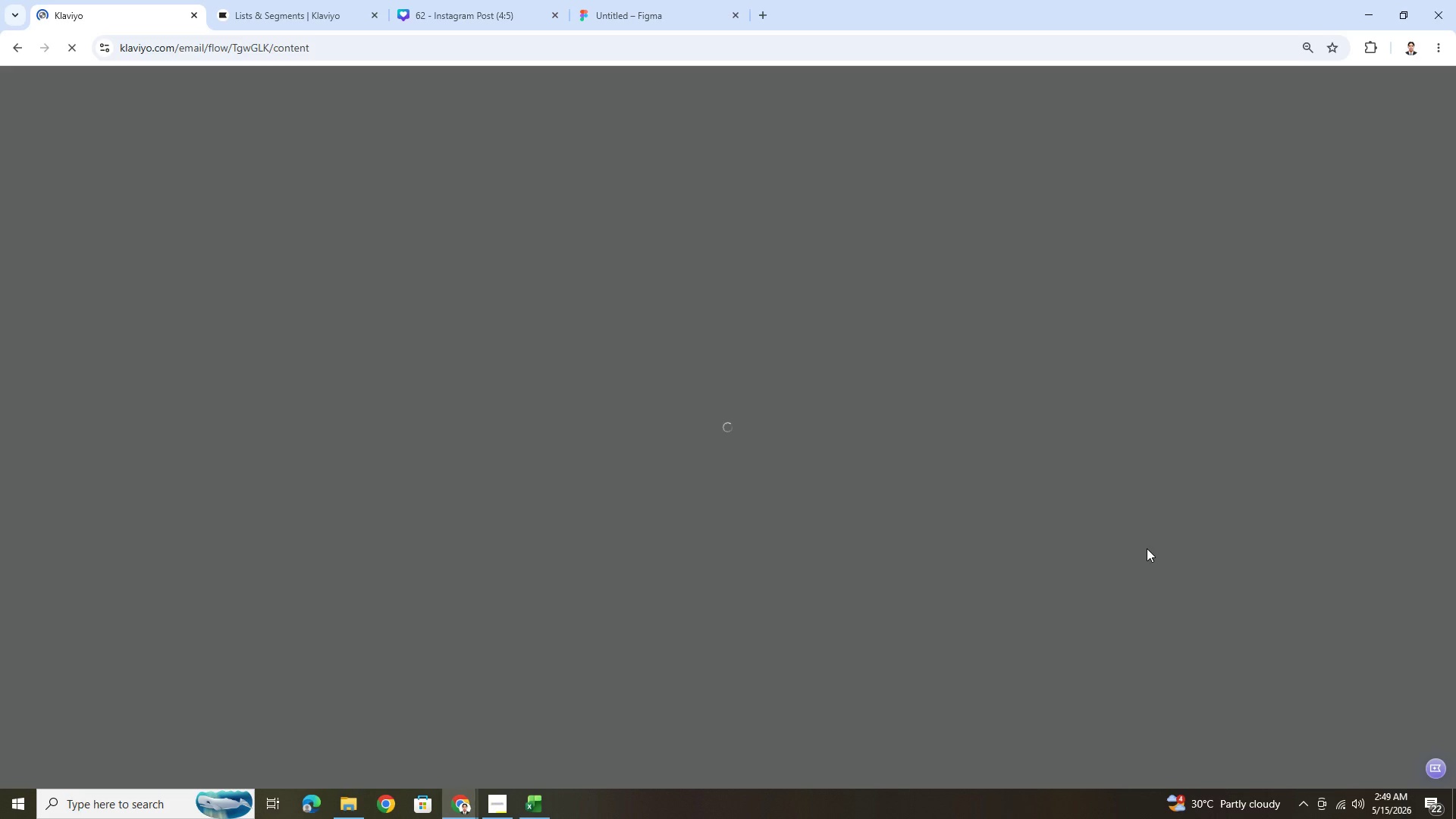 
left_click_drag(start_coordinate=[503, 216], to_coordinate=[463, 218])
 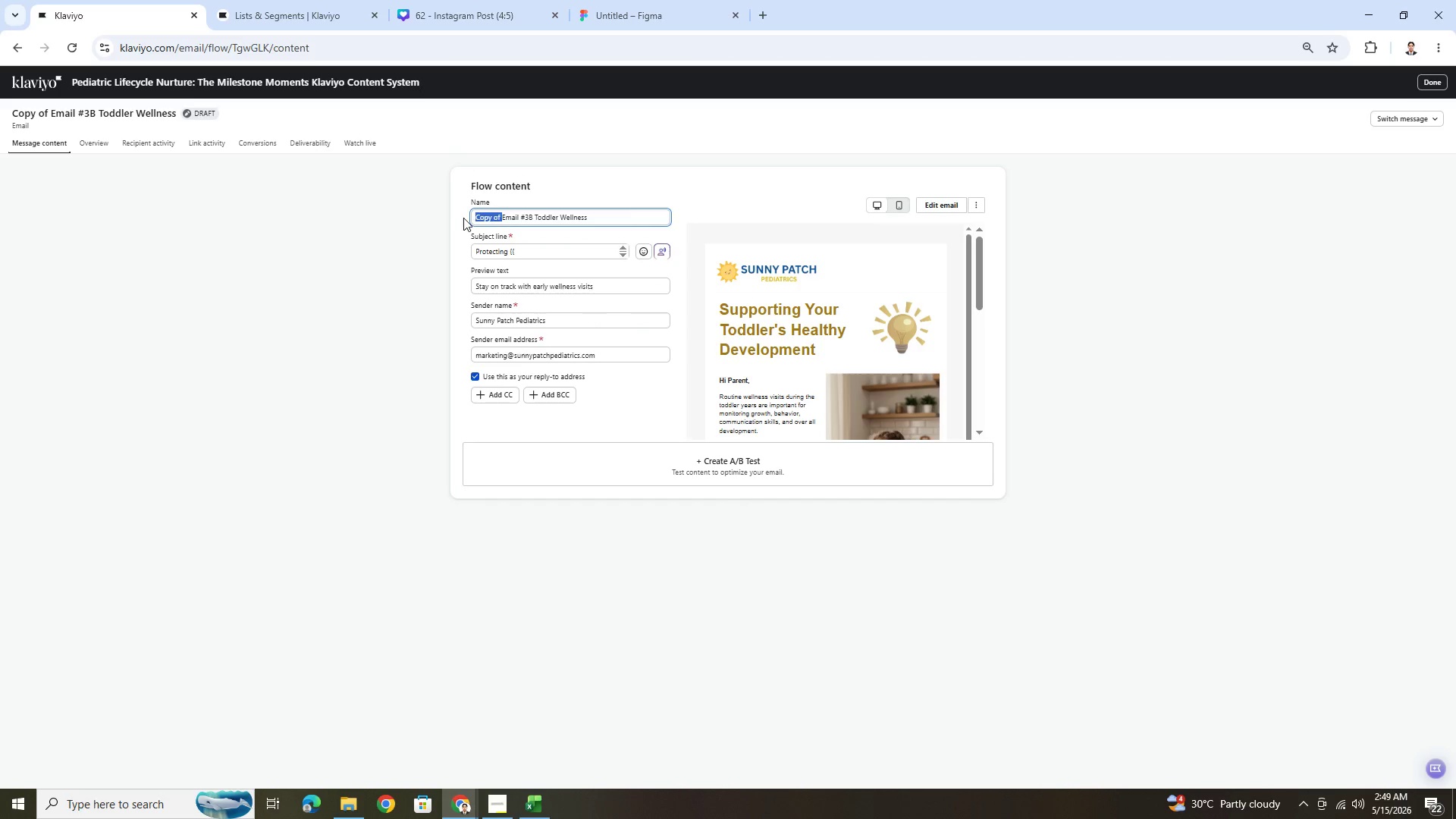 
key(Backspace)
 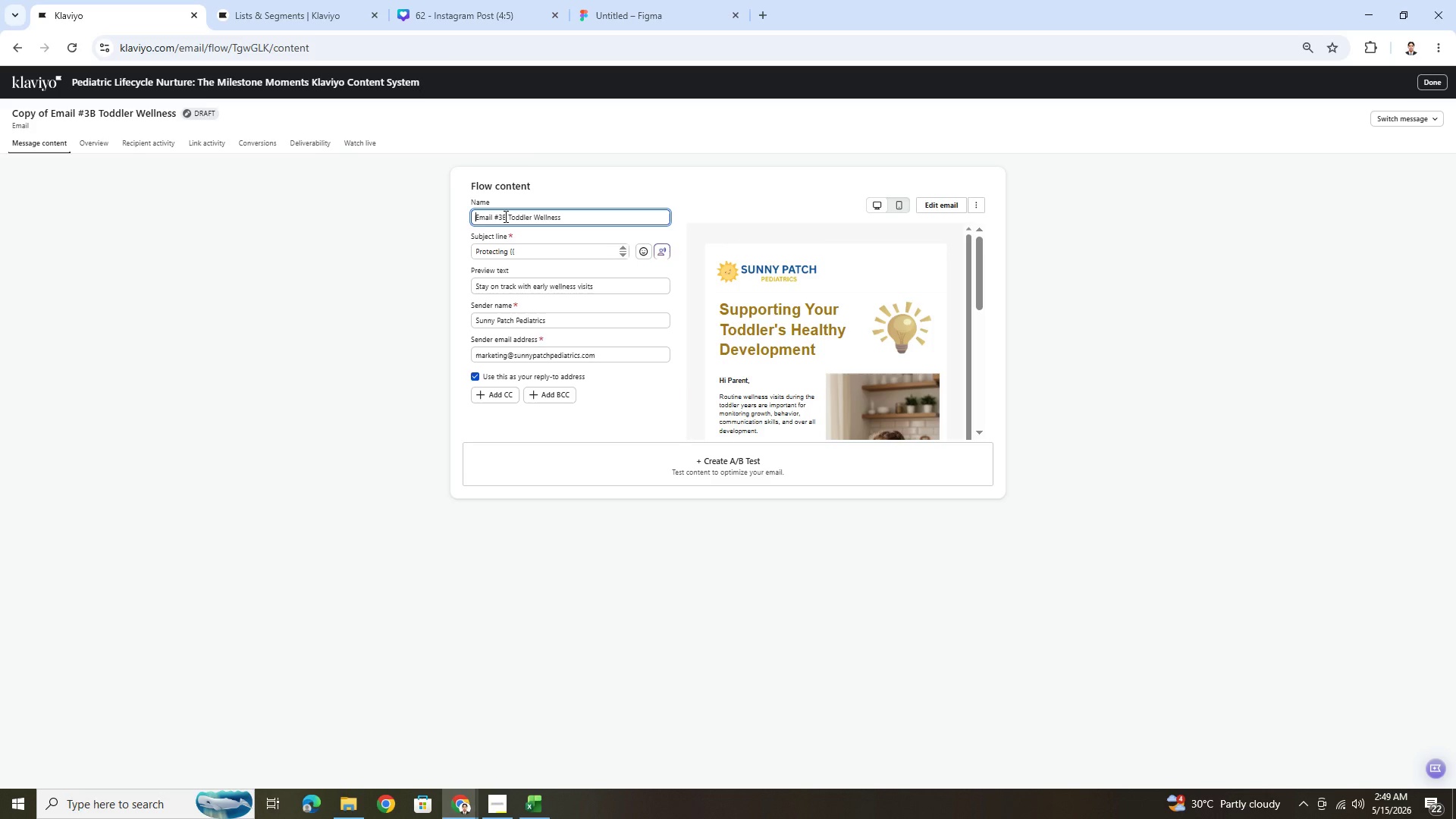 
left_click([504, 216])
 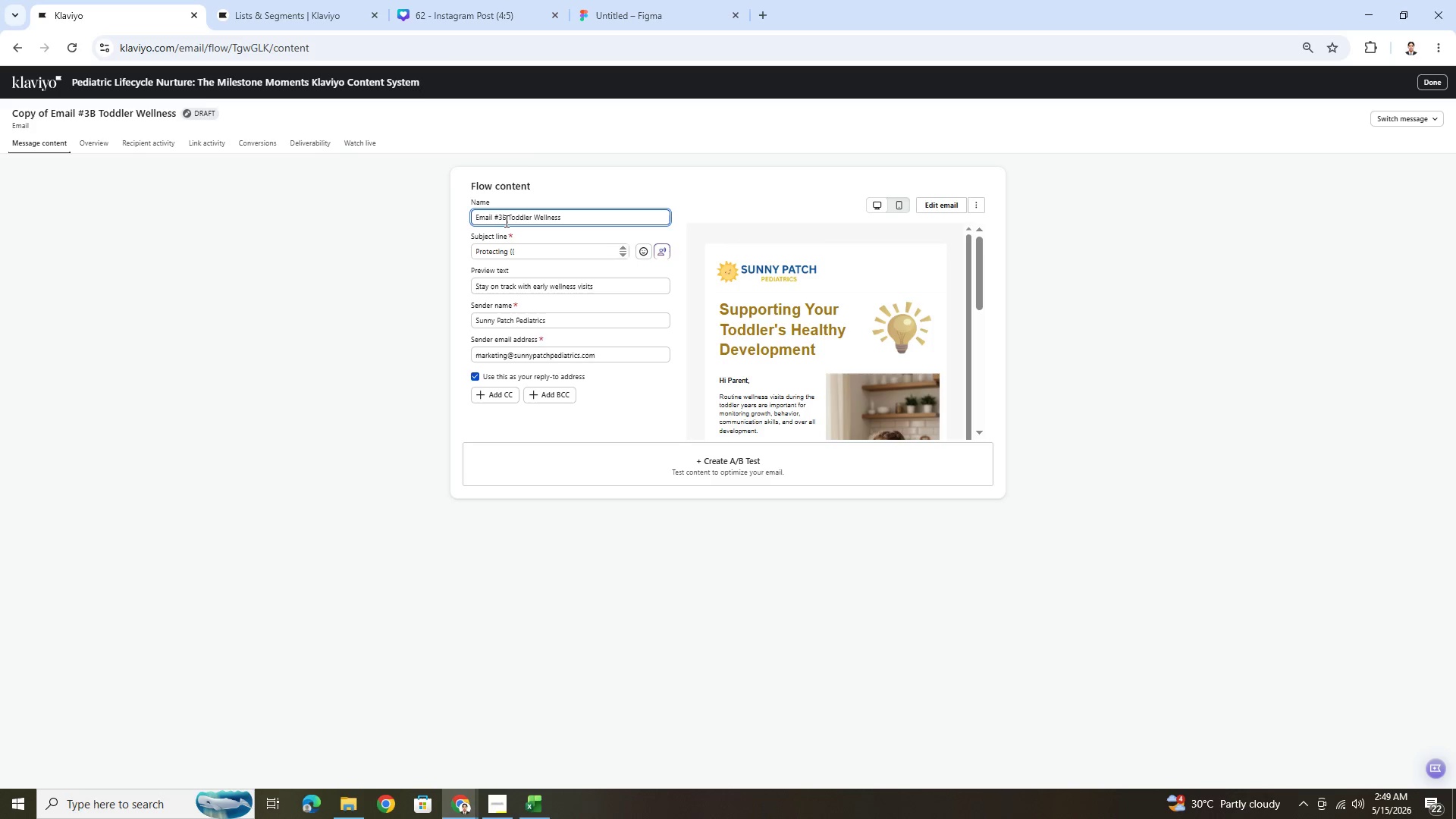 
left_click([506, 219])
 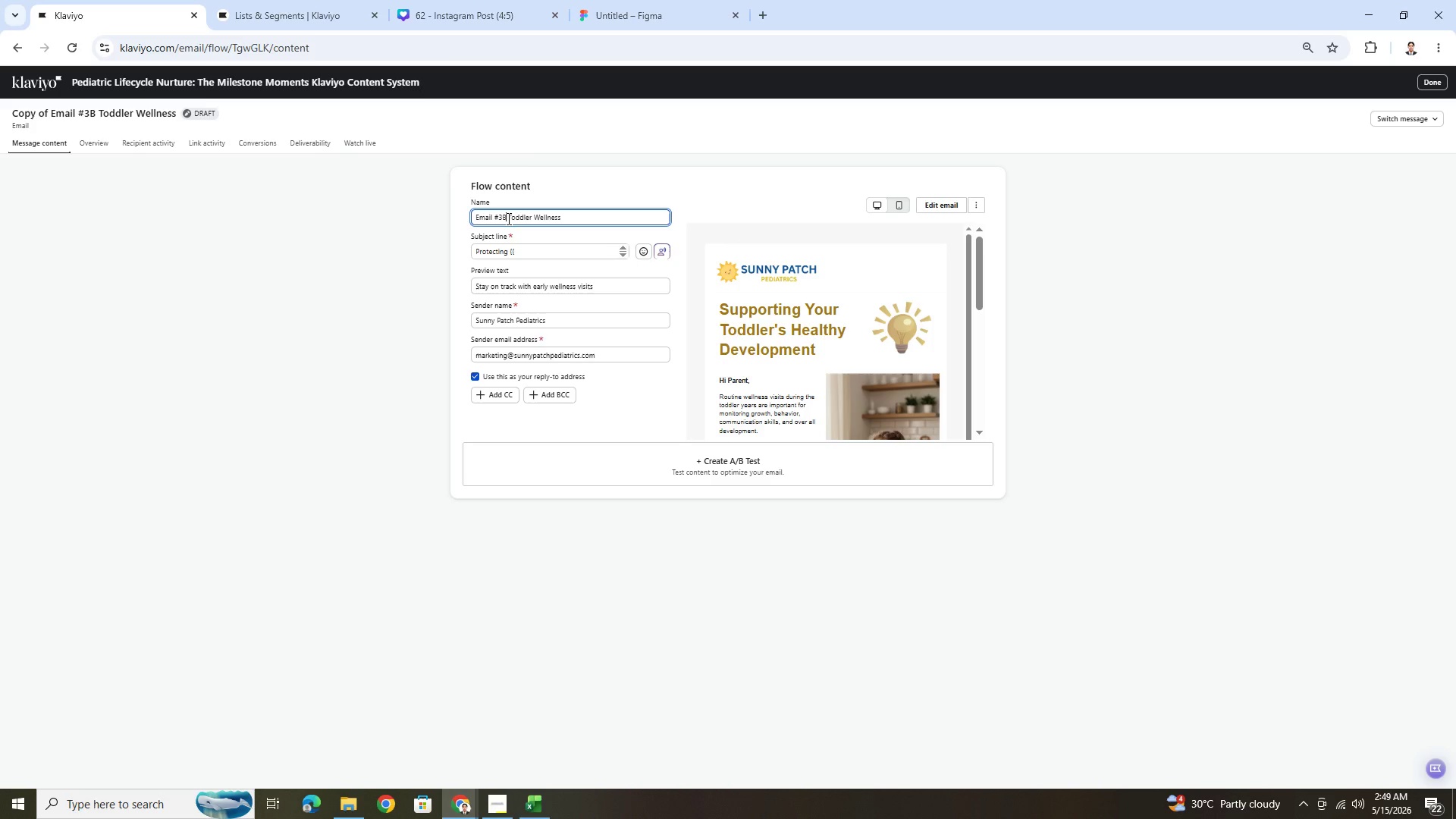 
key(Backspace)
 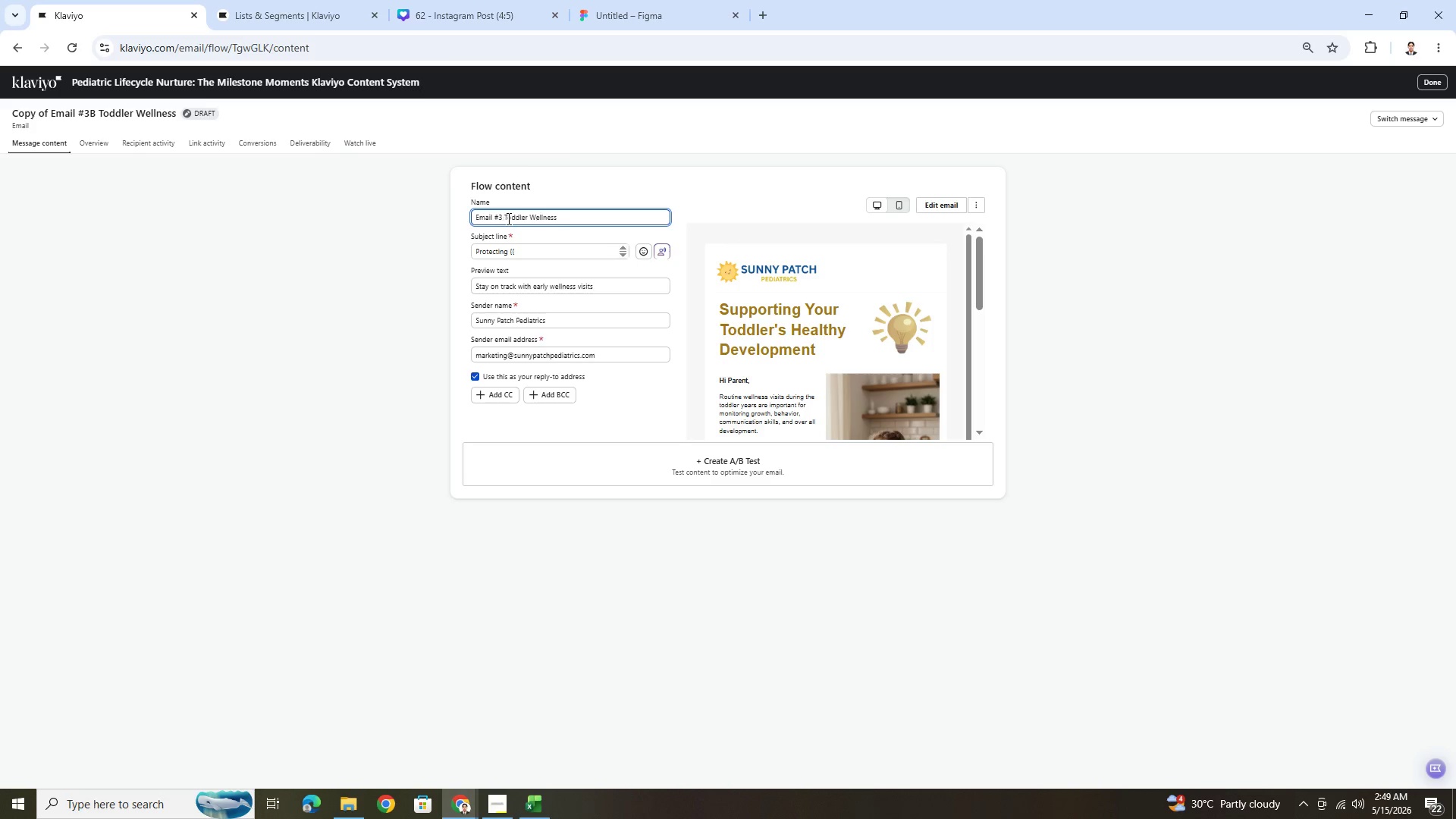 
key(Shift+ShiftLeft)
 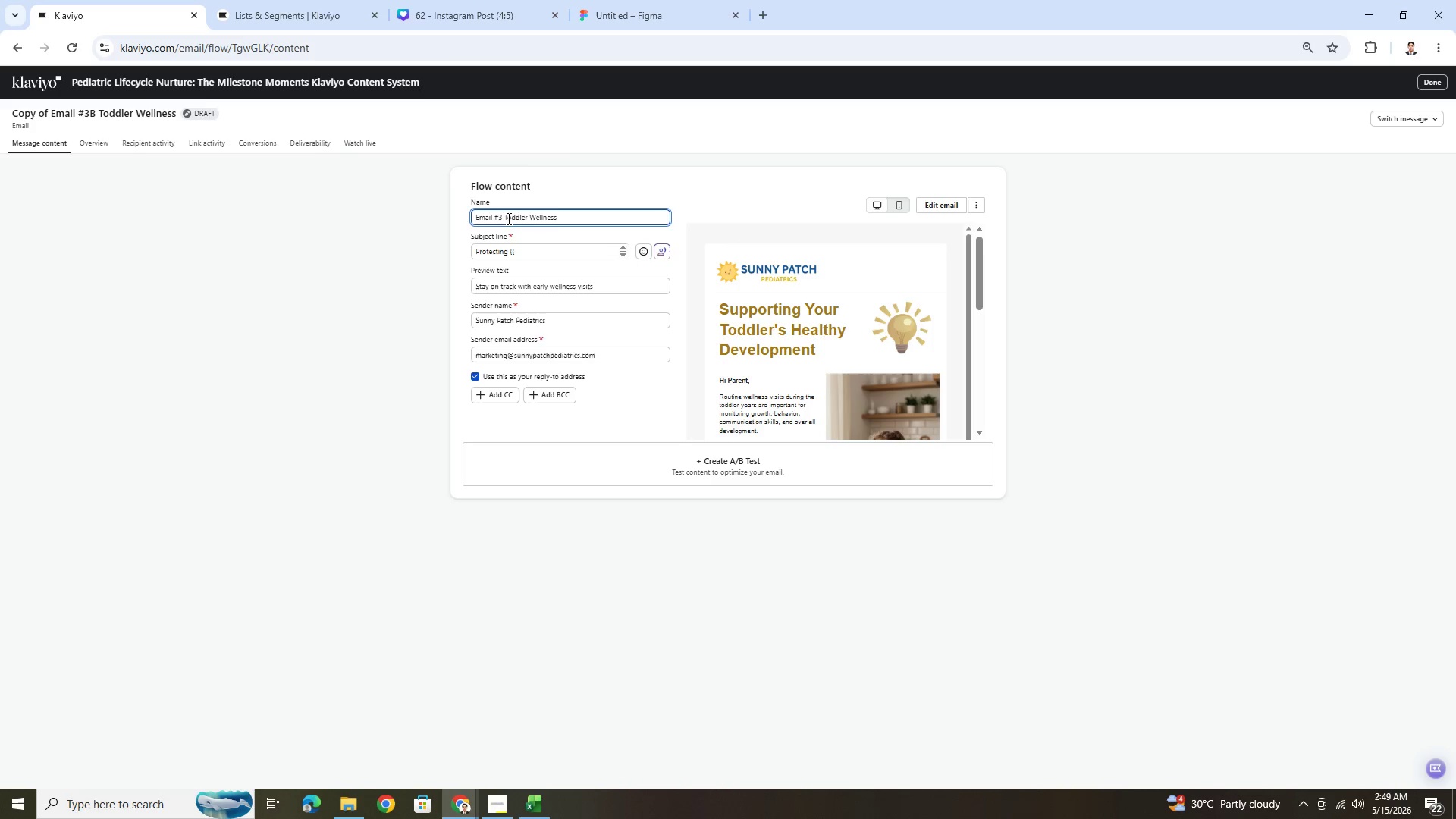 
key(Shift+C)
 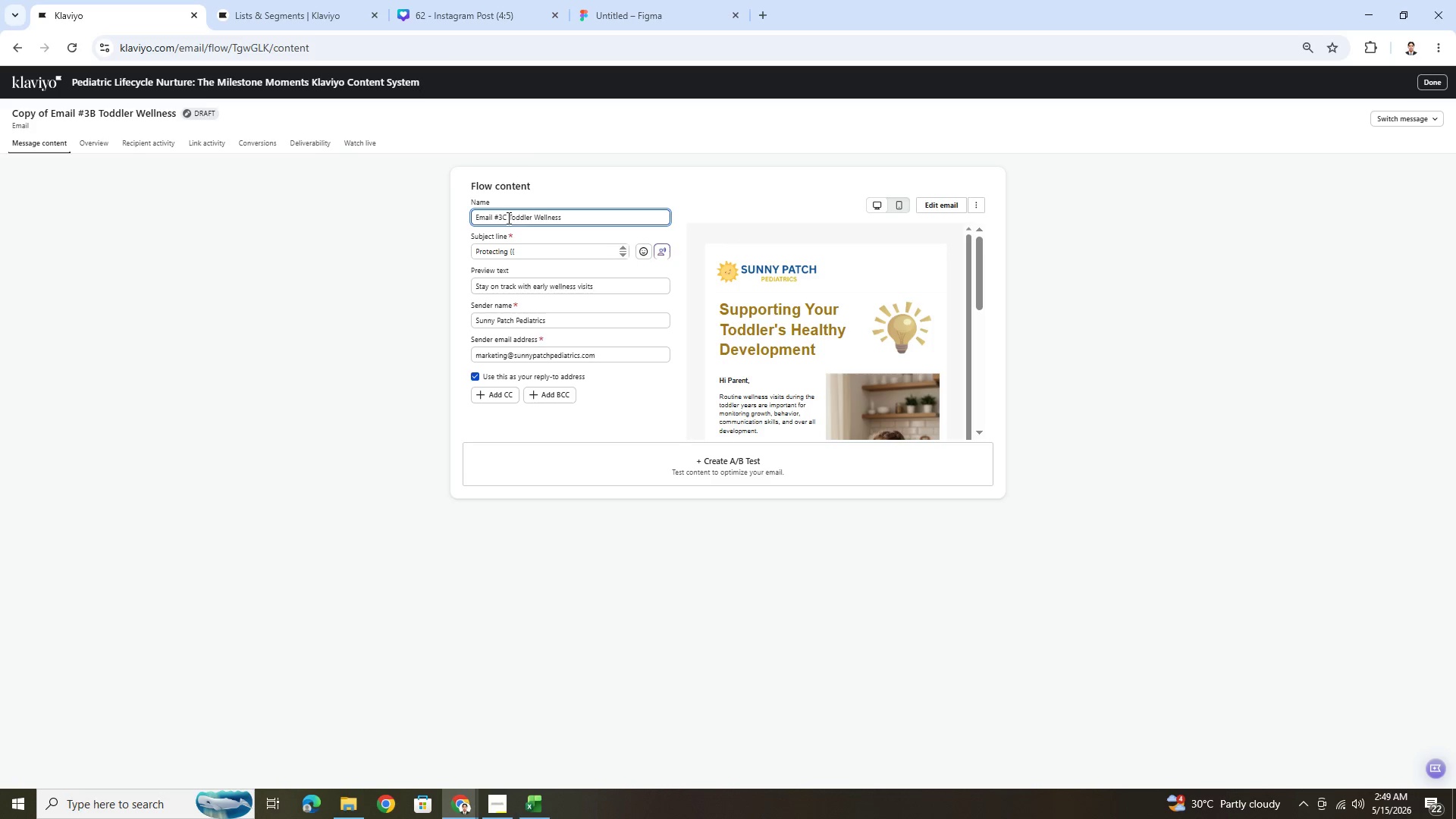 
wait(5.39)
 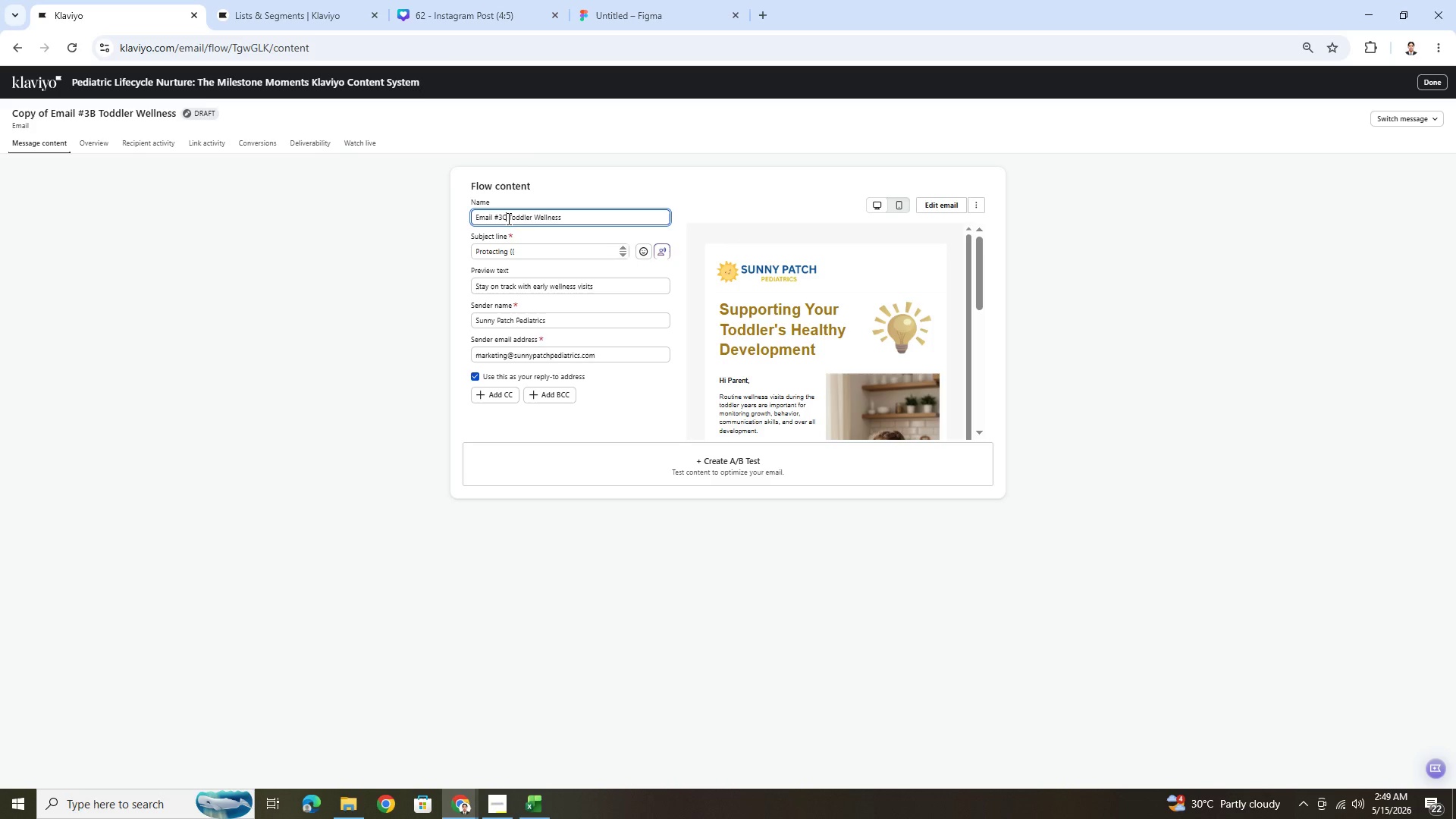 
left_click_drag(start_coordinate=[508, 216], to_coordinate=[531, 212])
 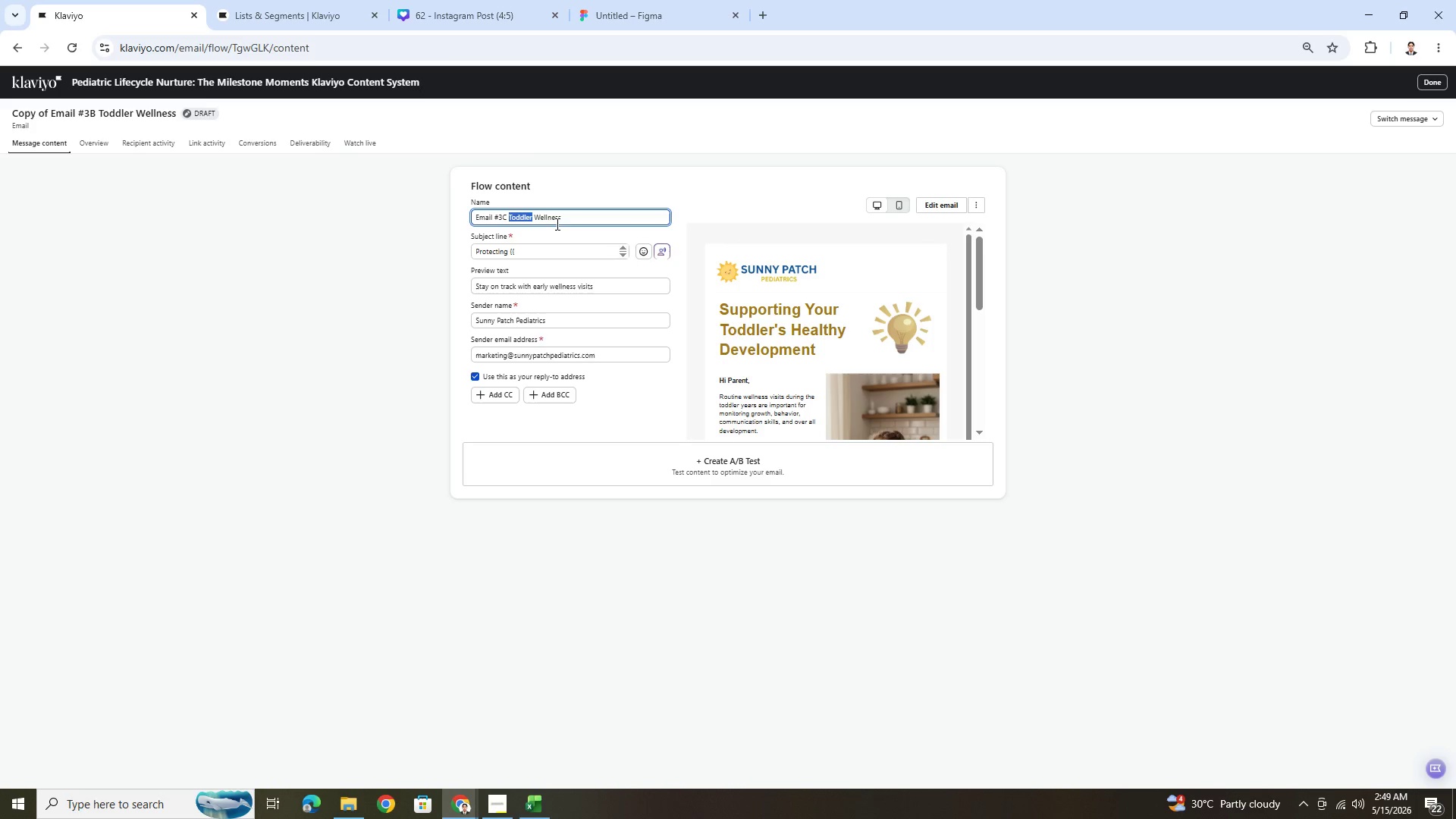 
type(School-Age)
 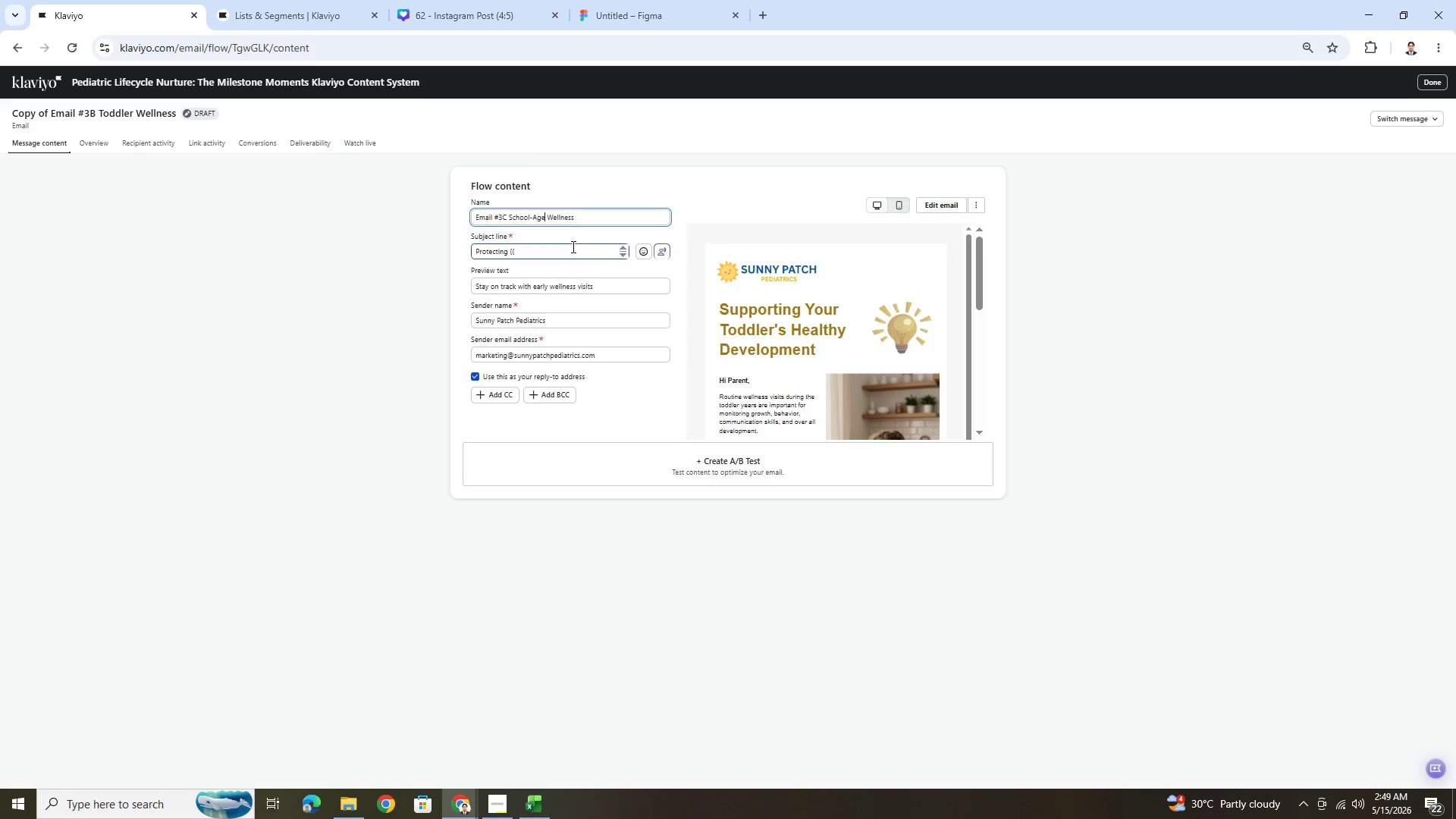 
scroll: coordinate [572, 247], scroll_direction: down, amount: 2.0
 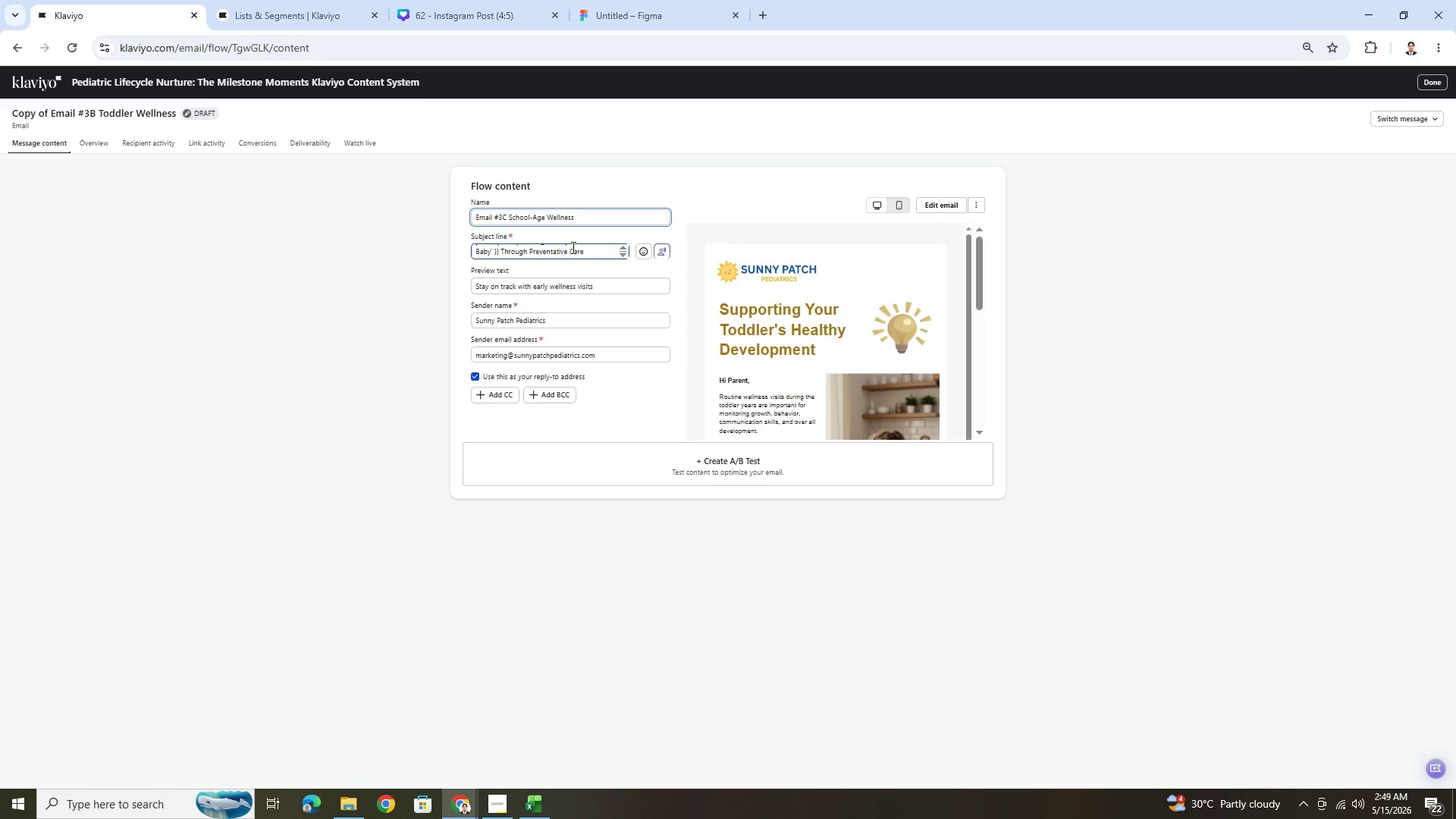 
scroll: coordinate [572, 247], scroll_direction: up, amount: 1.0
 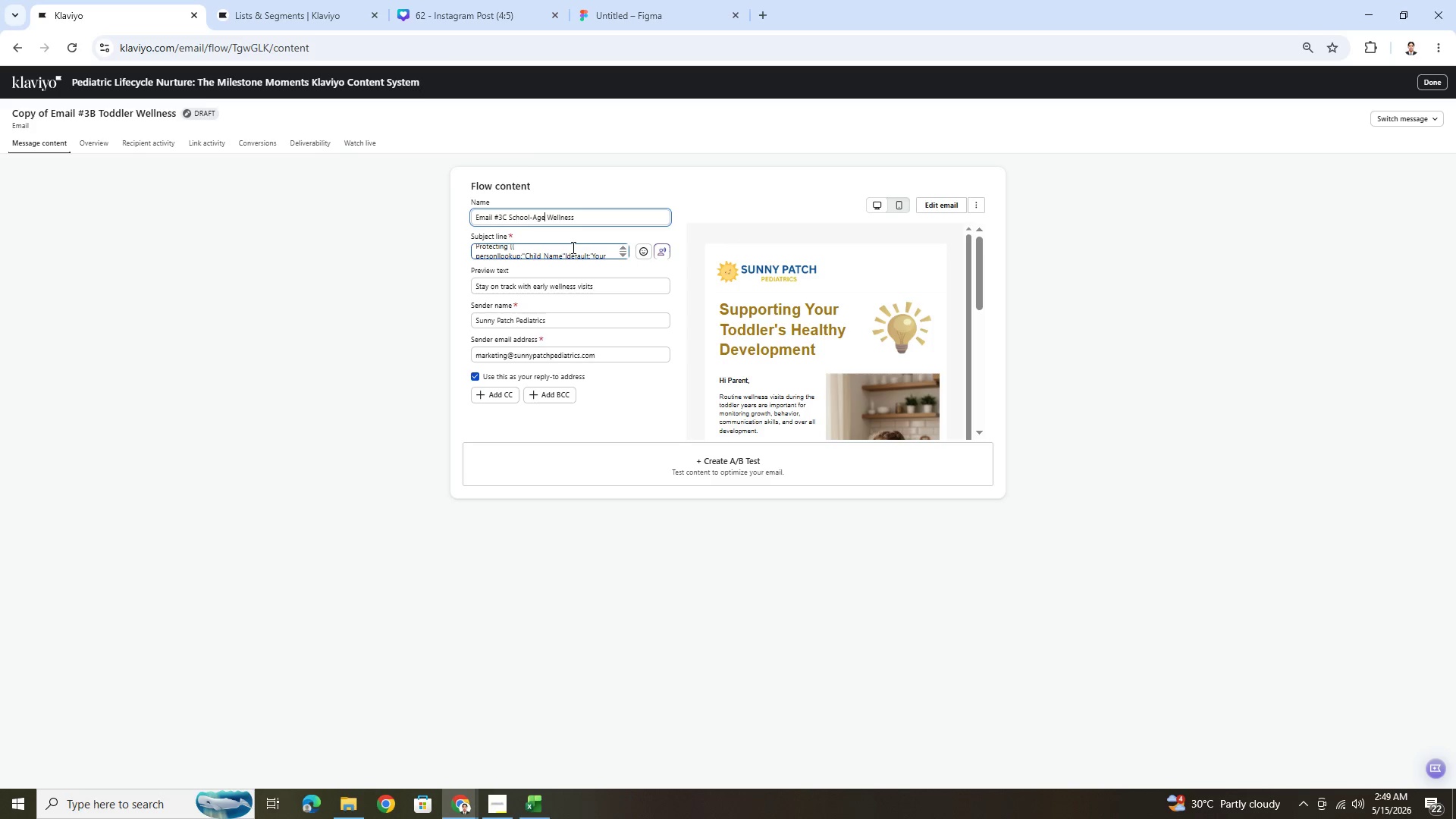 
wait(9.05)
 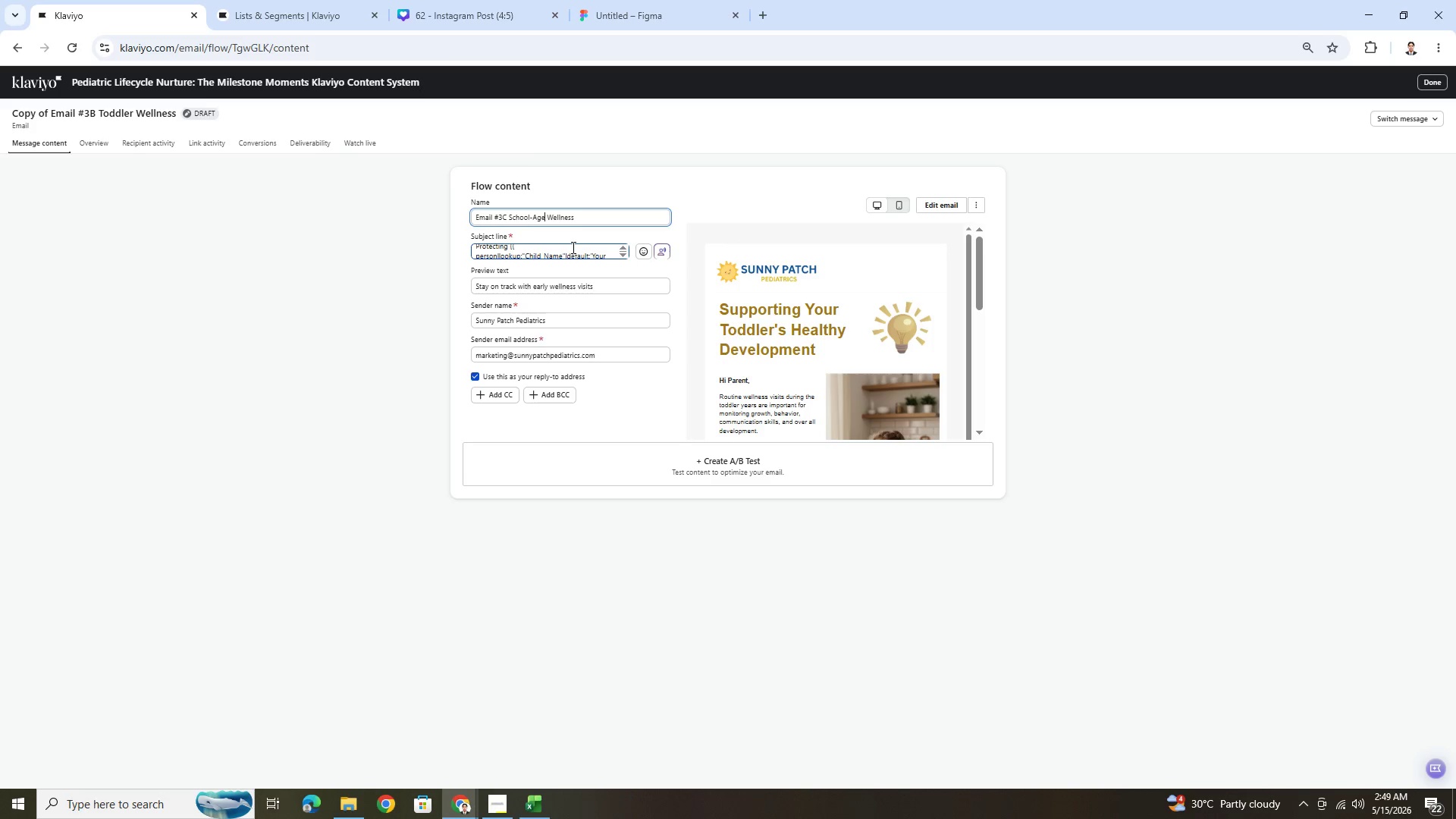 
left_click_drag(start_coordinate=[507, 245], to_coordinate=[462, 243])
 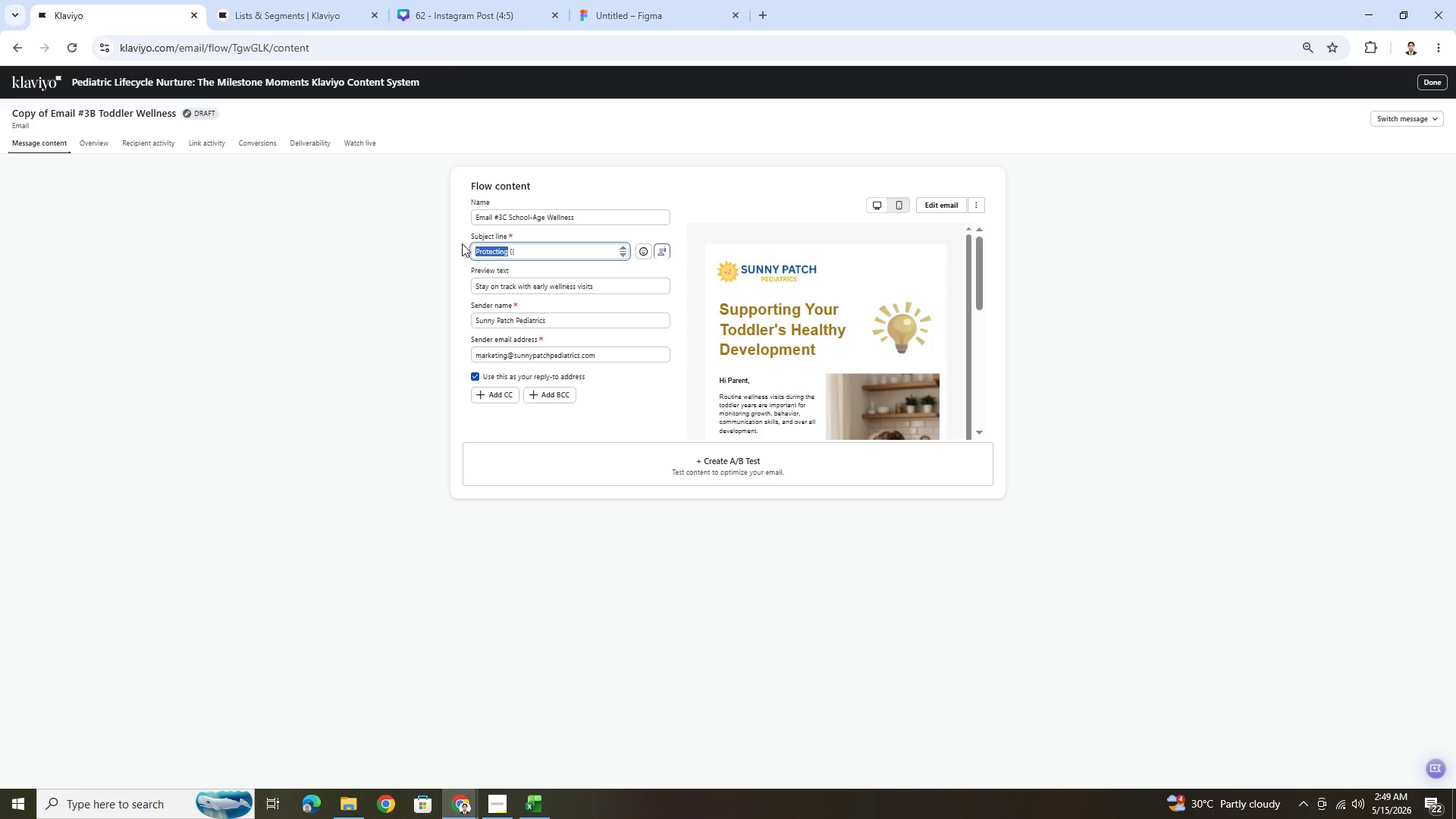 
type(Keep)
 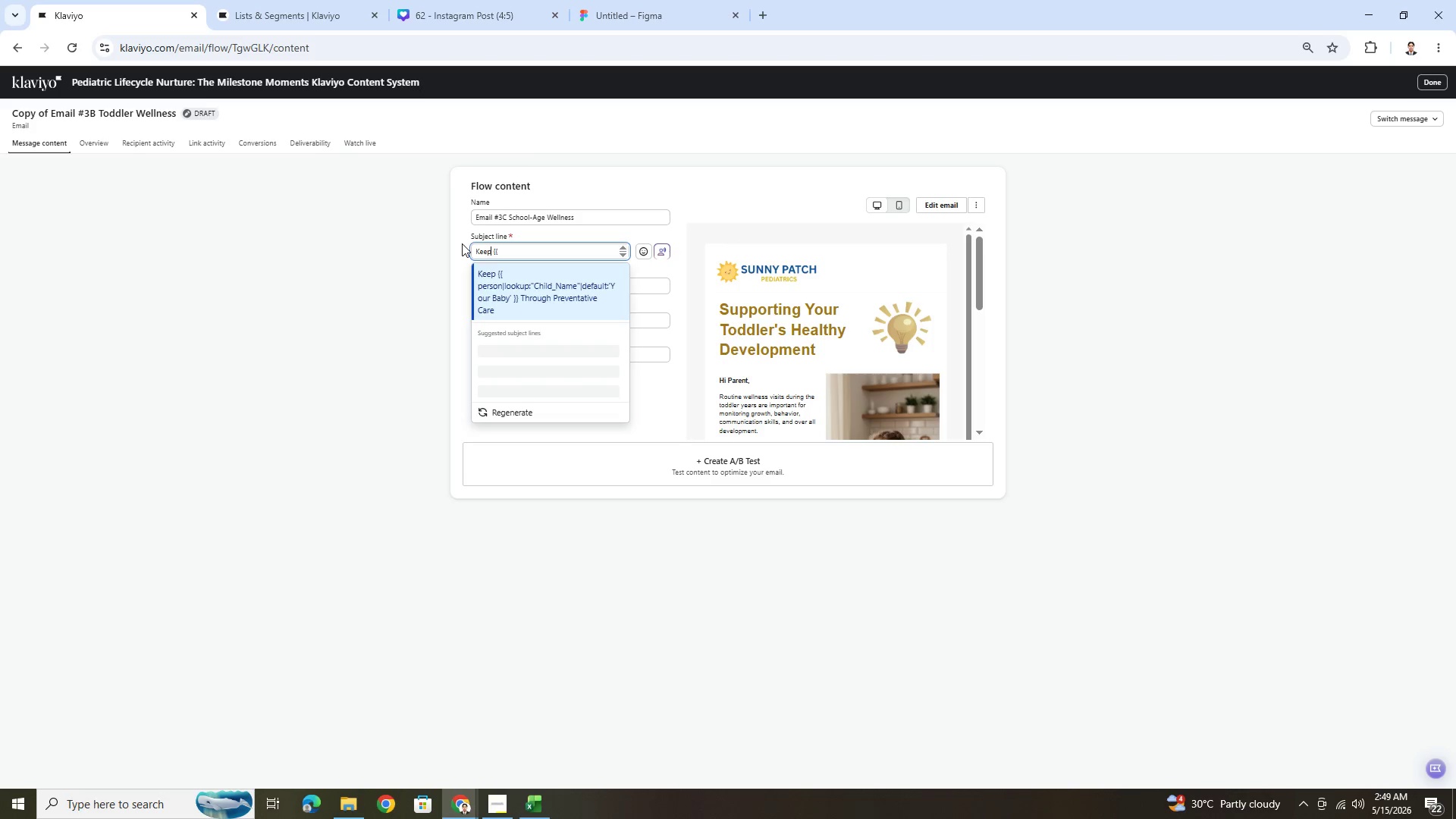 
key(ArrowDown)
 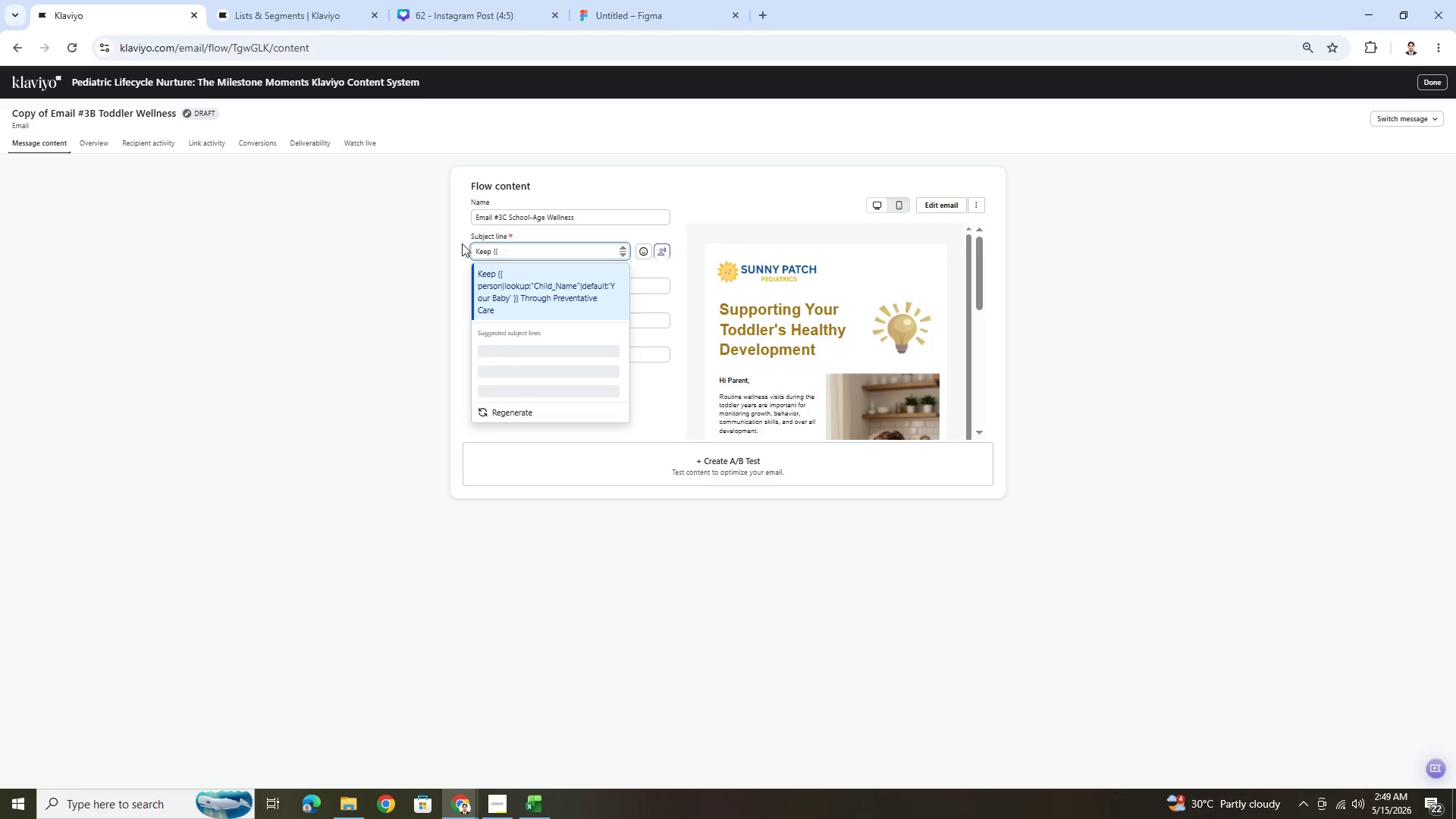 
key(ArrowDown)
 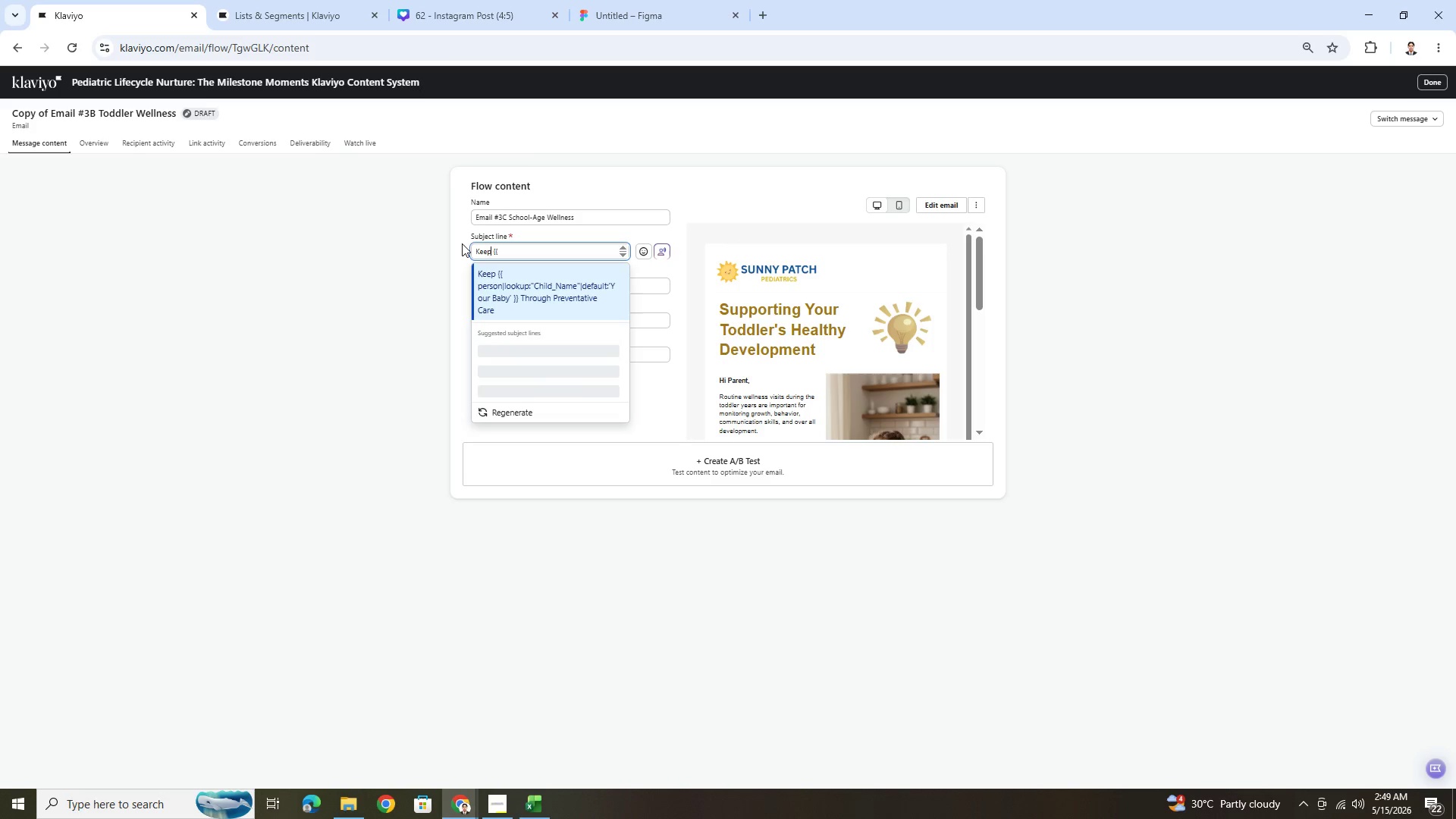 
key(ArrowDown)
 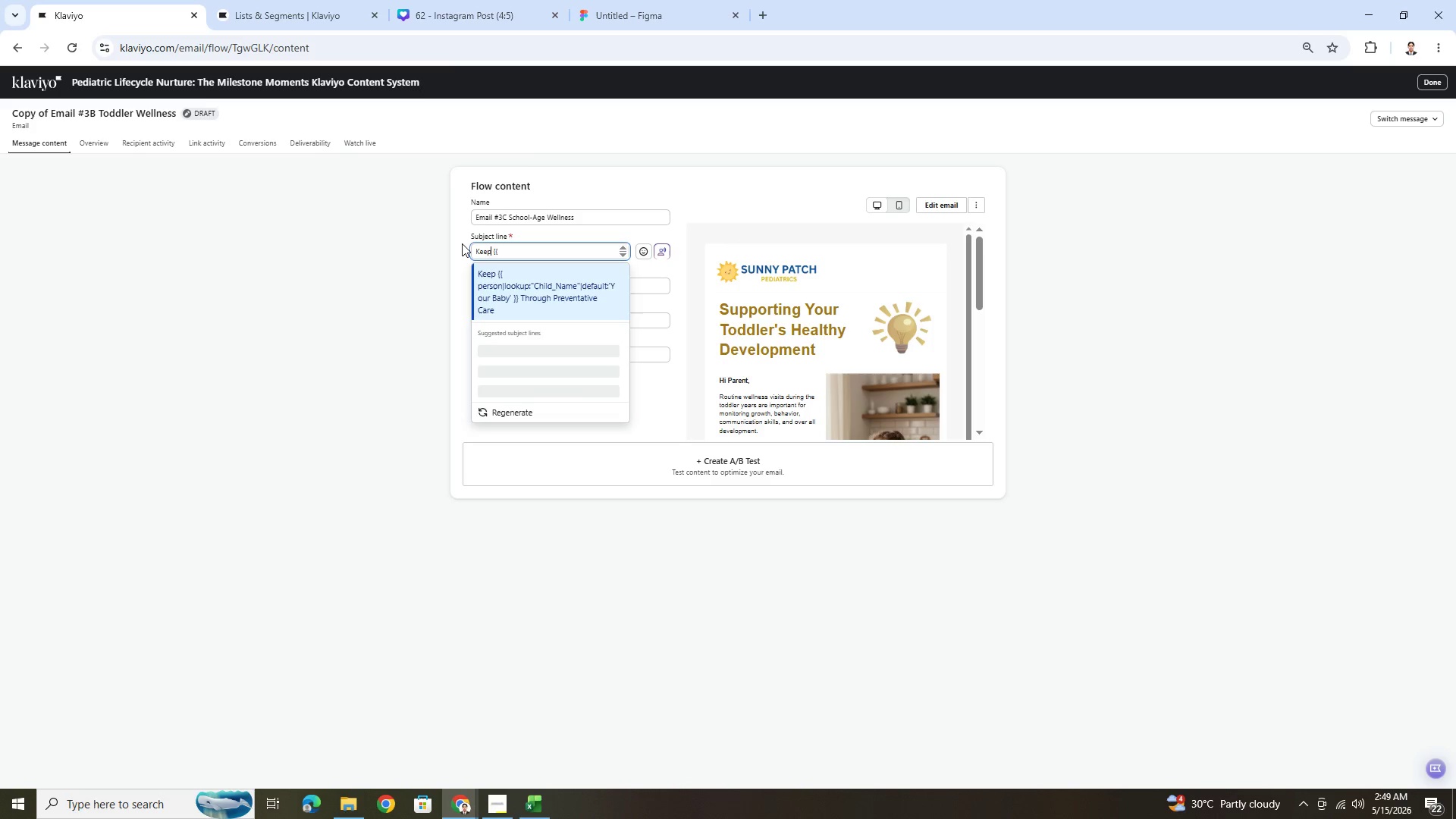 
key(ArrowDown)
 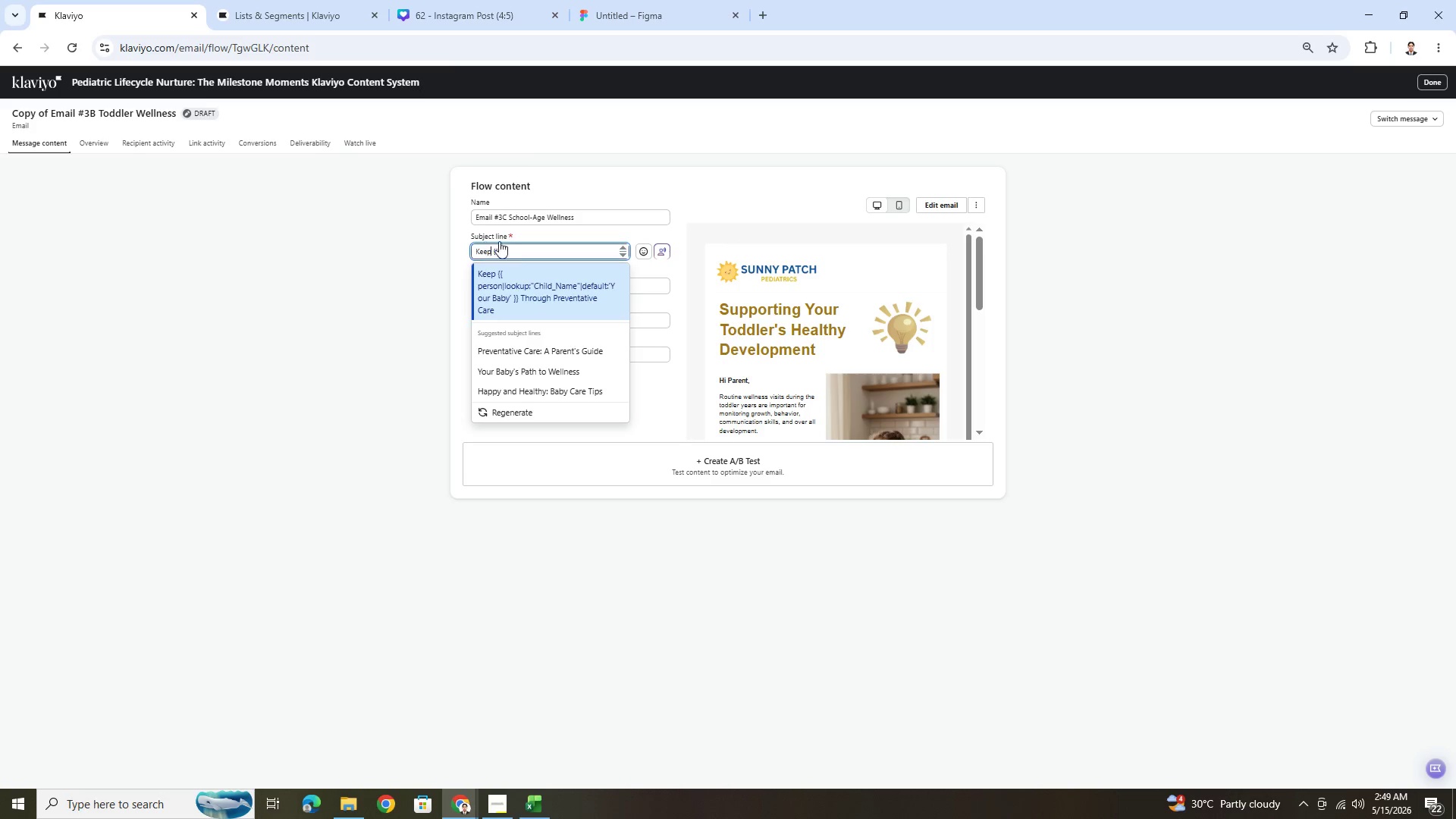 
left_click([526, 249])
 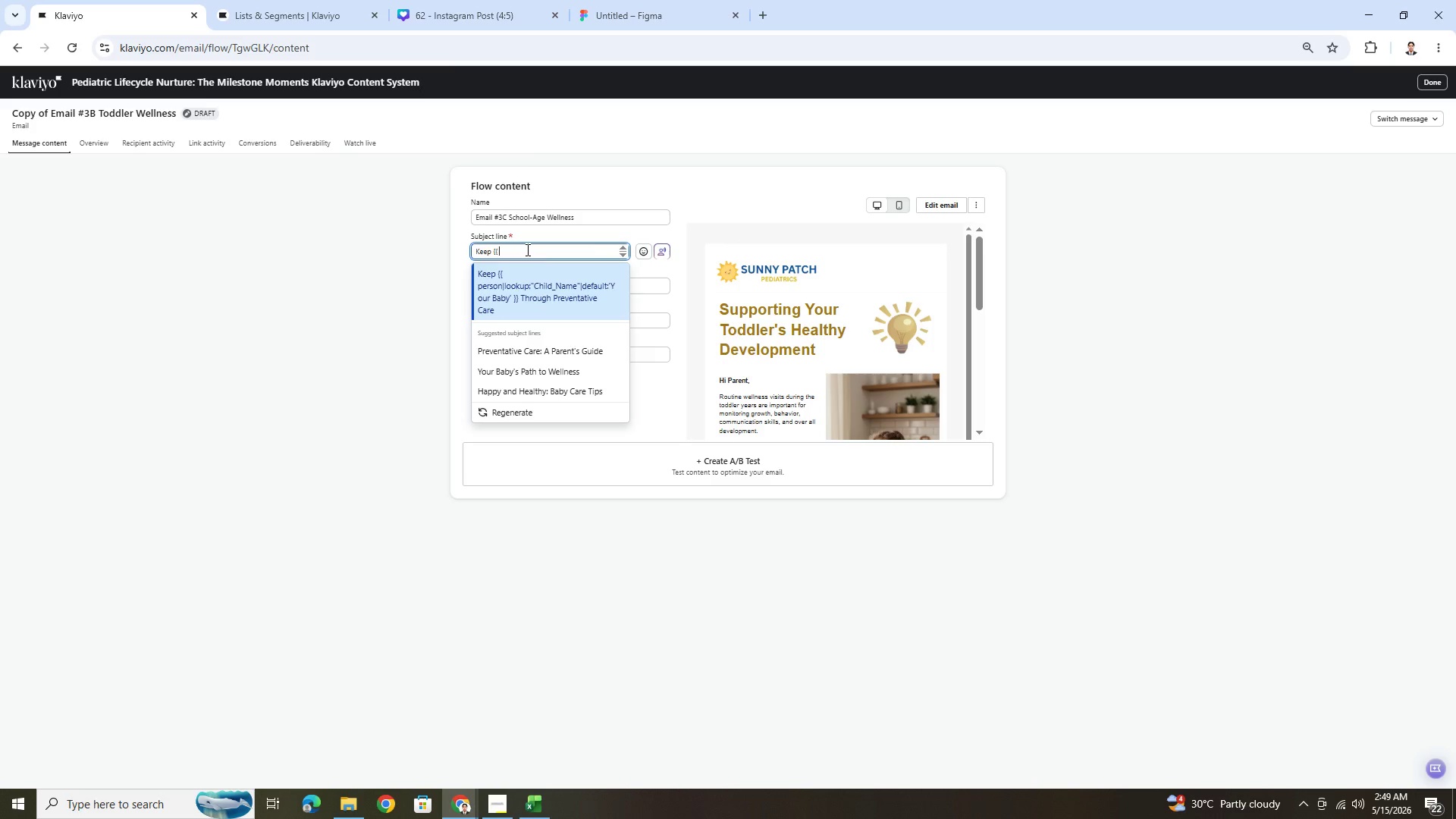 
scroll: coordinate [526, 249], scroll_direction: down, amount: 1.0
 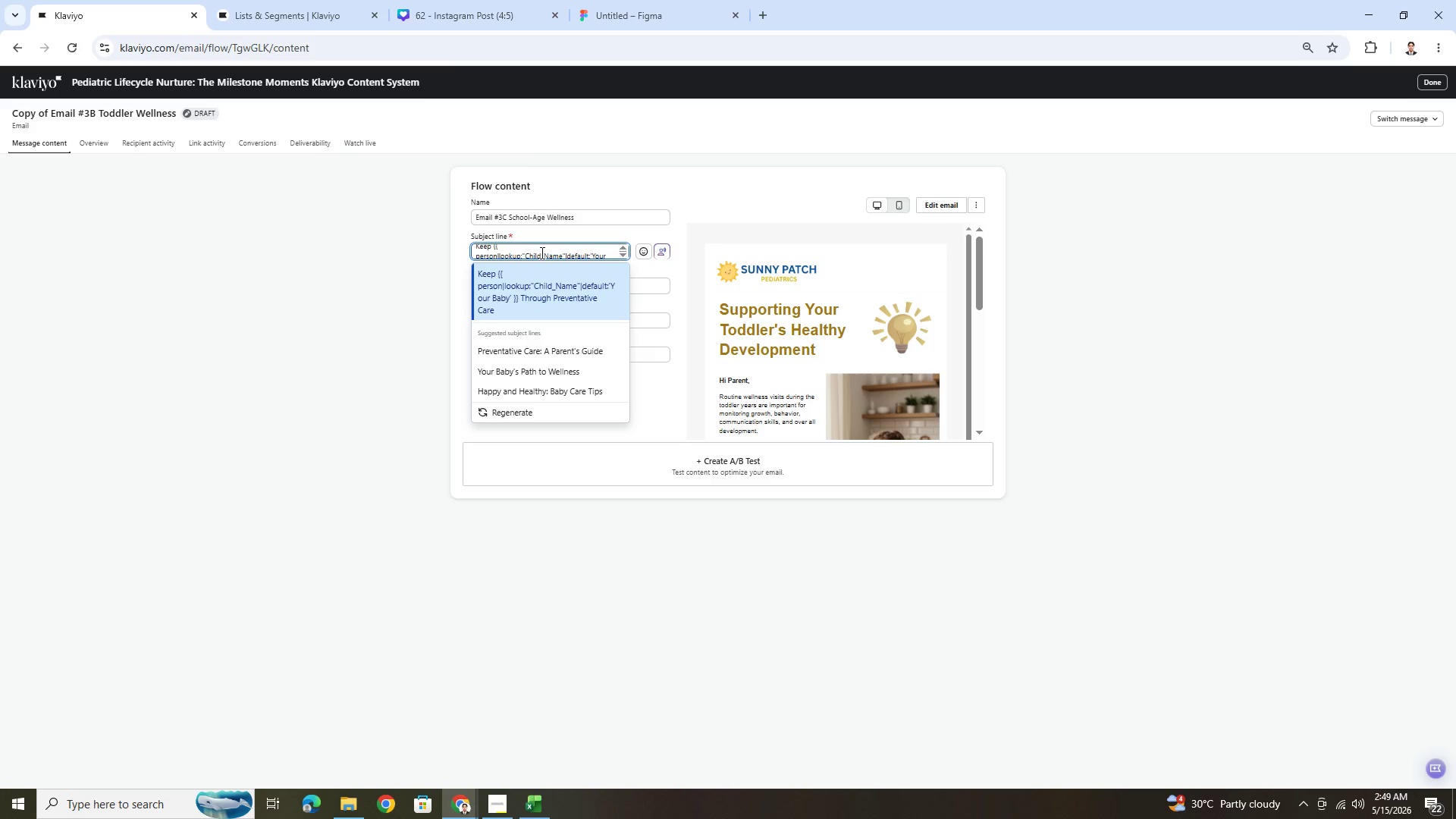 
left_click([542, 253])
 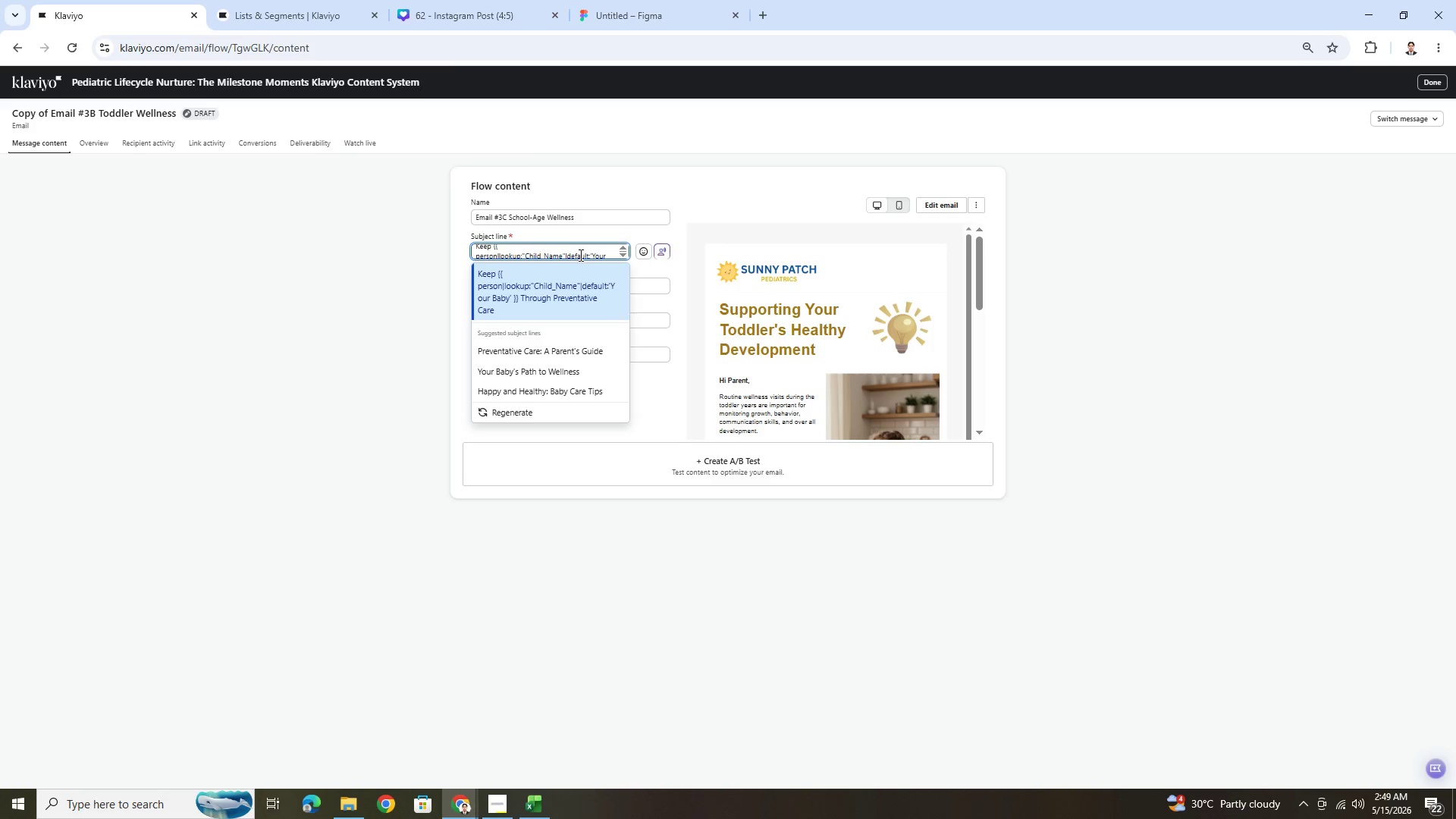 
key(ArrowDown)
 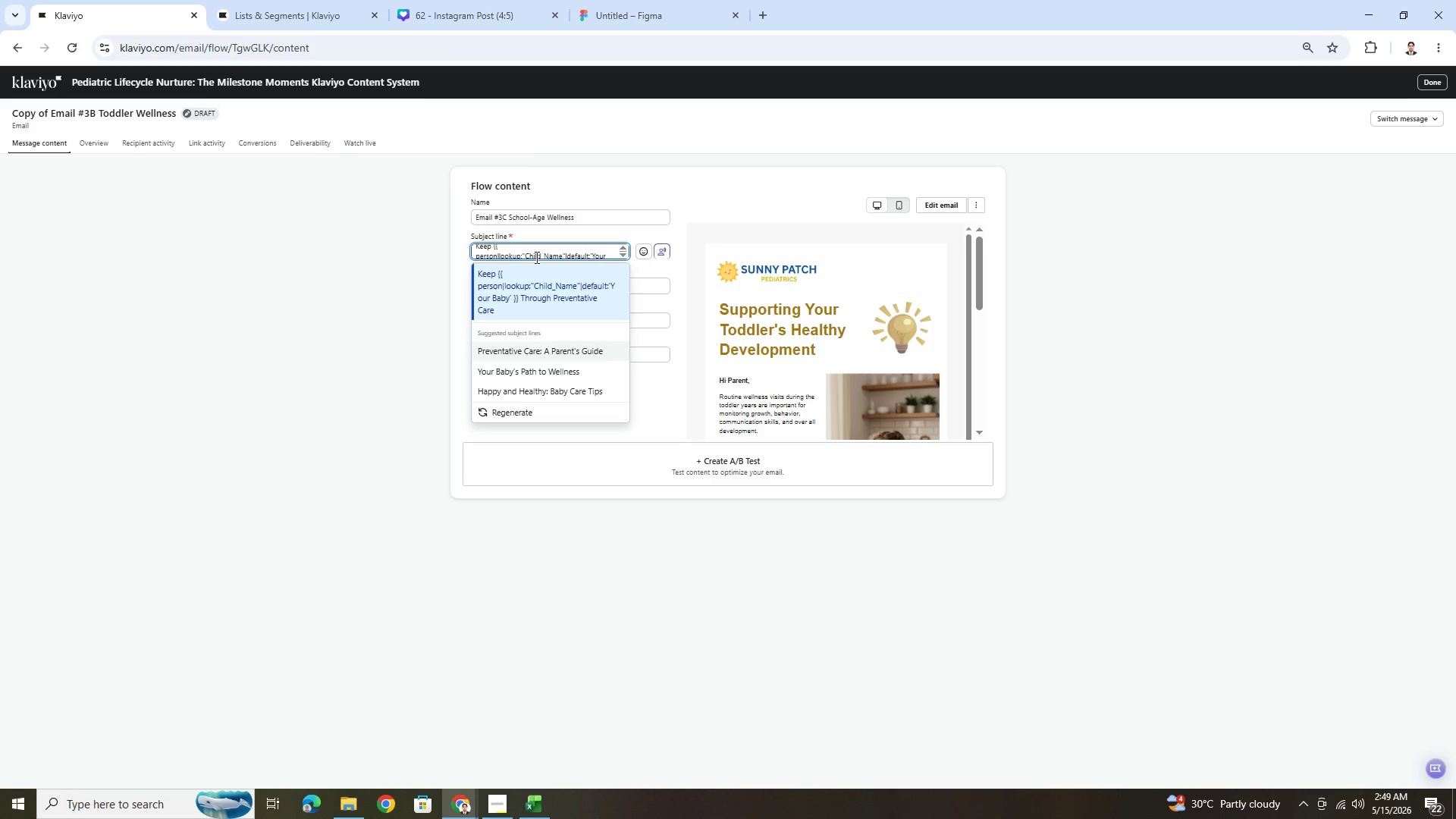 
left_click([535, 257])
 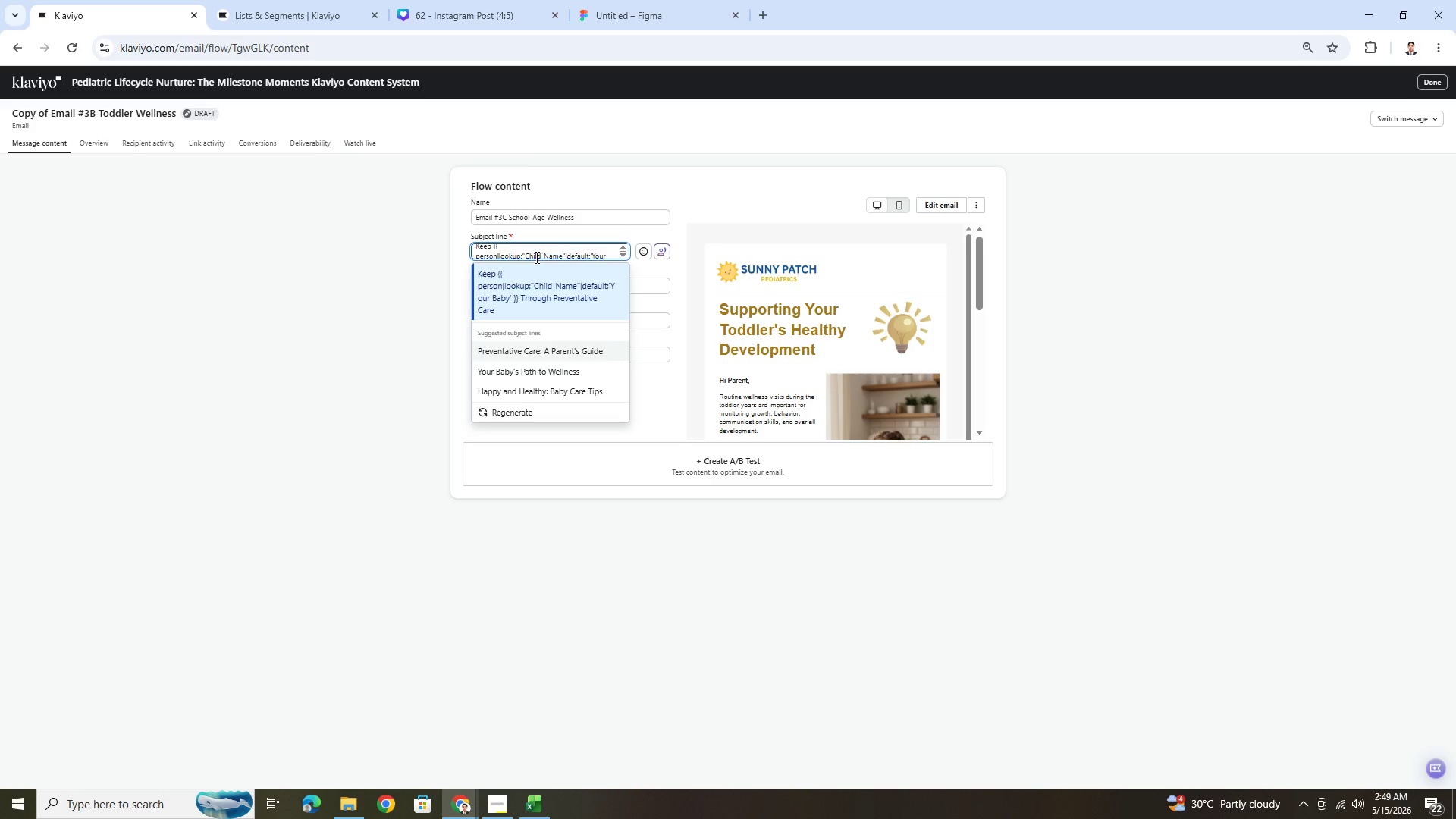 
scroll: coordinate [535, 257], scroll_direction: down, amount: 1.0
 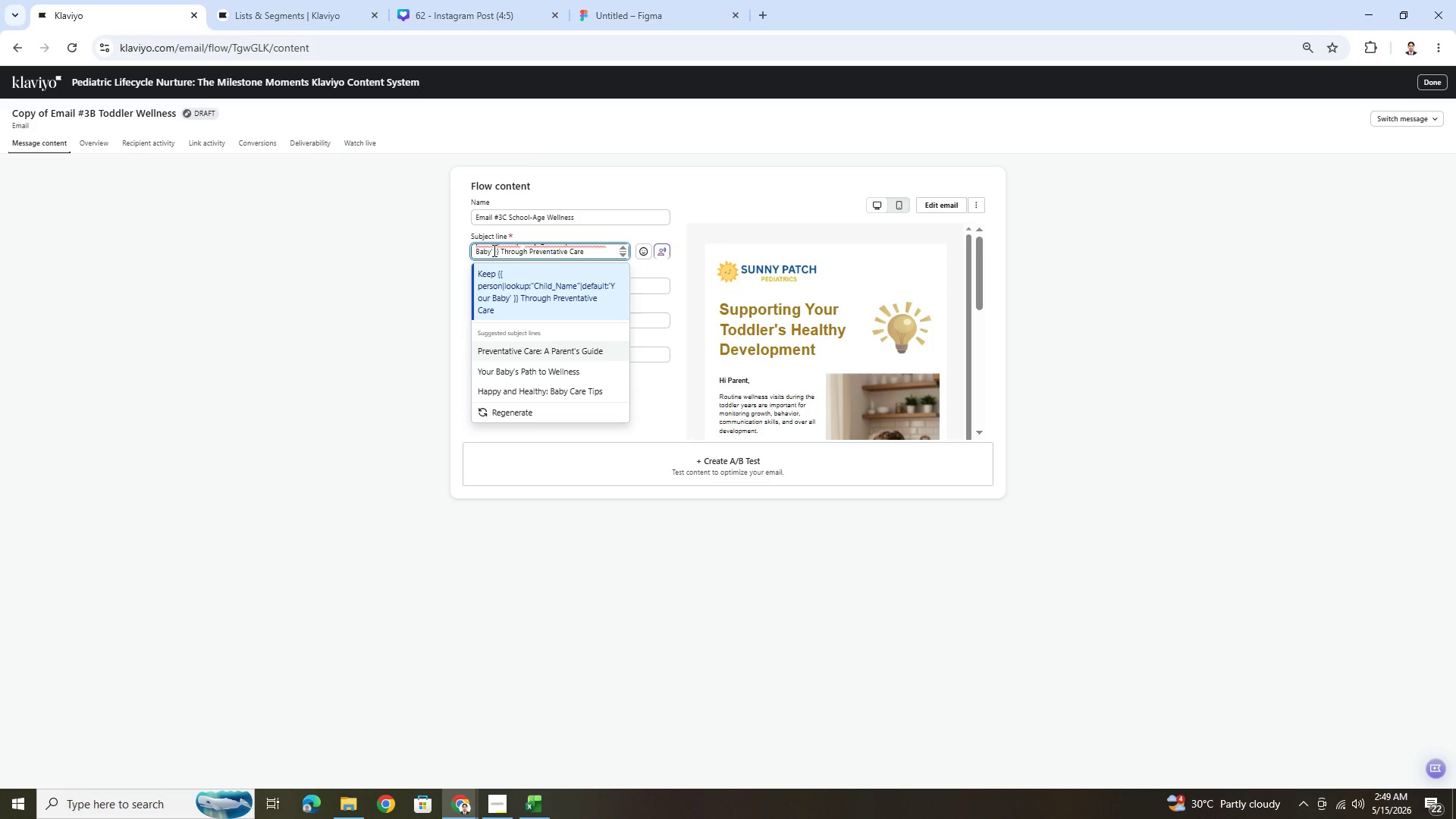 
left_click([492, 250])
 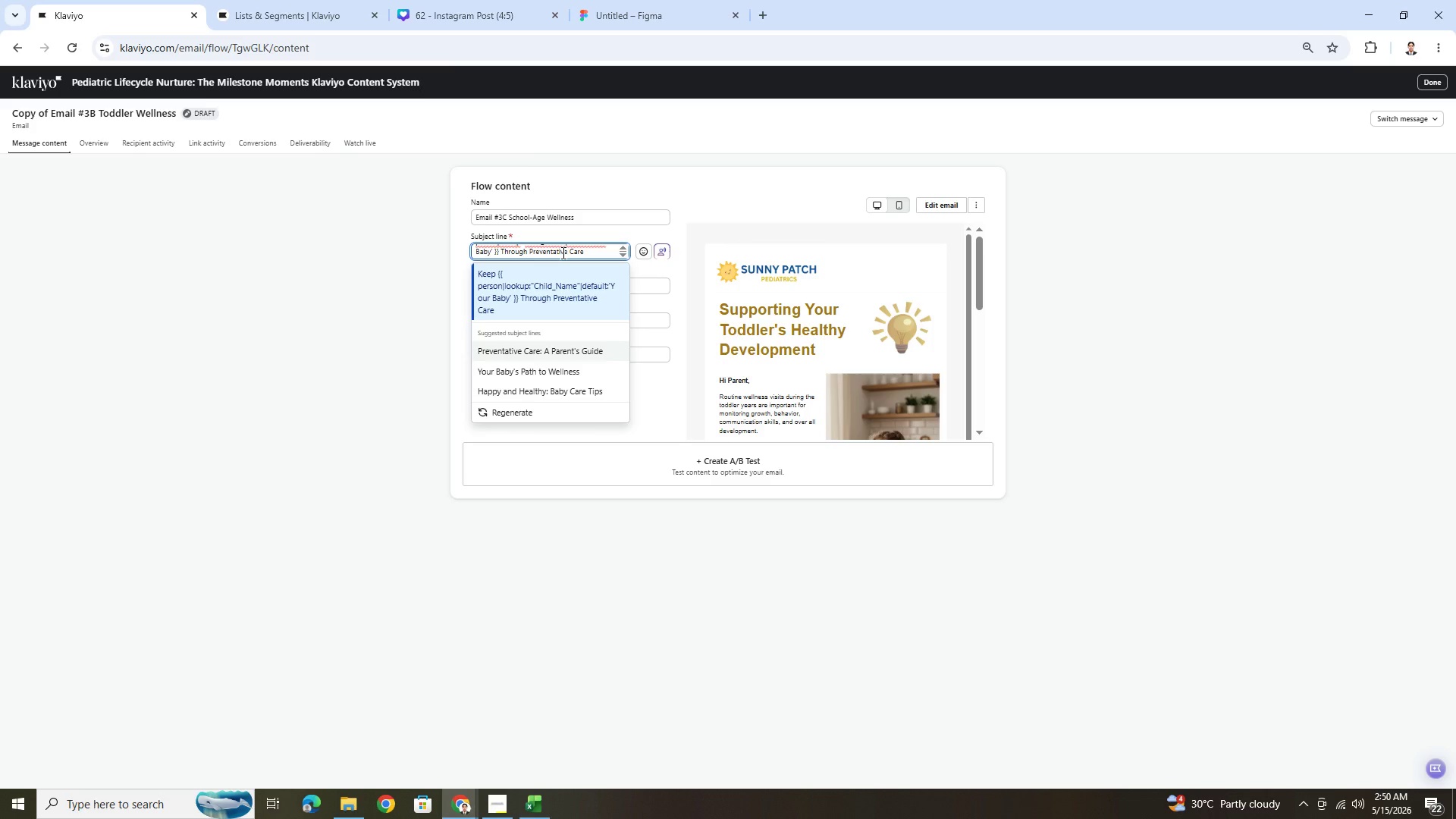 
key(ArrowLeft)
 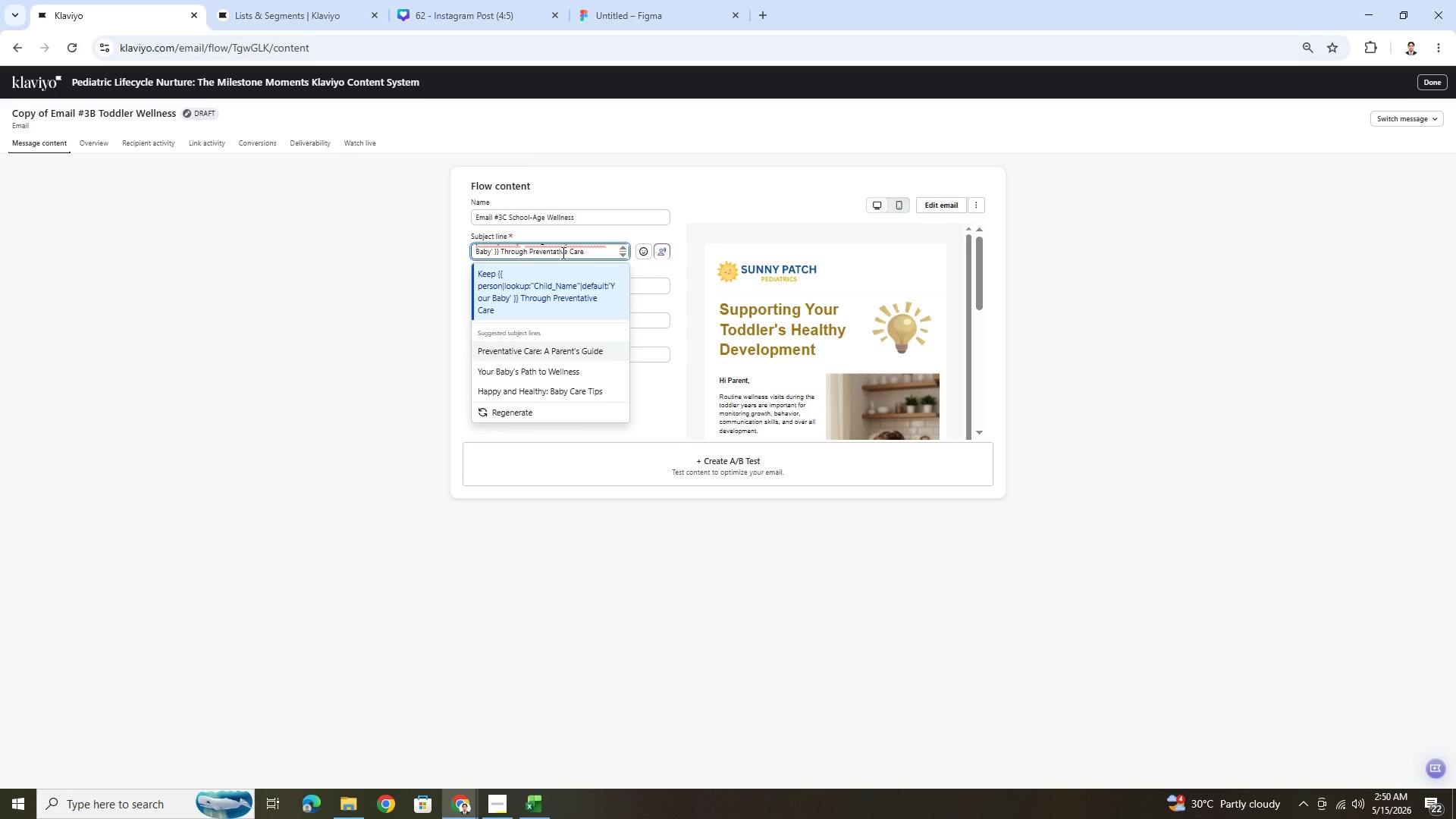 
key(Backspace)
key(Backspace)
key(Backspace)
key(Backspace)
type(Child)
 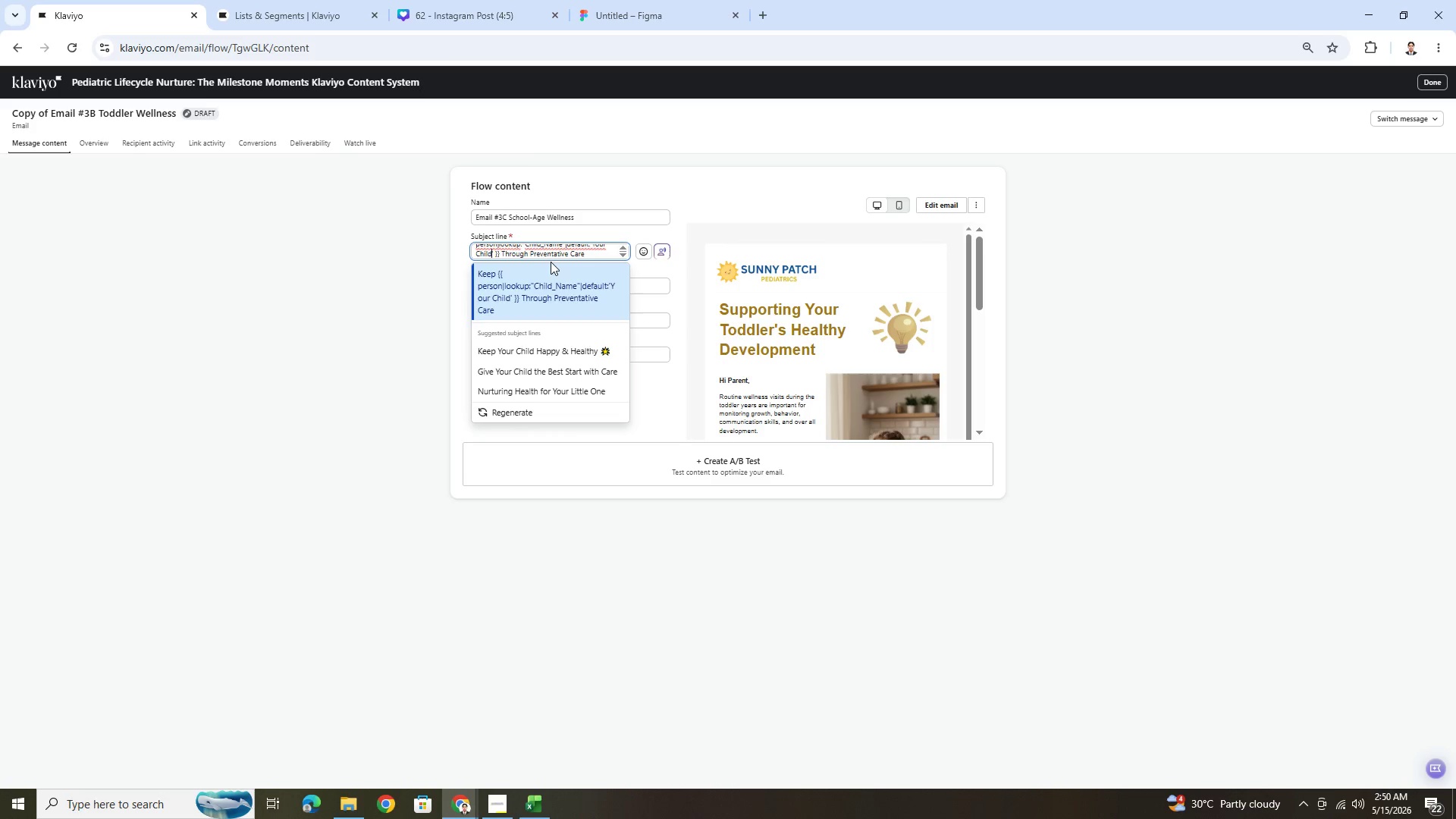 
wait(6.27)
 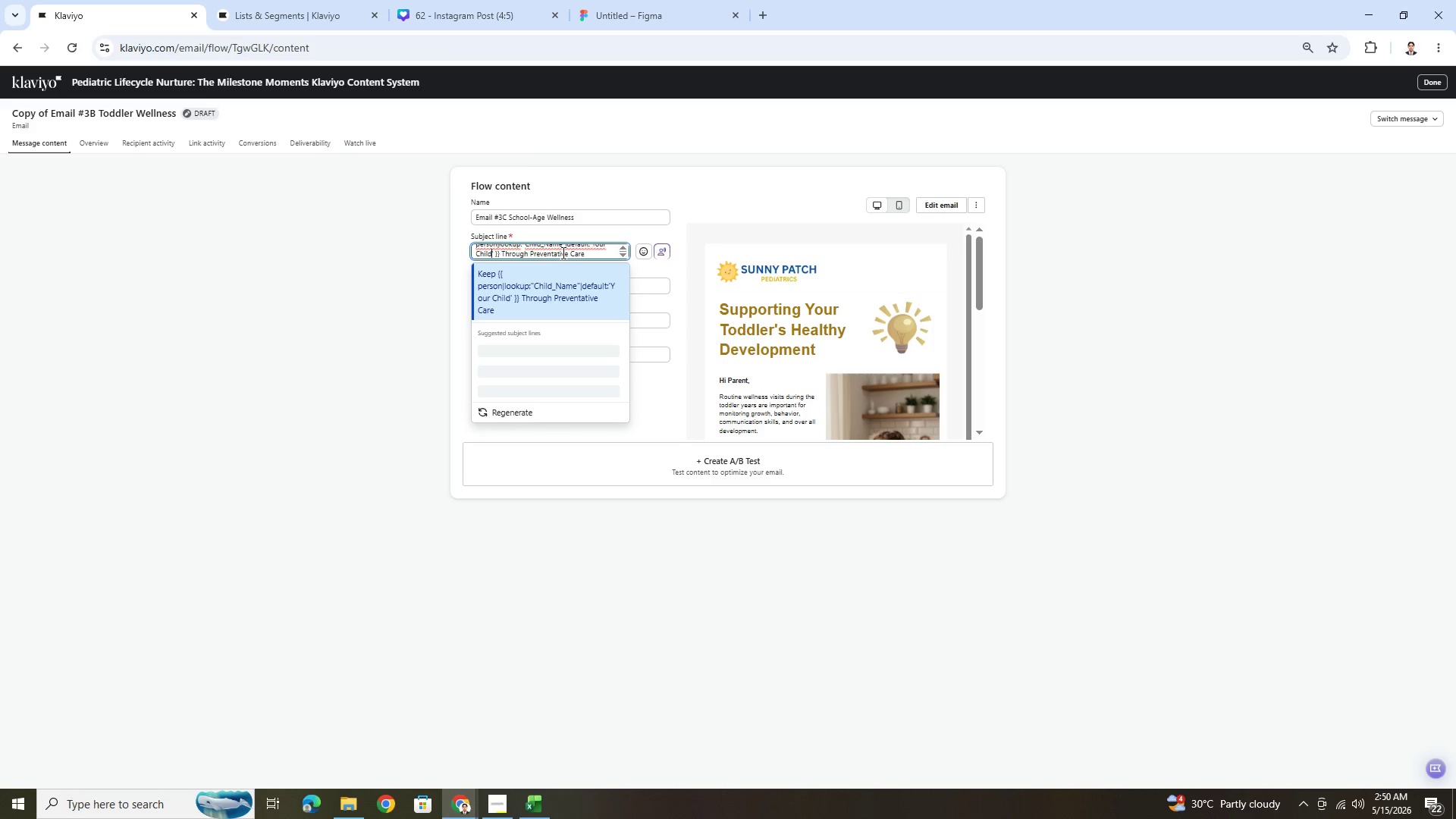 
left_click_drag(start_coordinate=[502, 254], to_coordinate=[598, 261])
 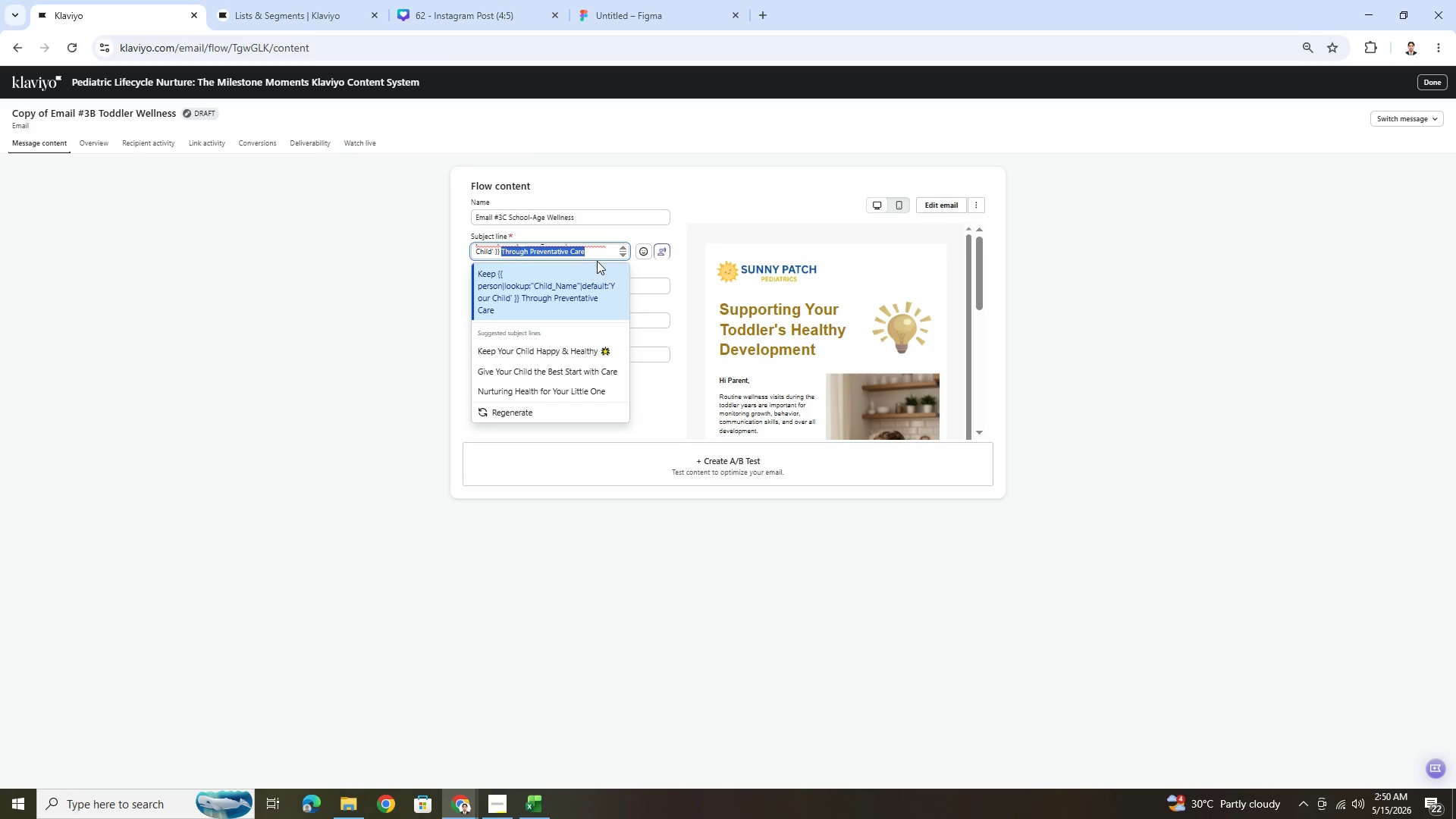 
wait(7.81)
 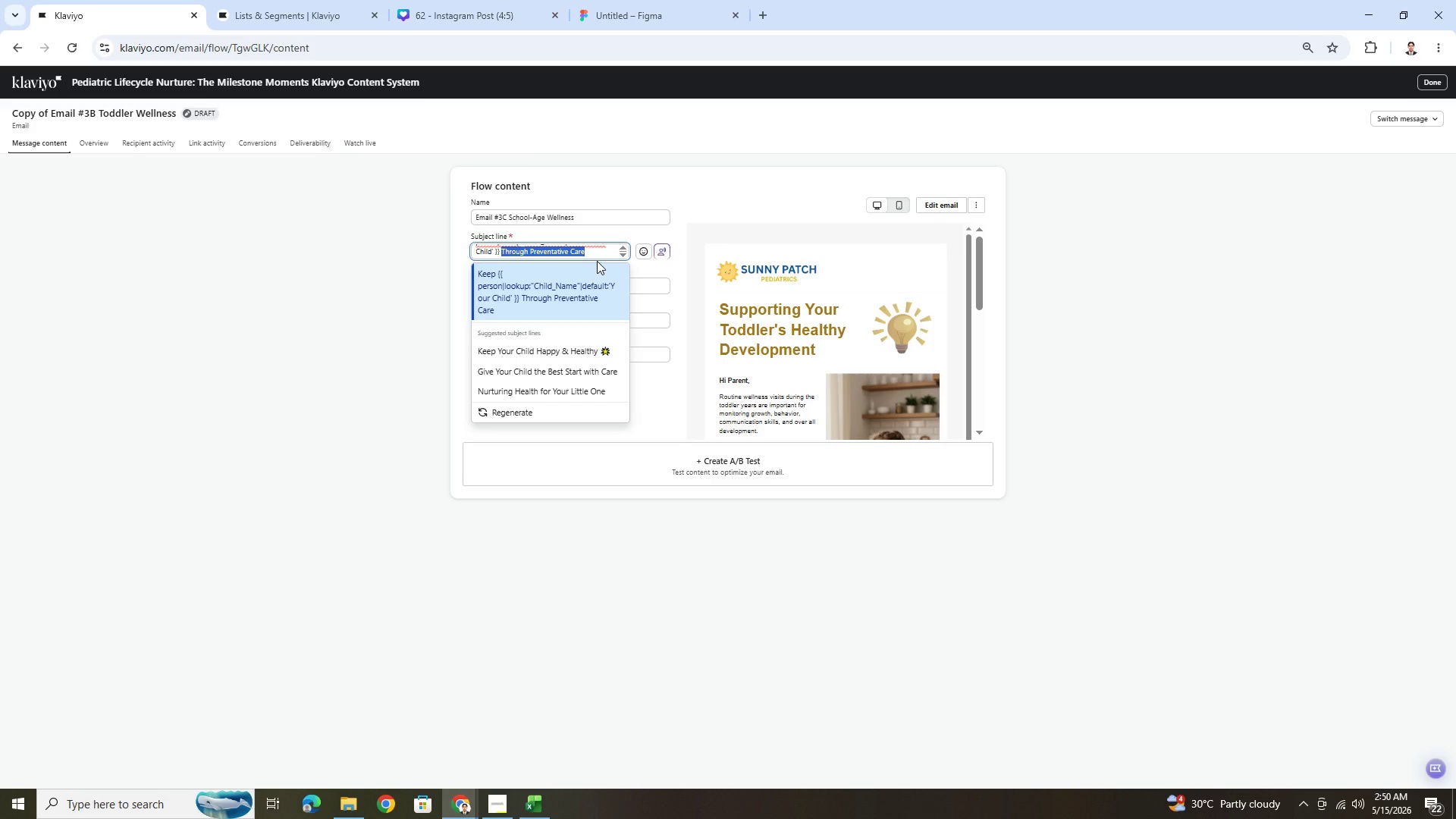 
type(Healthy )
 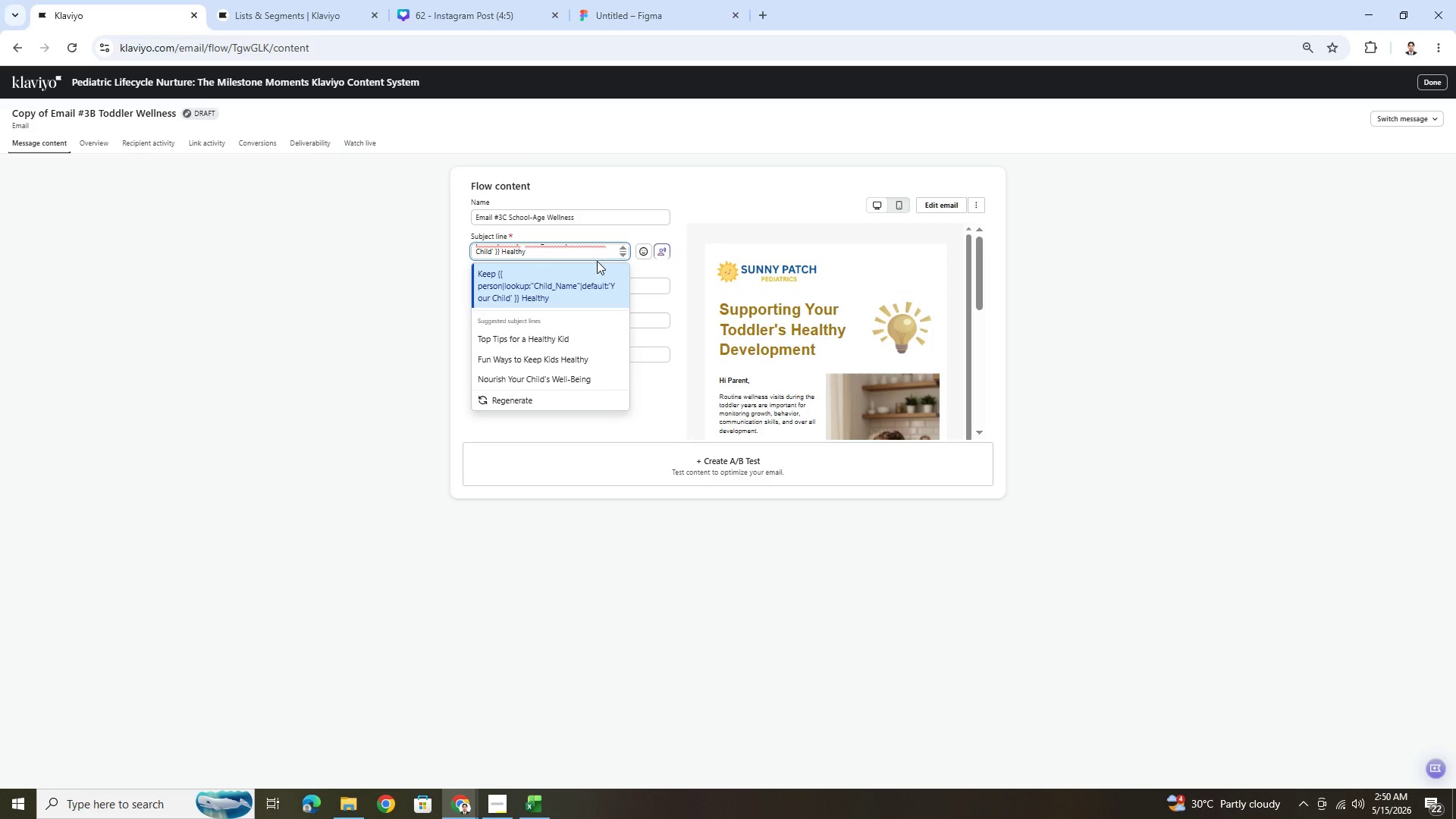 
wait(8.36)
 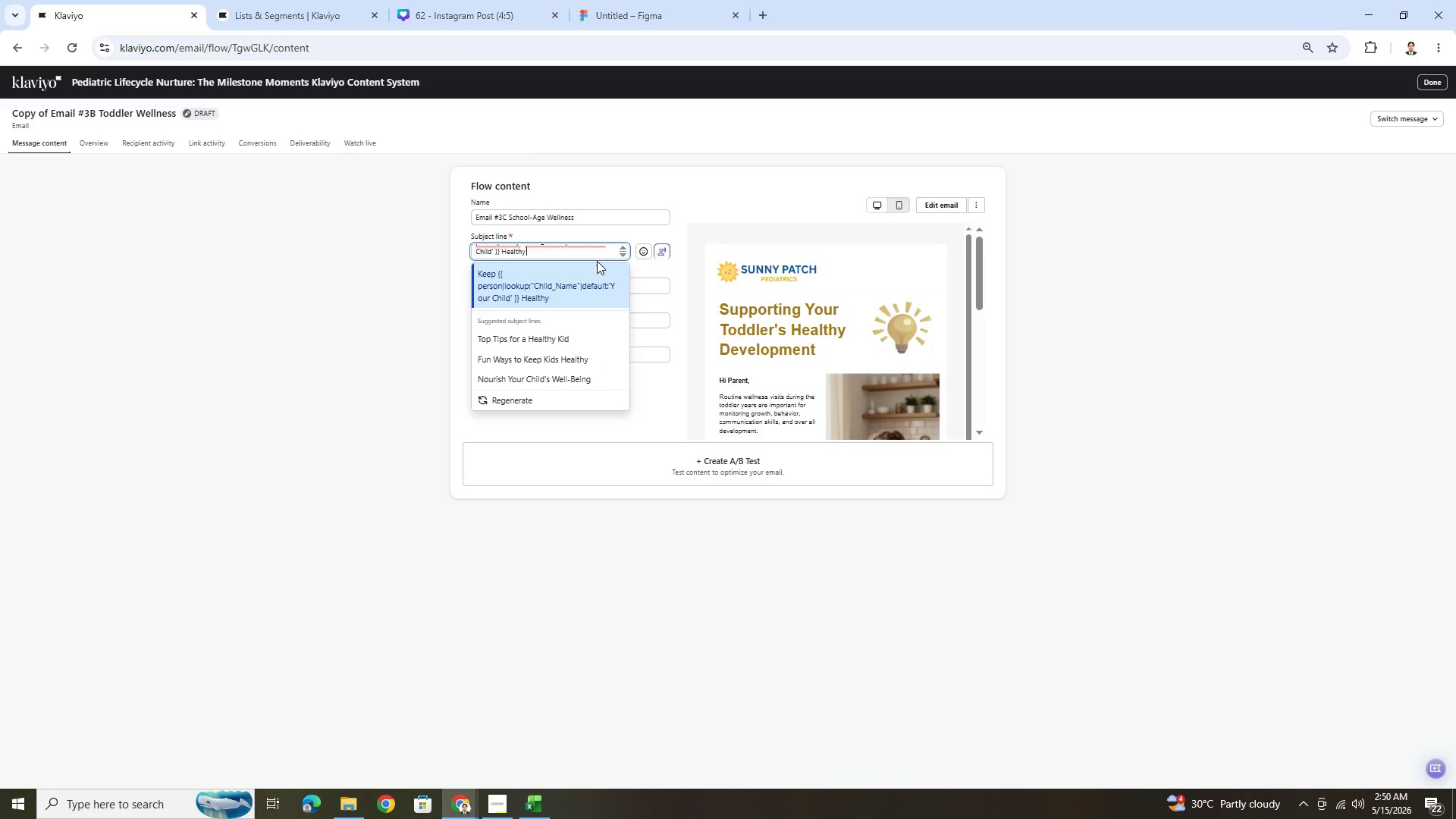 
type(This C)
key(Backspace)
type(School Year)
 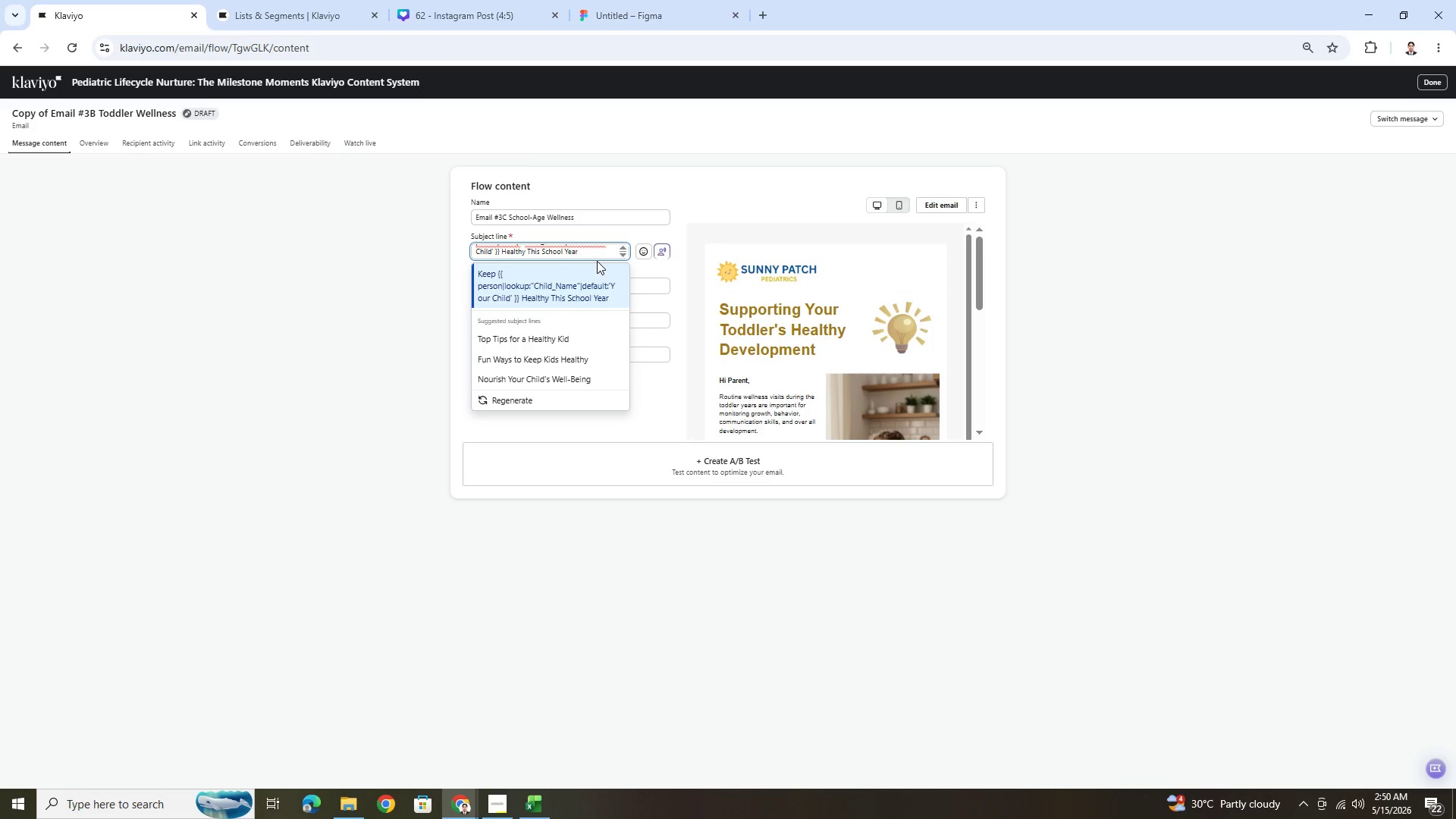 
double_click([657, 287])
 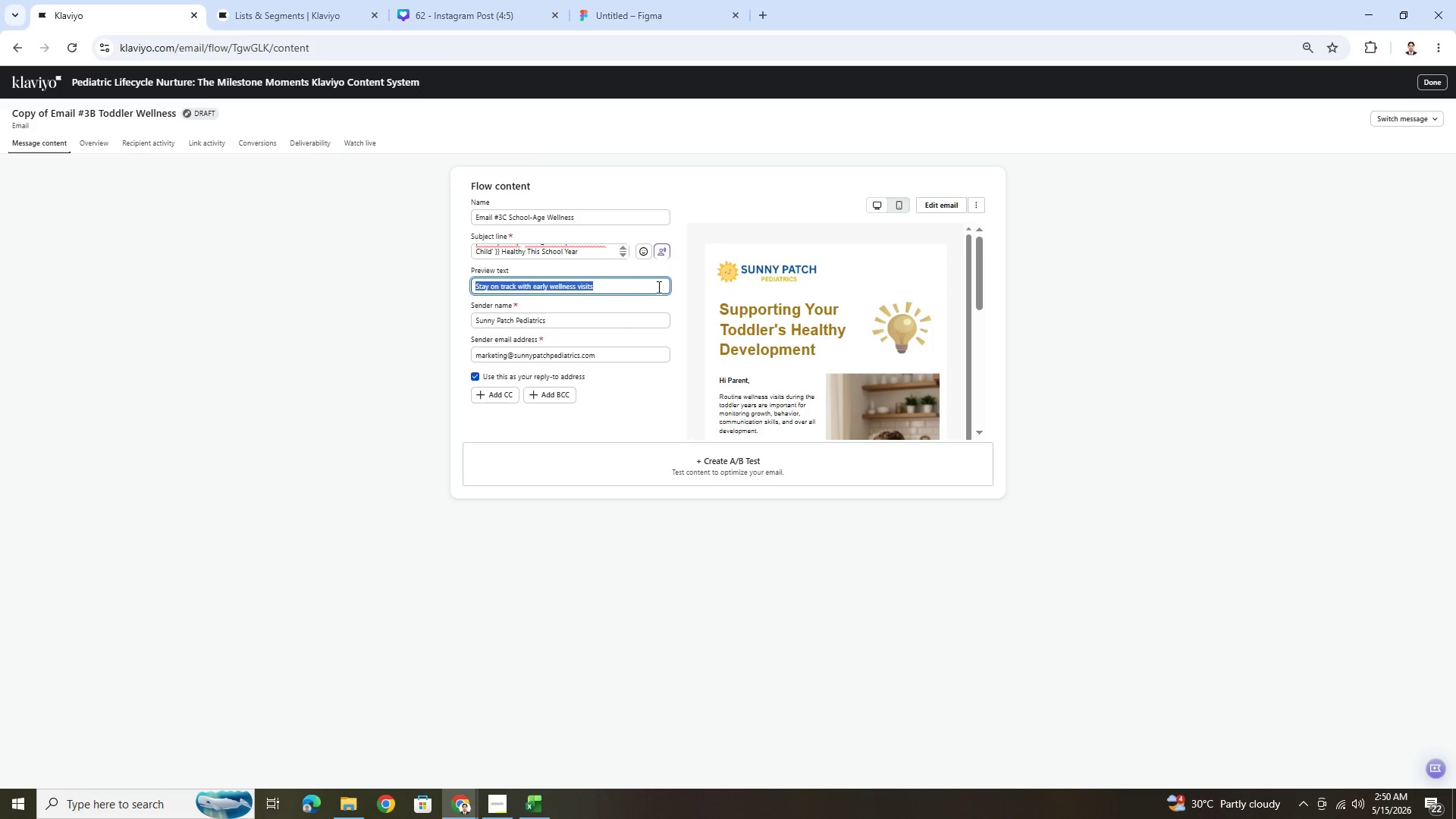 
triple_click([657, 287])
 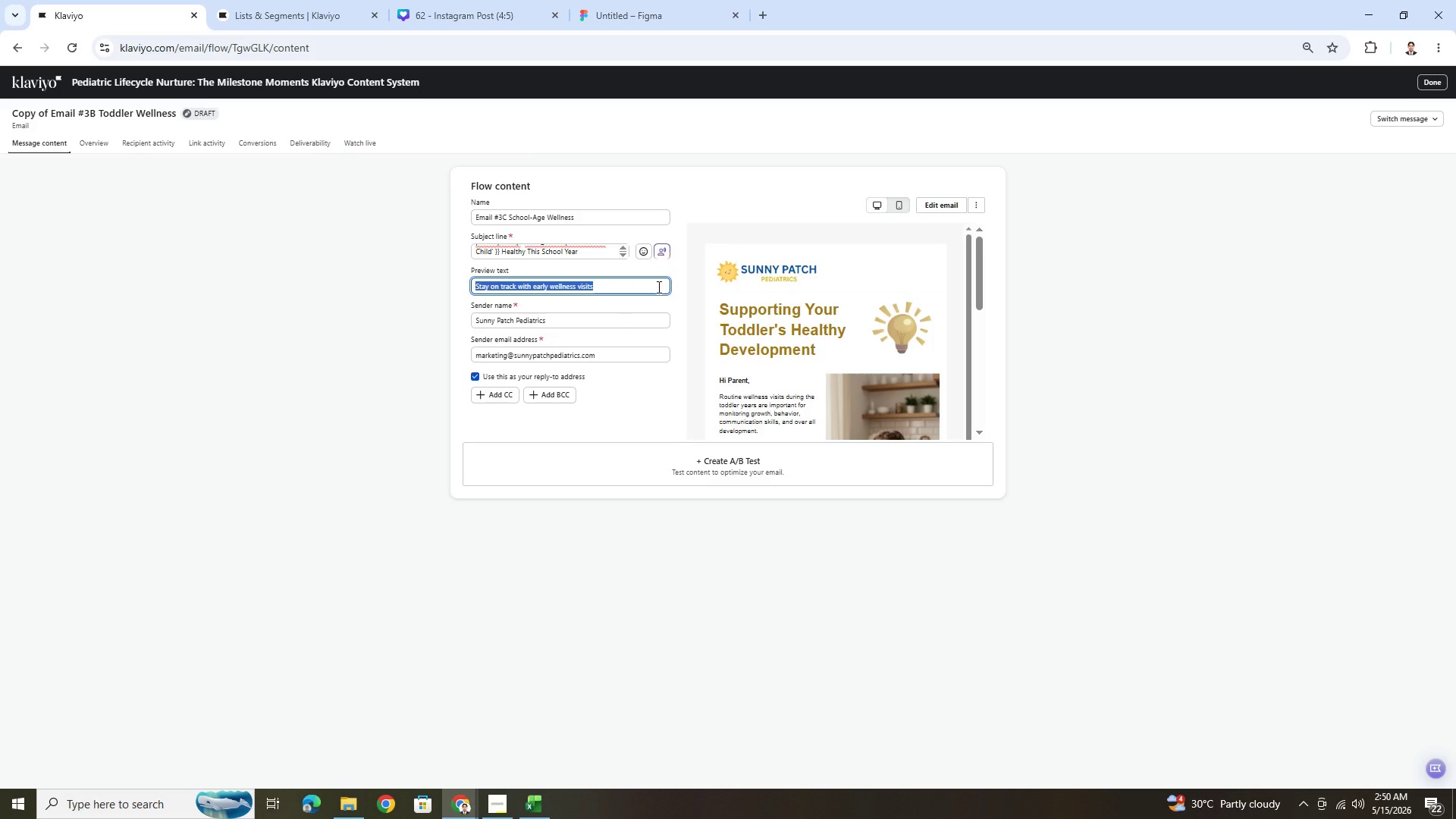 
key(Backspace)
 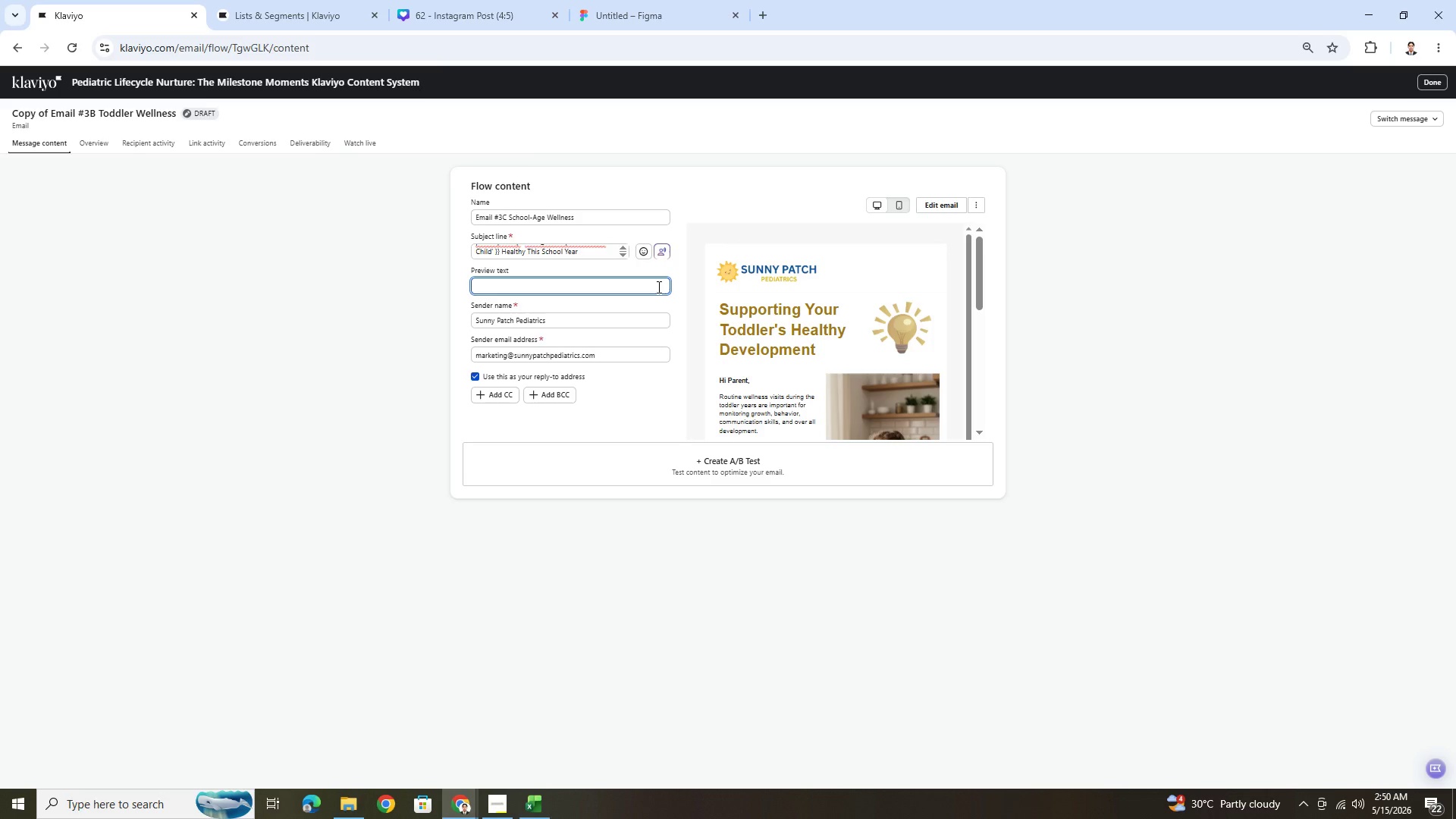 
type(Preventive care keeps kids thriving)
 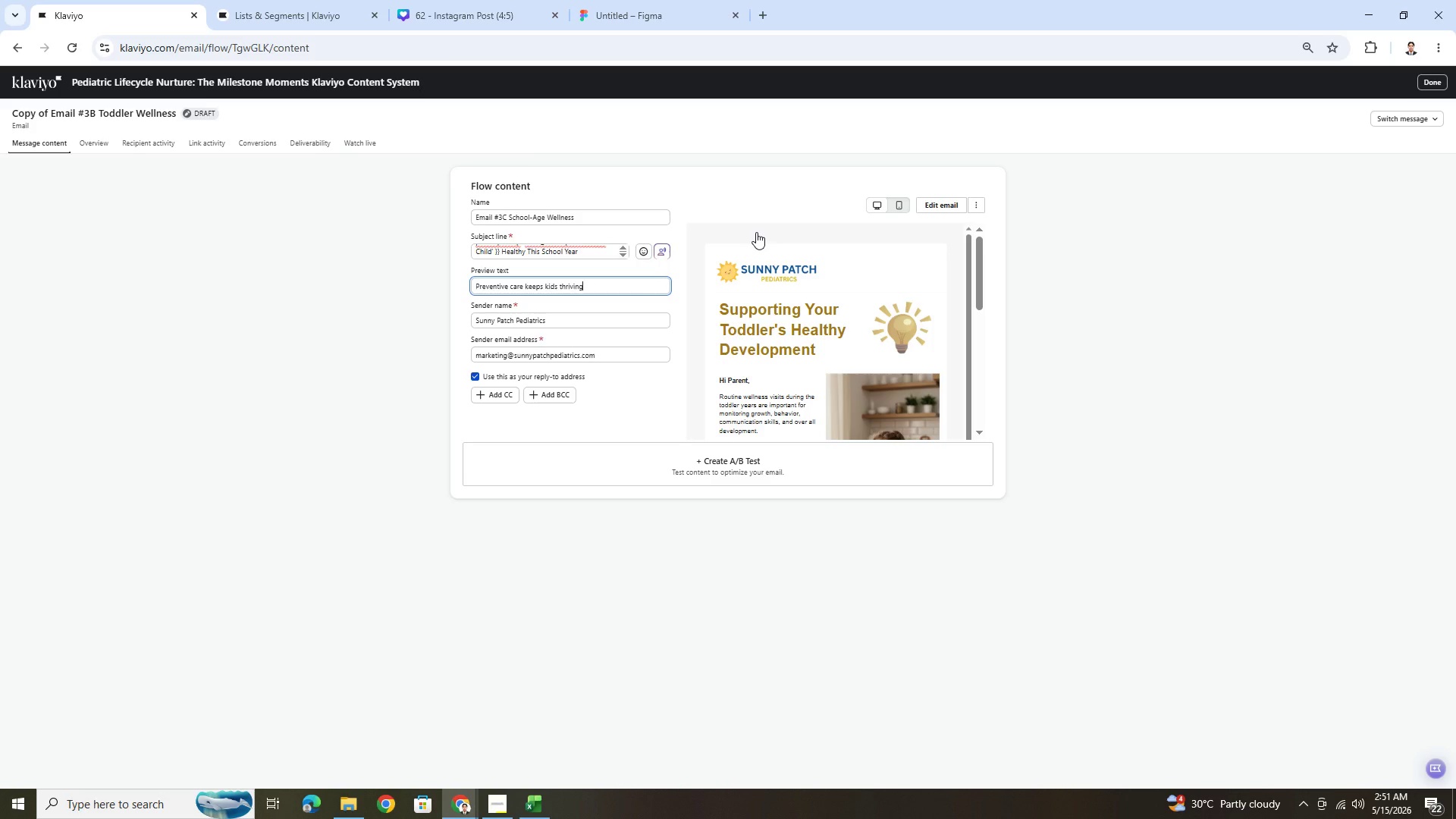 
wait(10.53)
 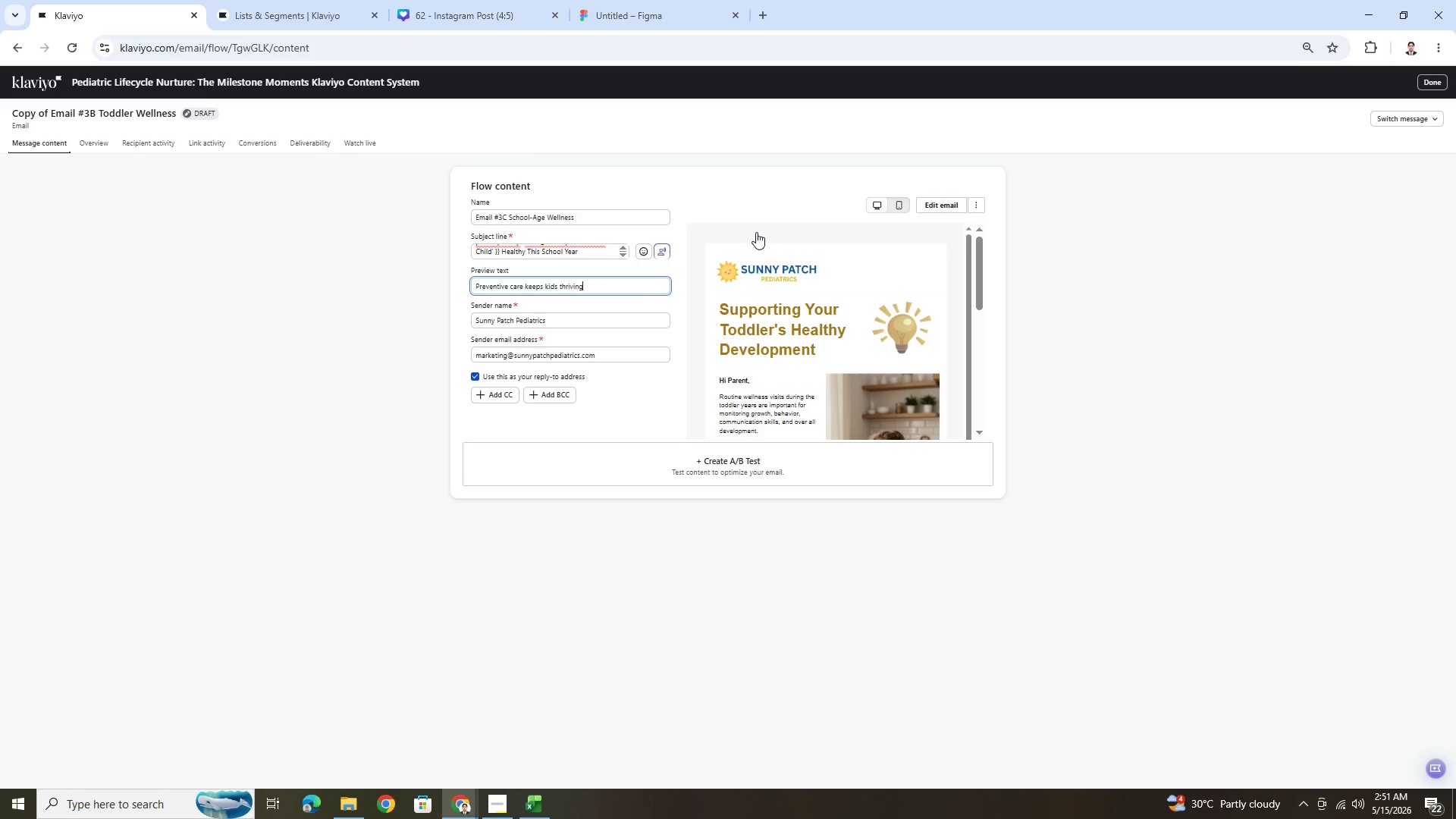 
left_click([541, 287])
 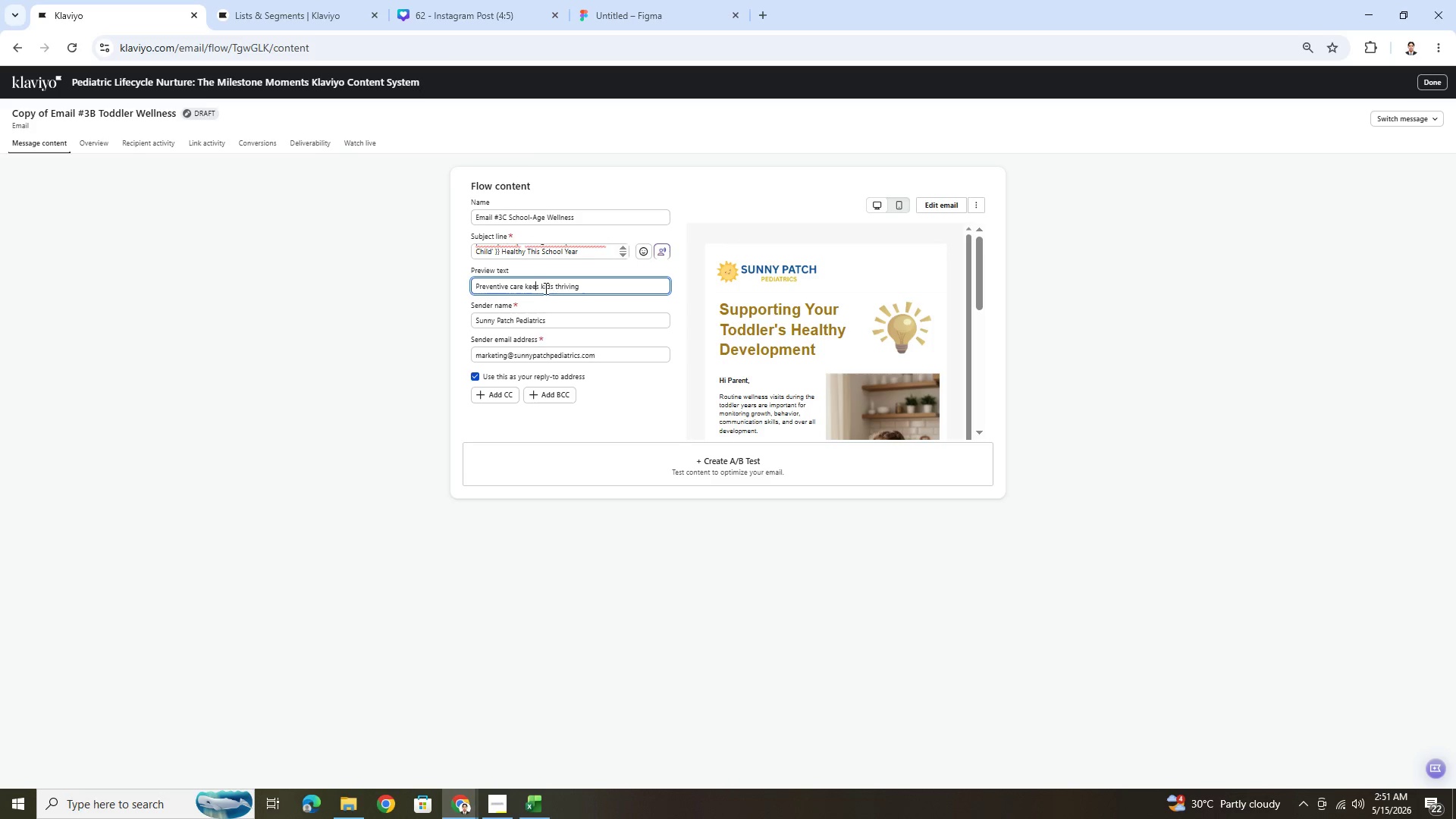 
key(Backspace)
 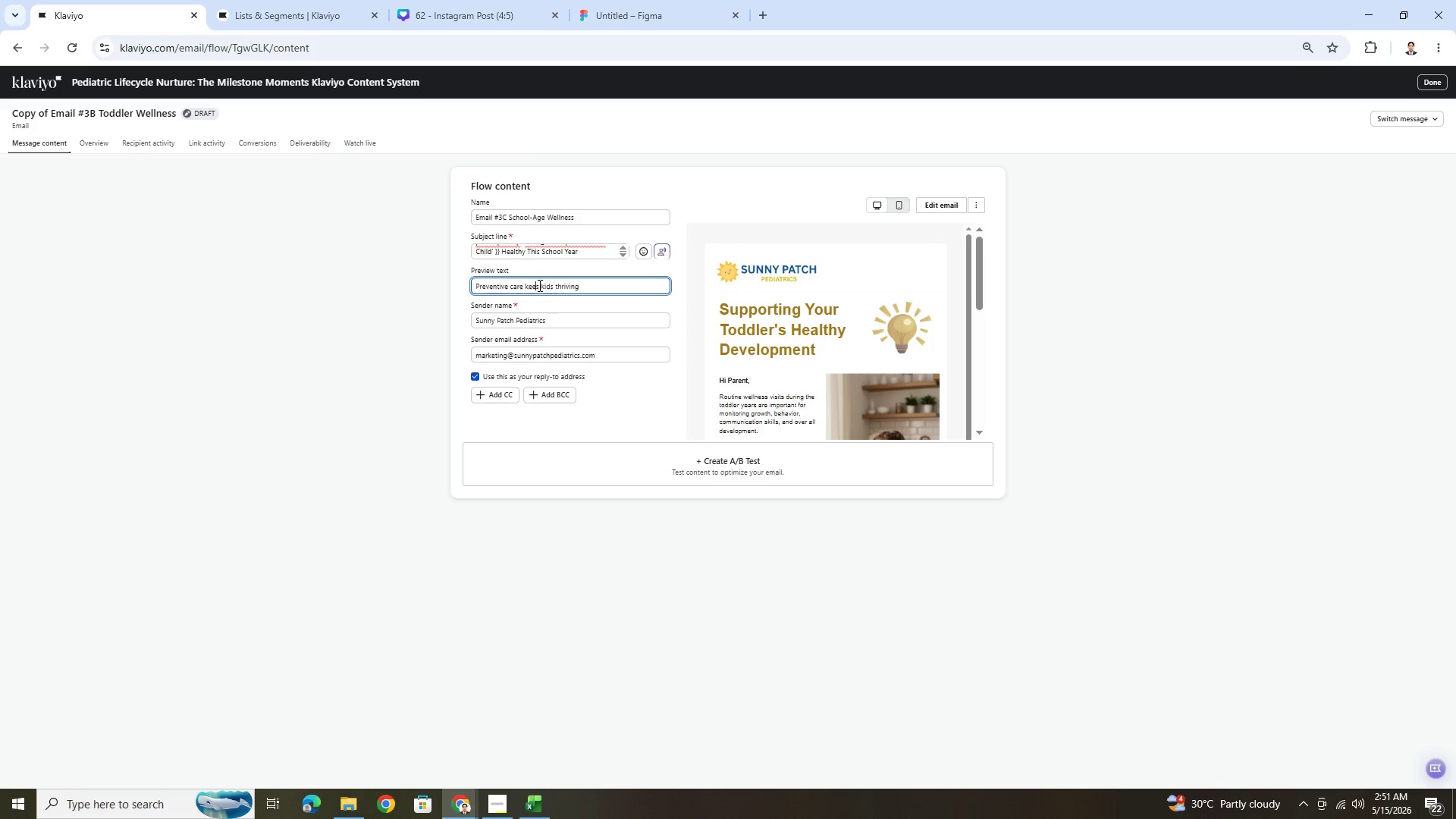 
left_click([538, 285])
 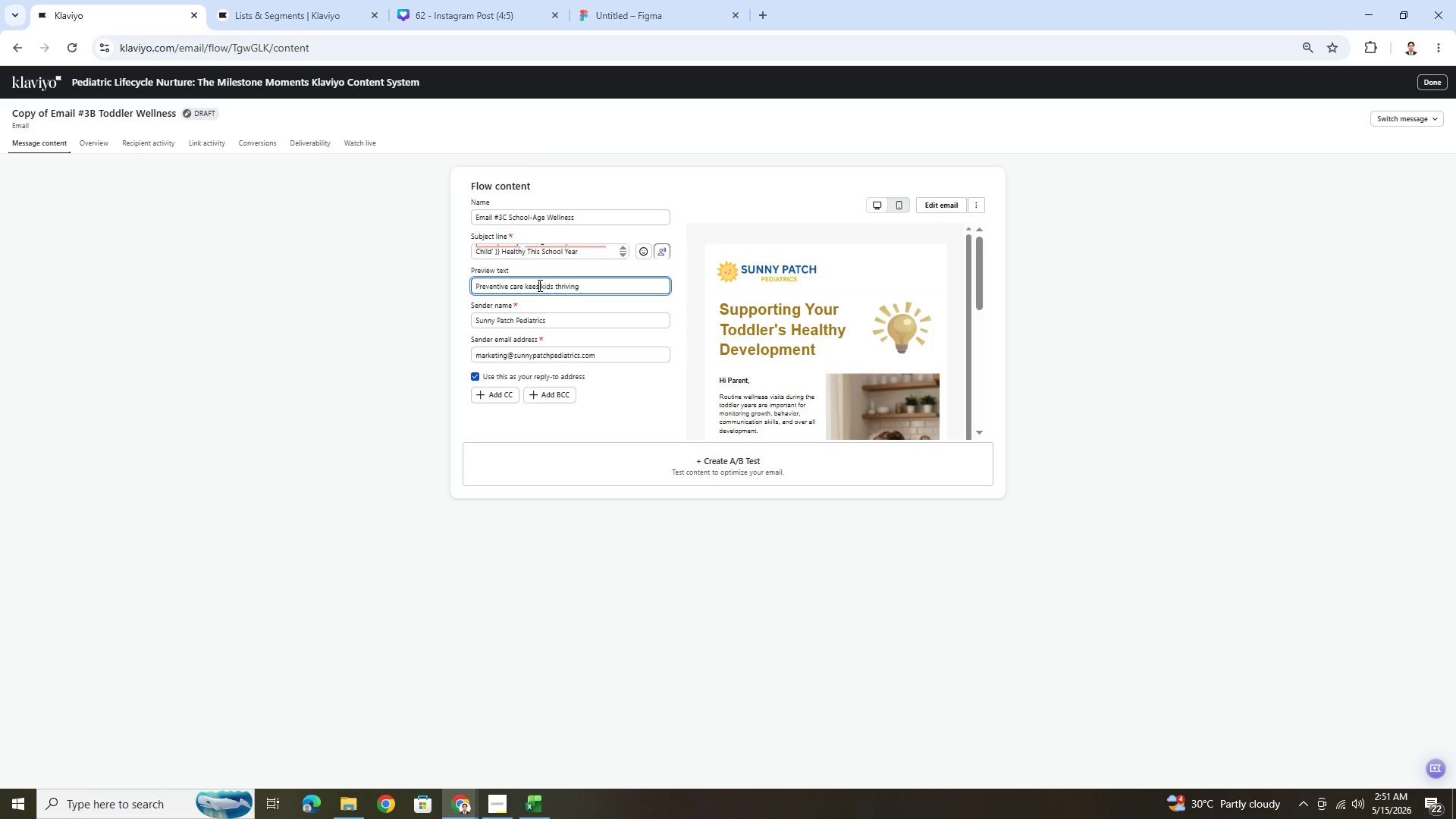 
key(Backspace)
 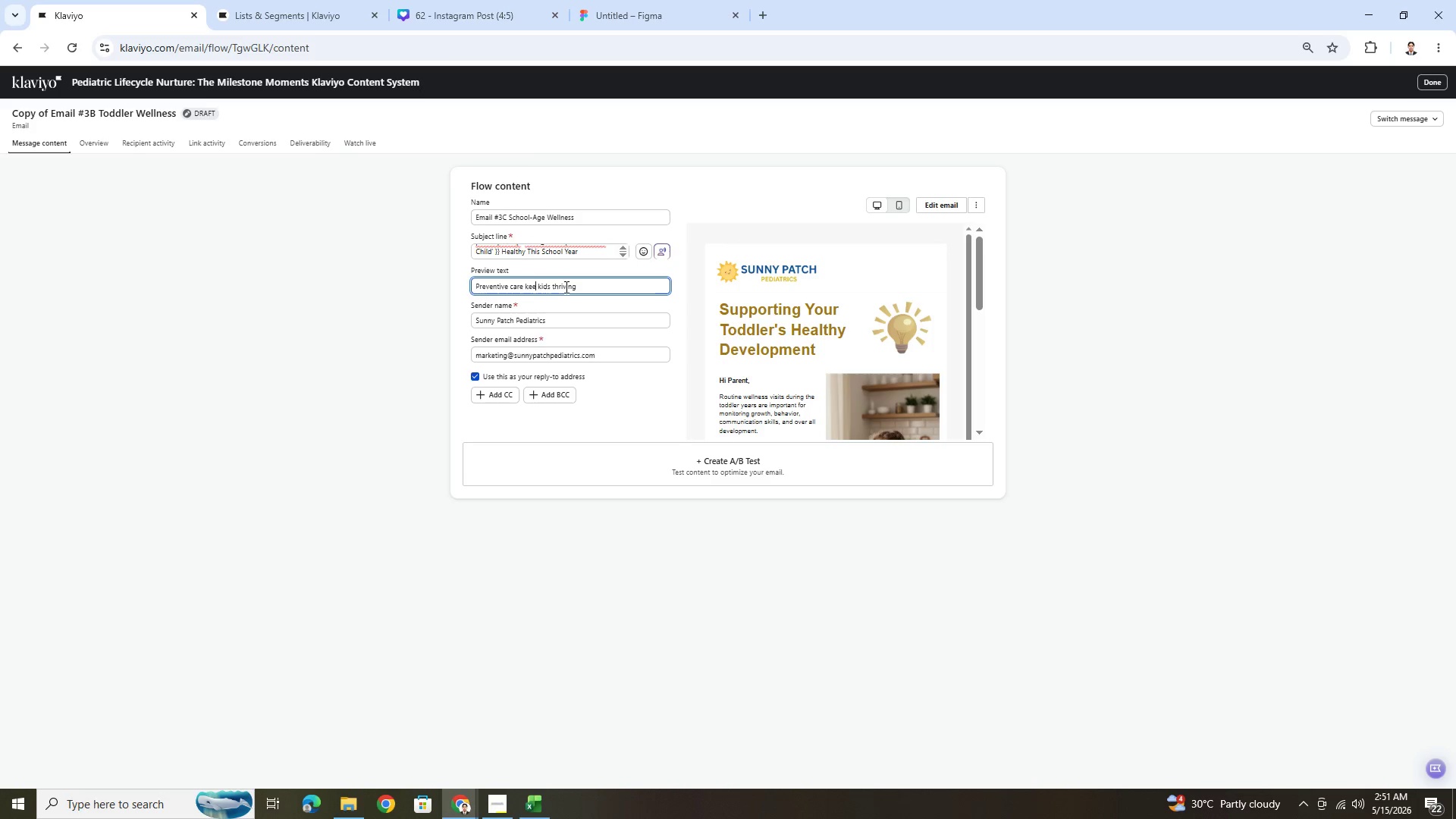 
key(P)
 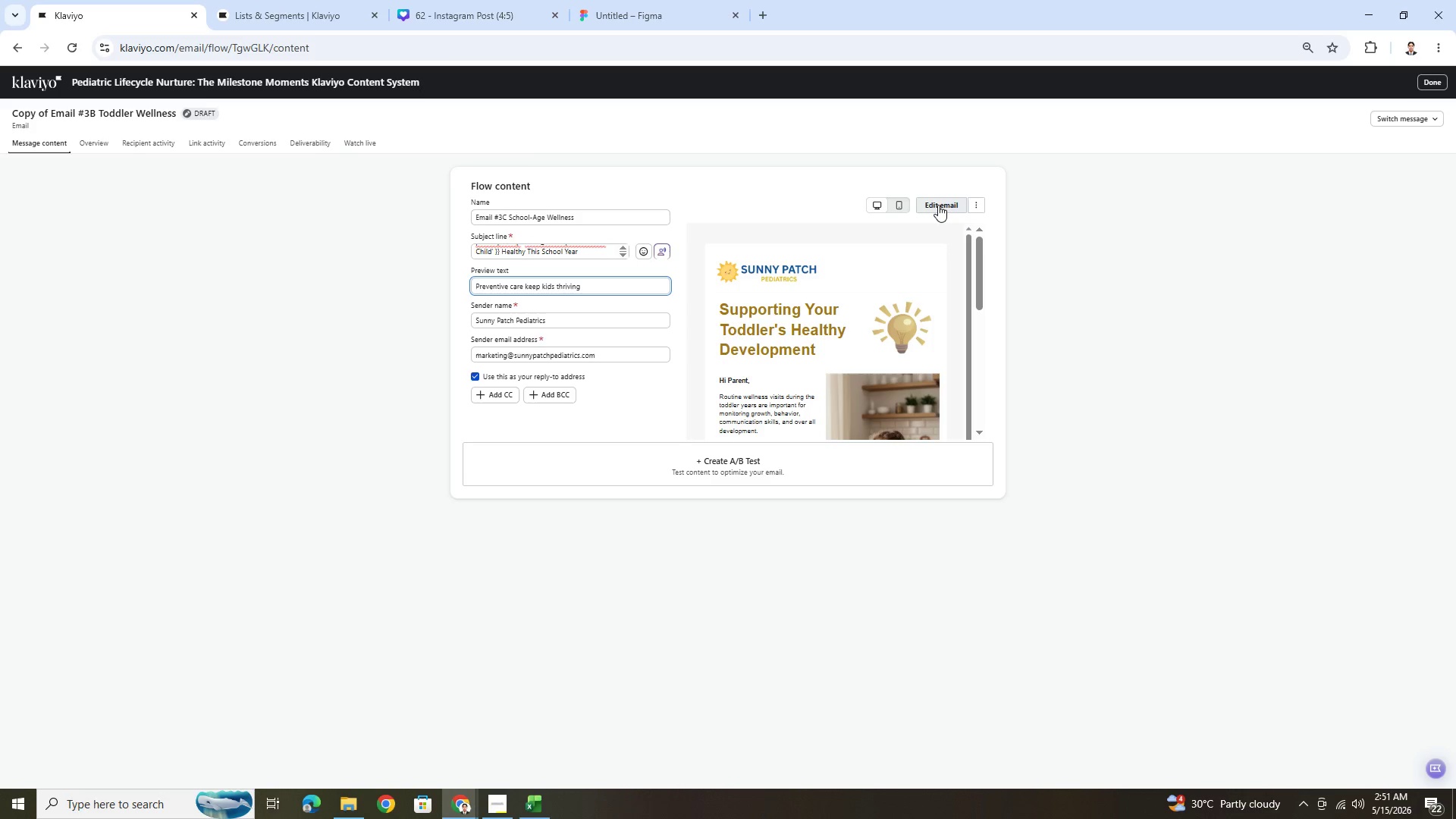 
left_click([938, 205])
 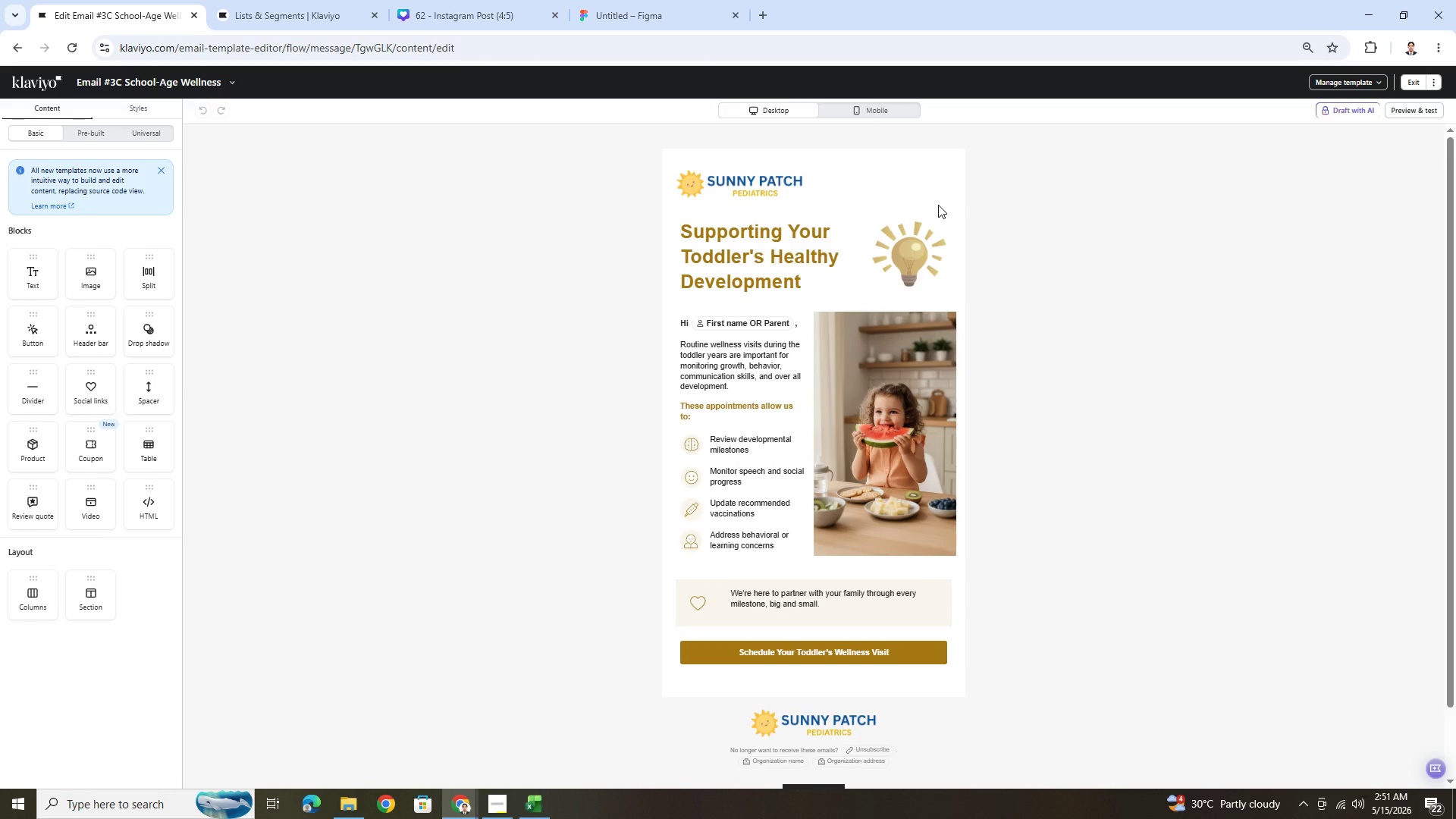 
wait(36.14)
 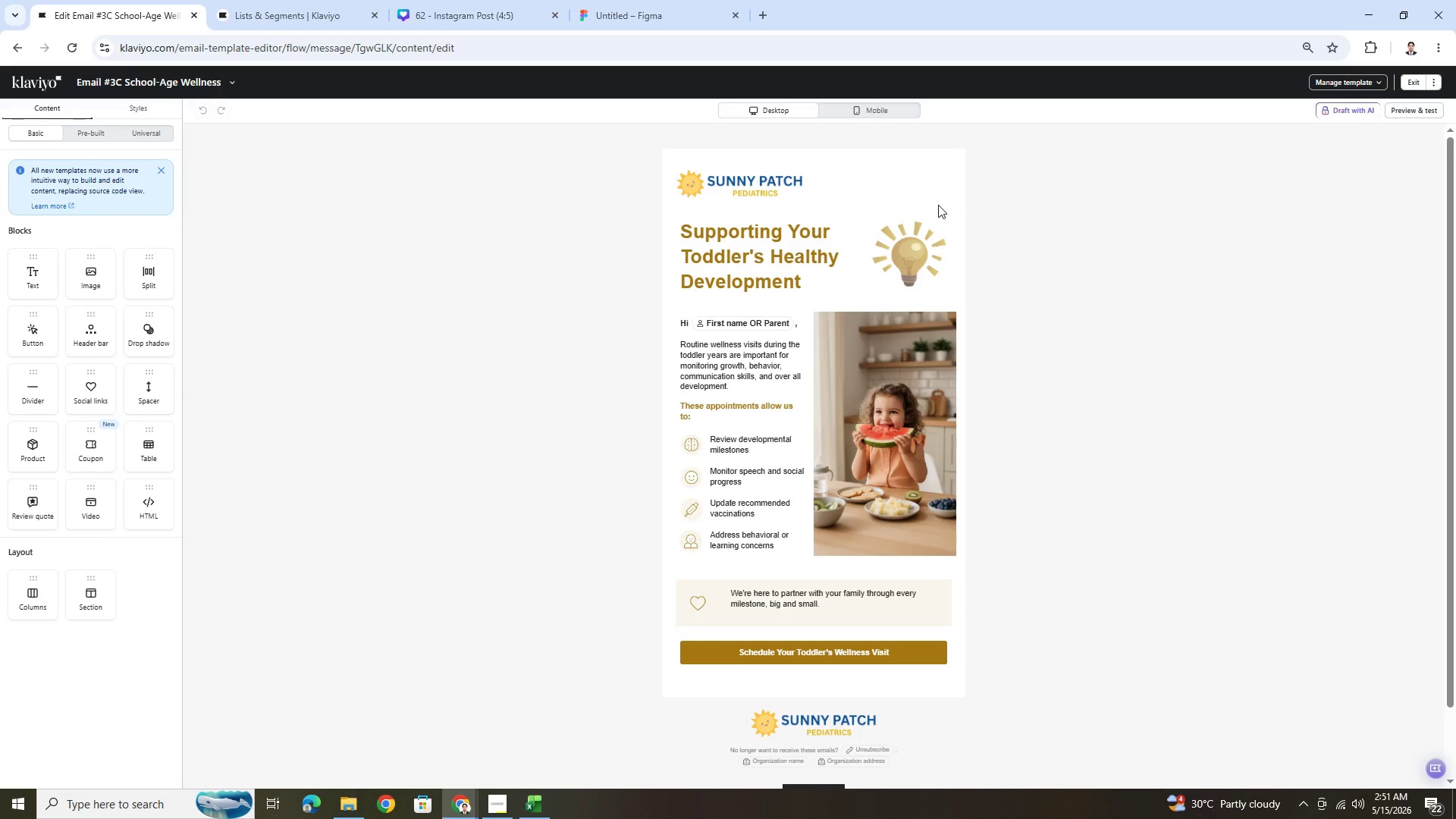 
scroll: coordinate [1069, 346], scroll_direction: down, amount: 1.0
 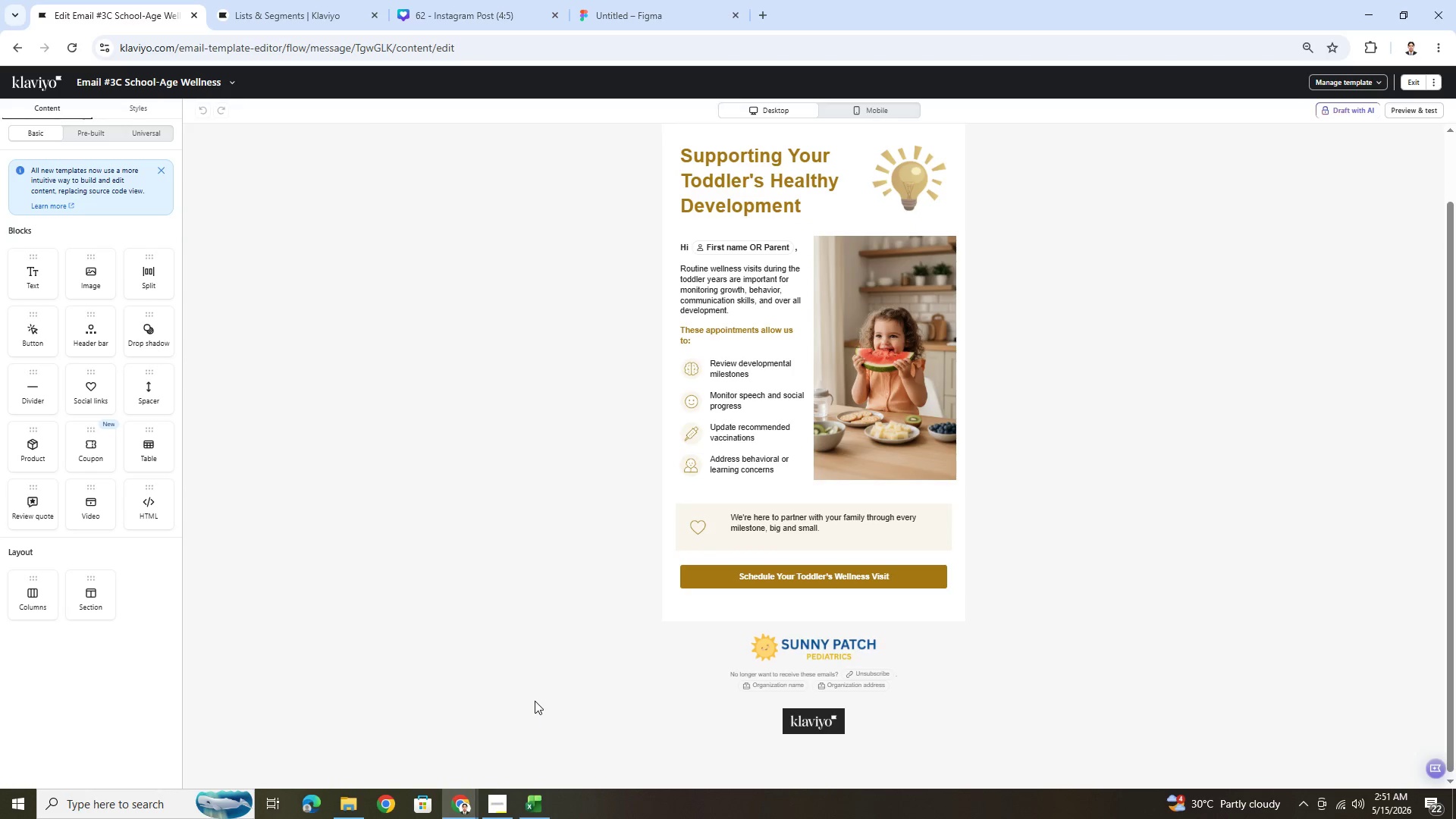 
wait(13.73)
 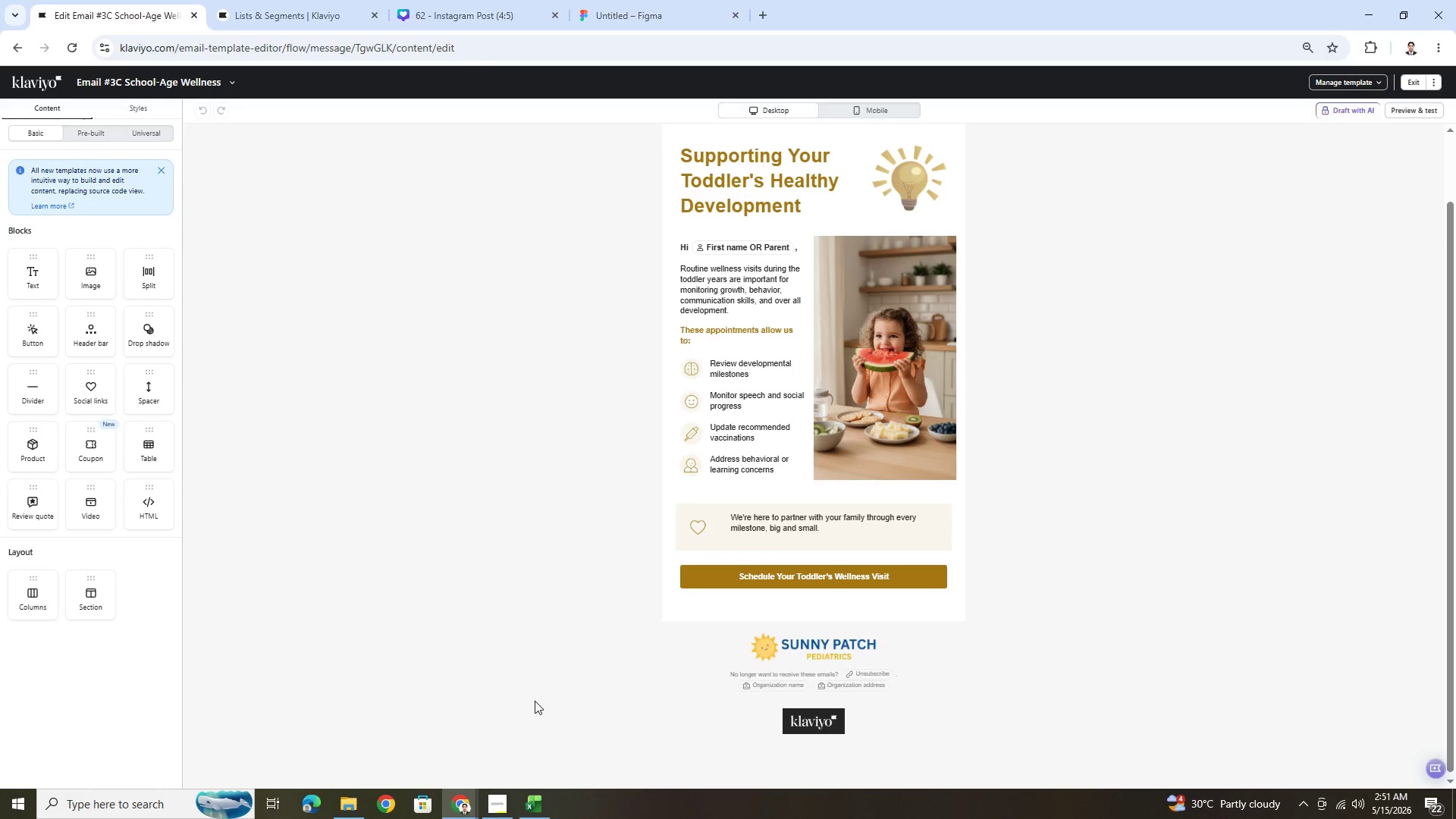 
double_click([749, 198])
 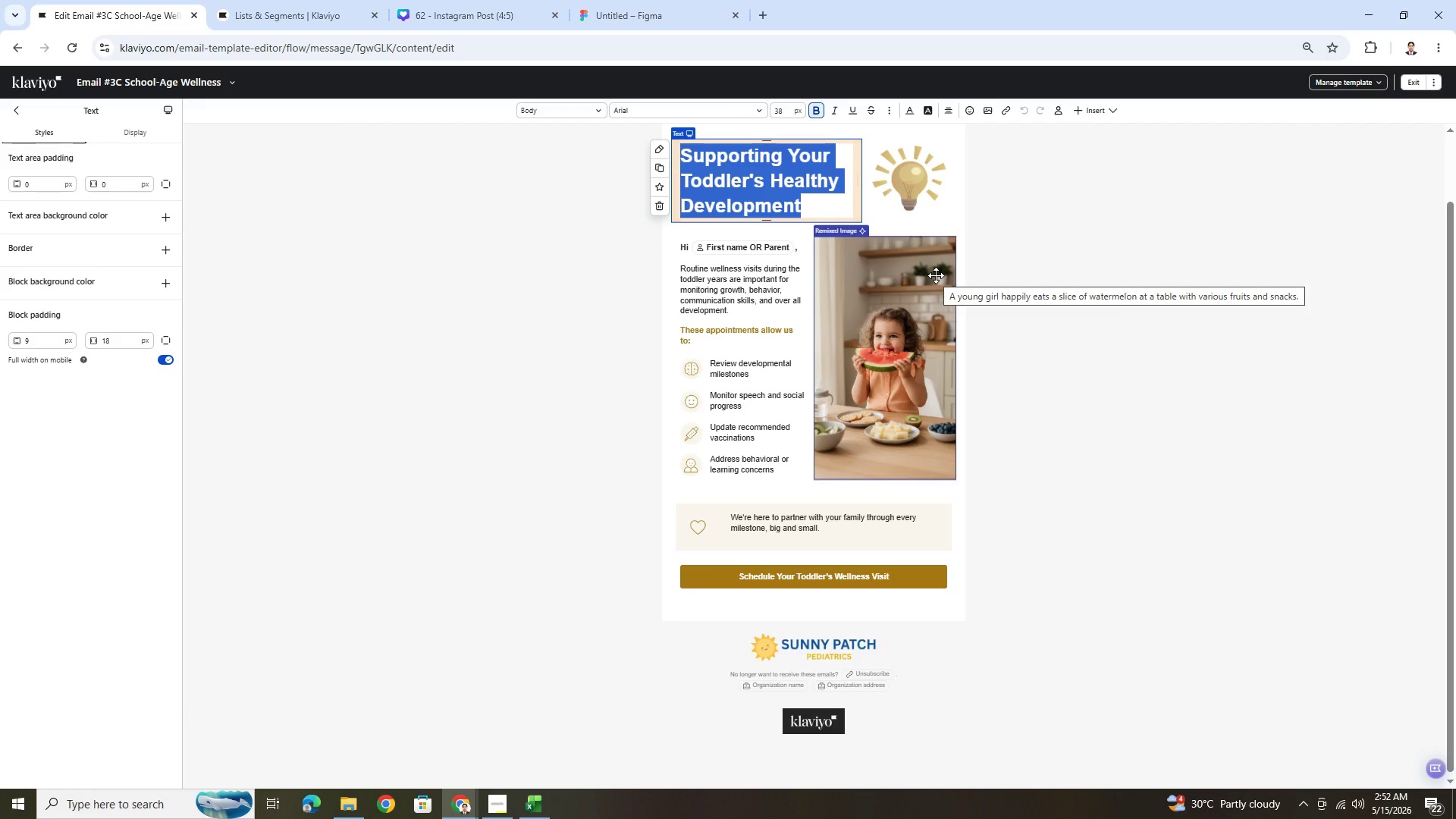 
wait(8.72)
 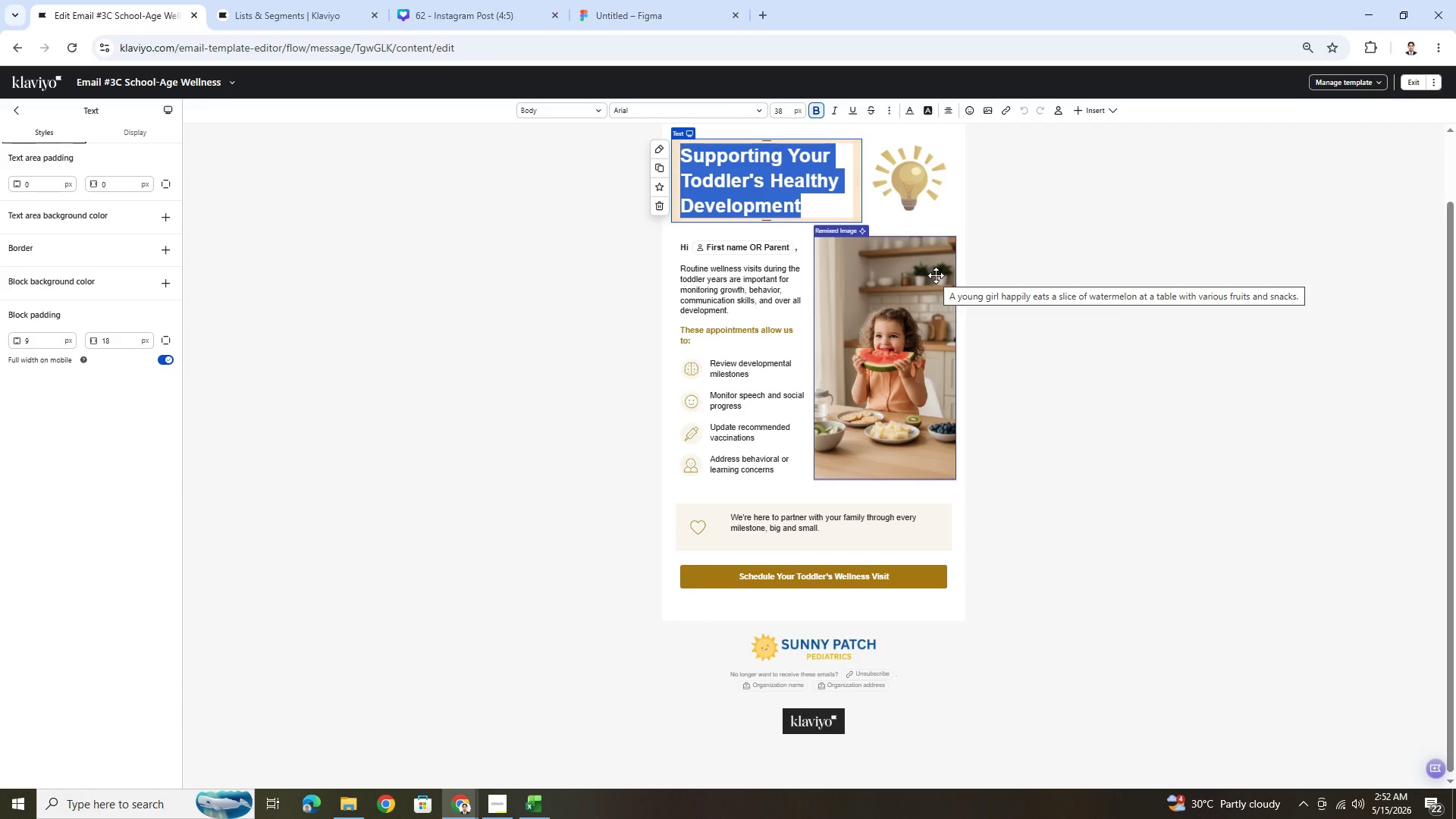 
type(Well Checks Today, )
 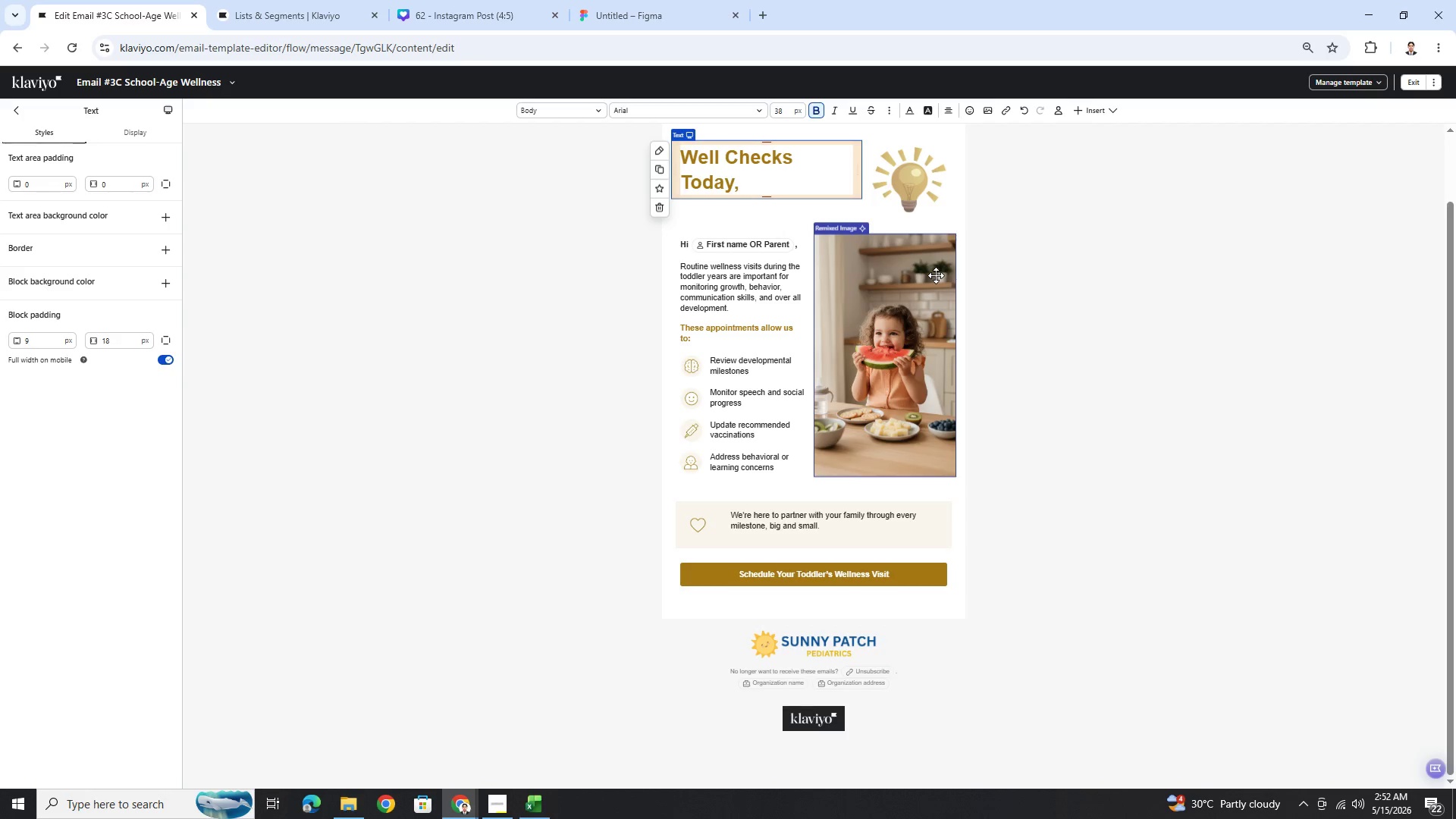 
type(Healthy Tomorrow)
 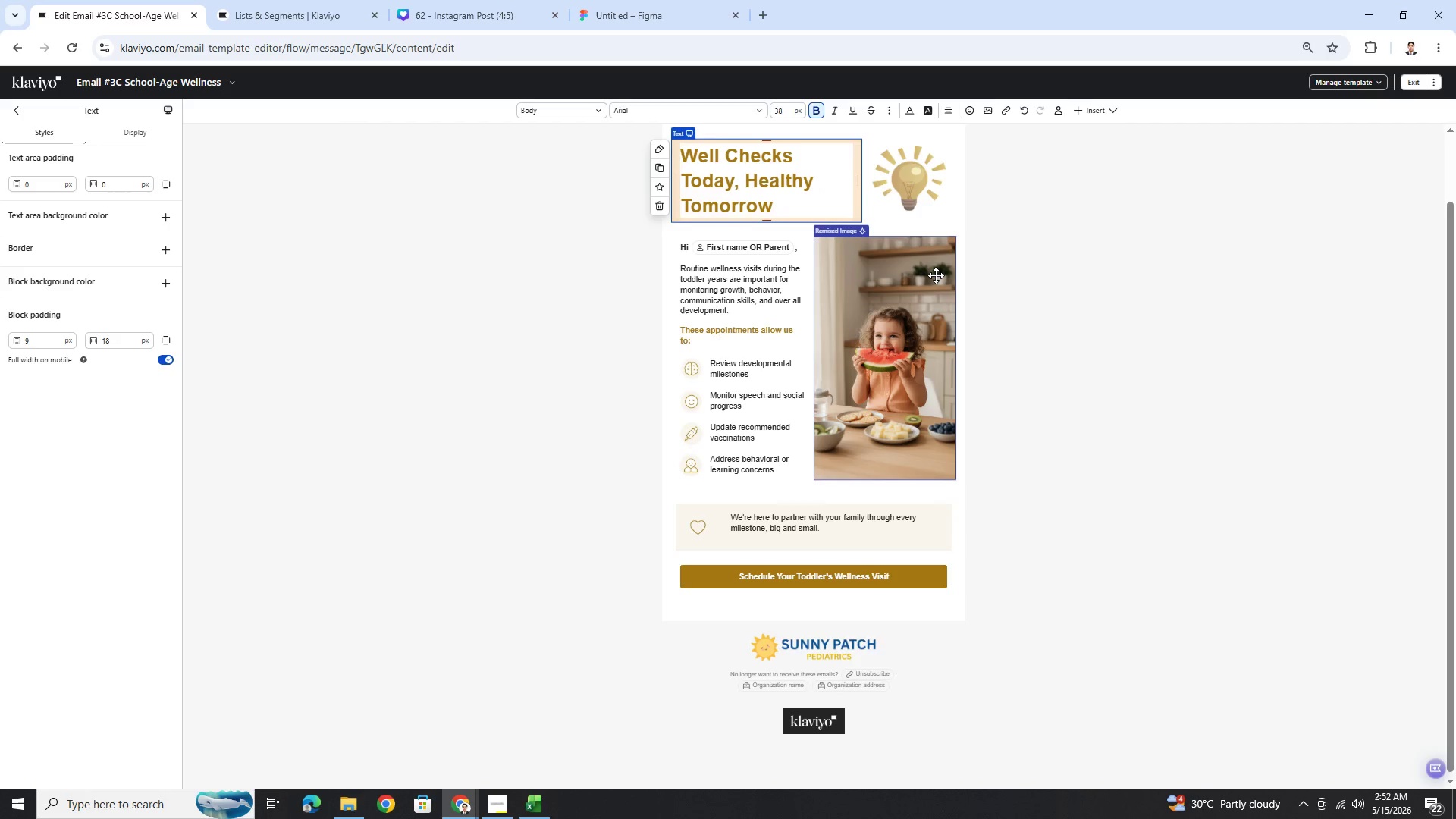 
left_click([755, 291])
 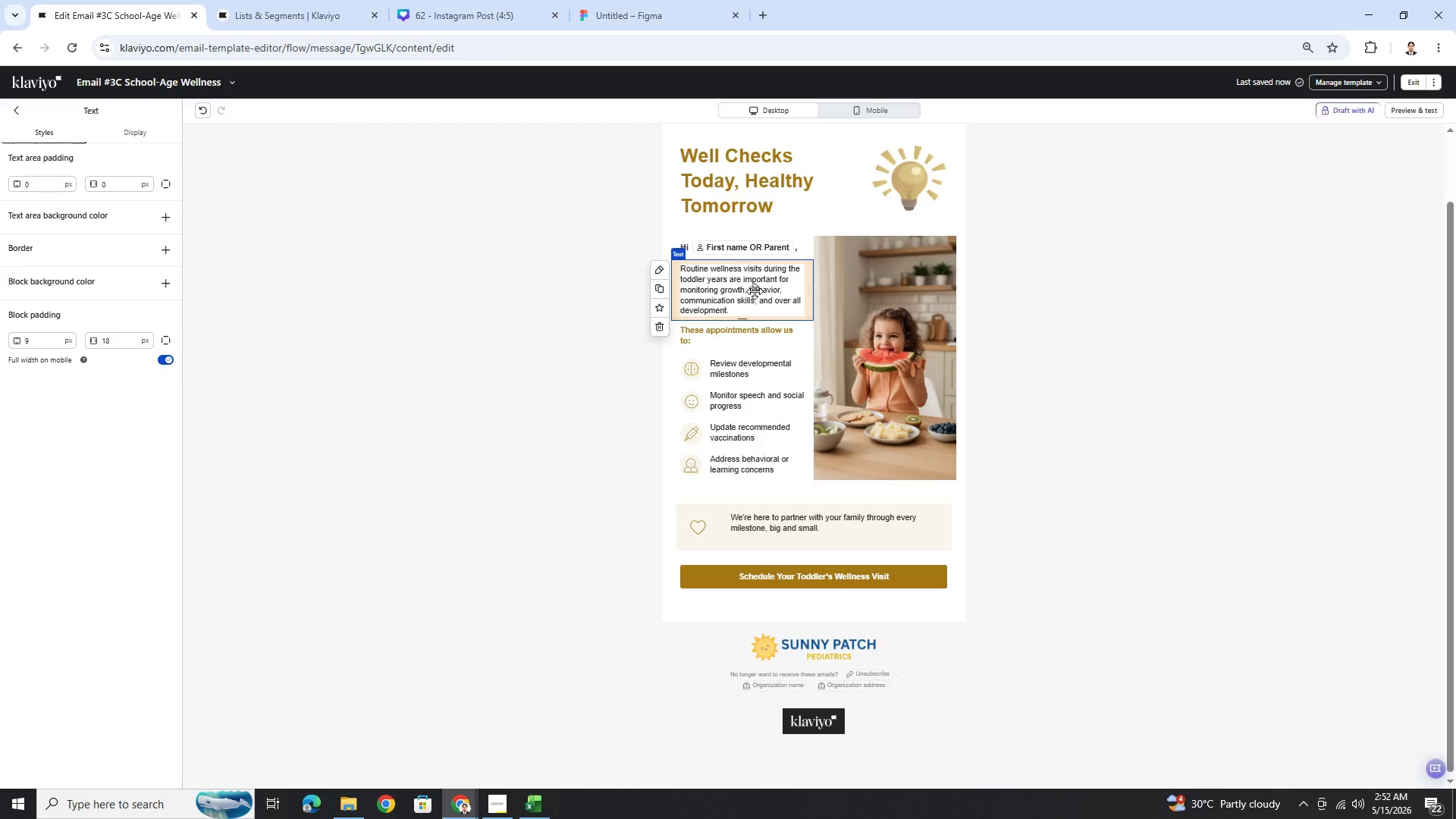 
scroll: coordinate [934, 339], scroll_direction: up, amount: 2.0
 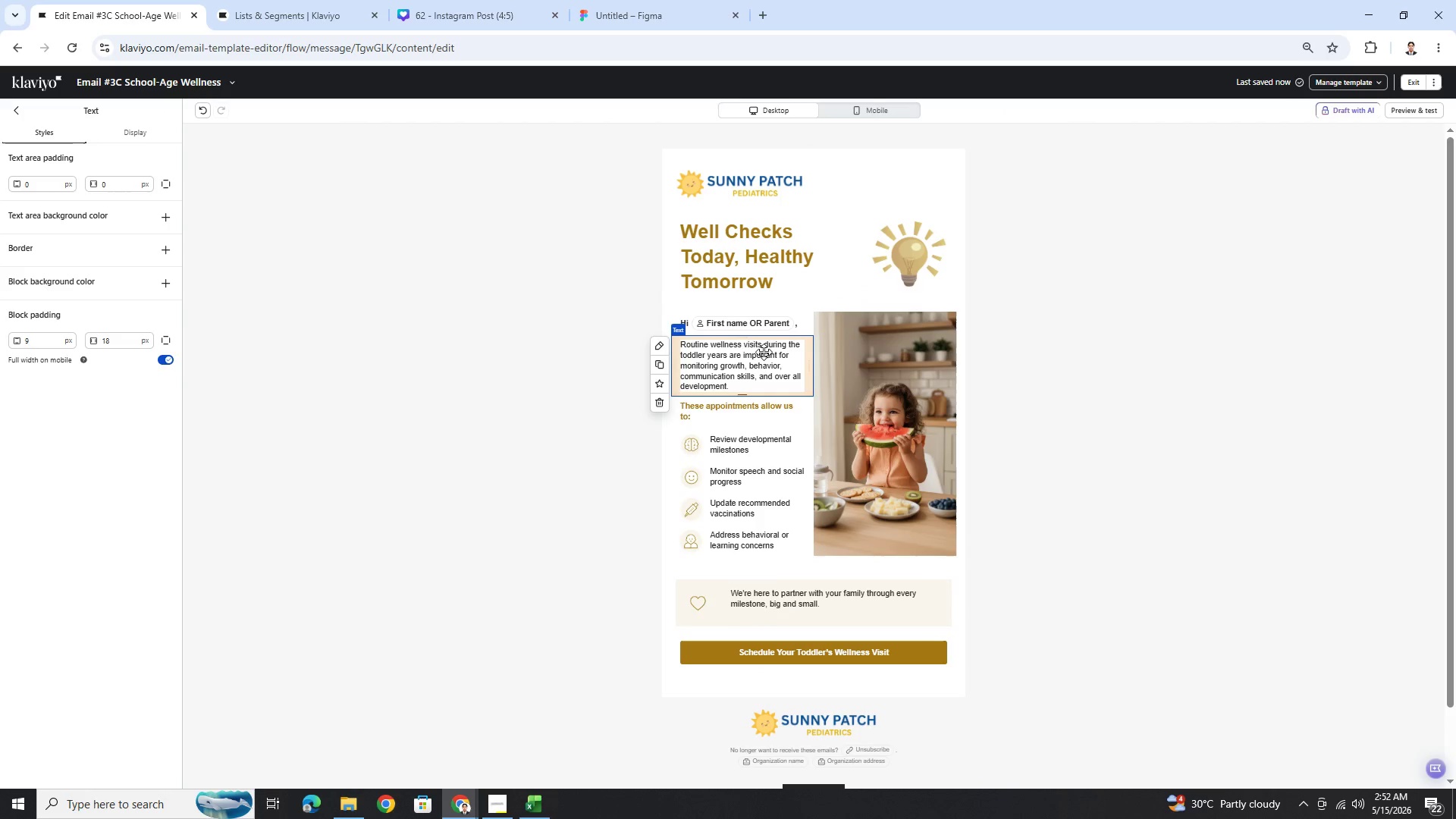 
double_click([744, 350])
 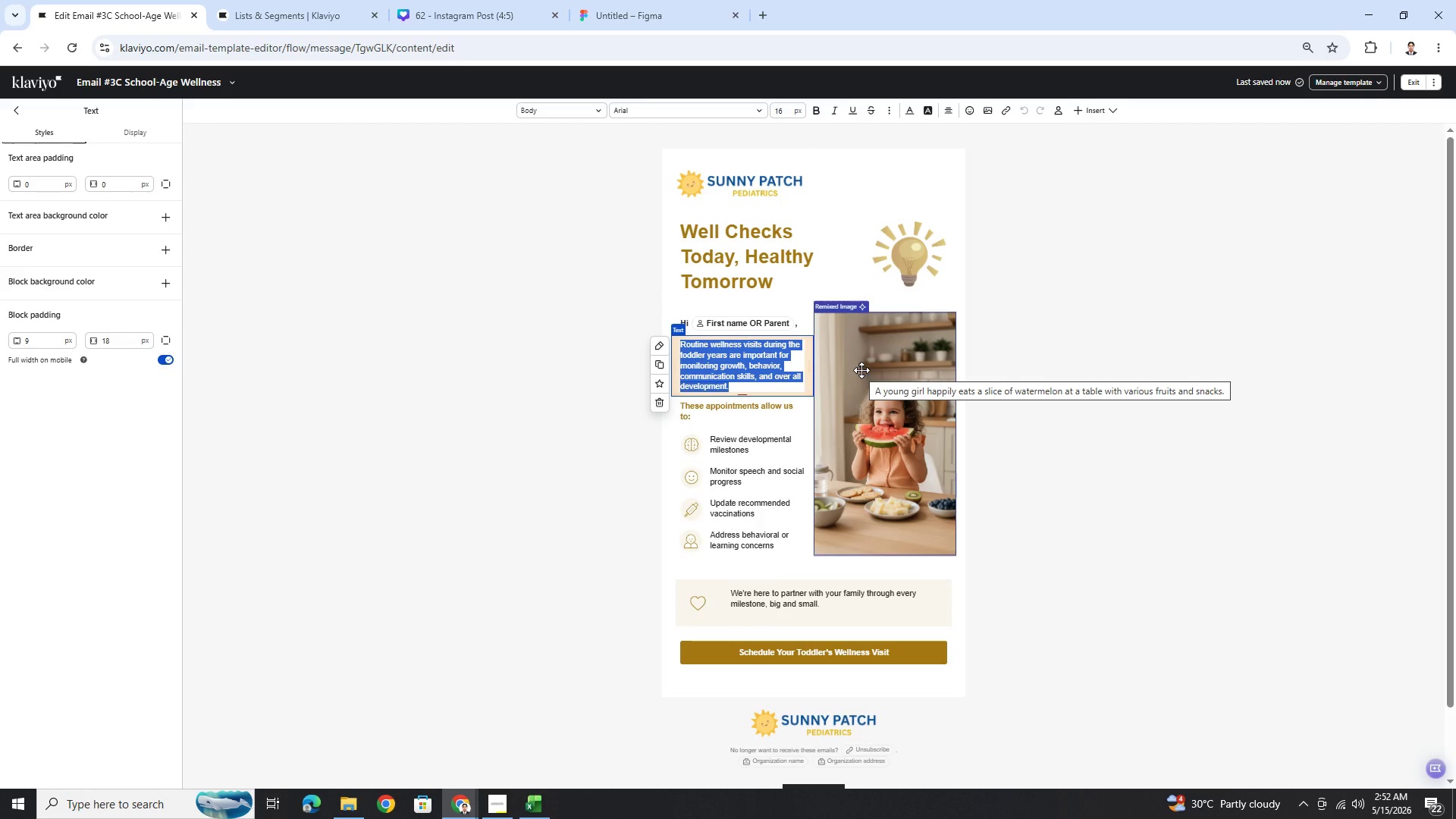 
wait(6.76)
 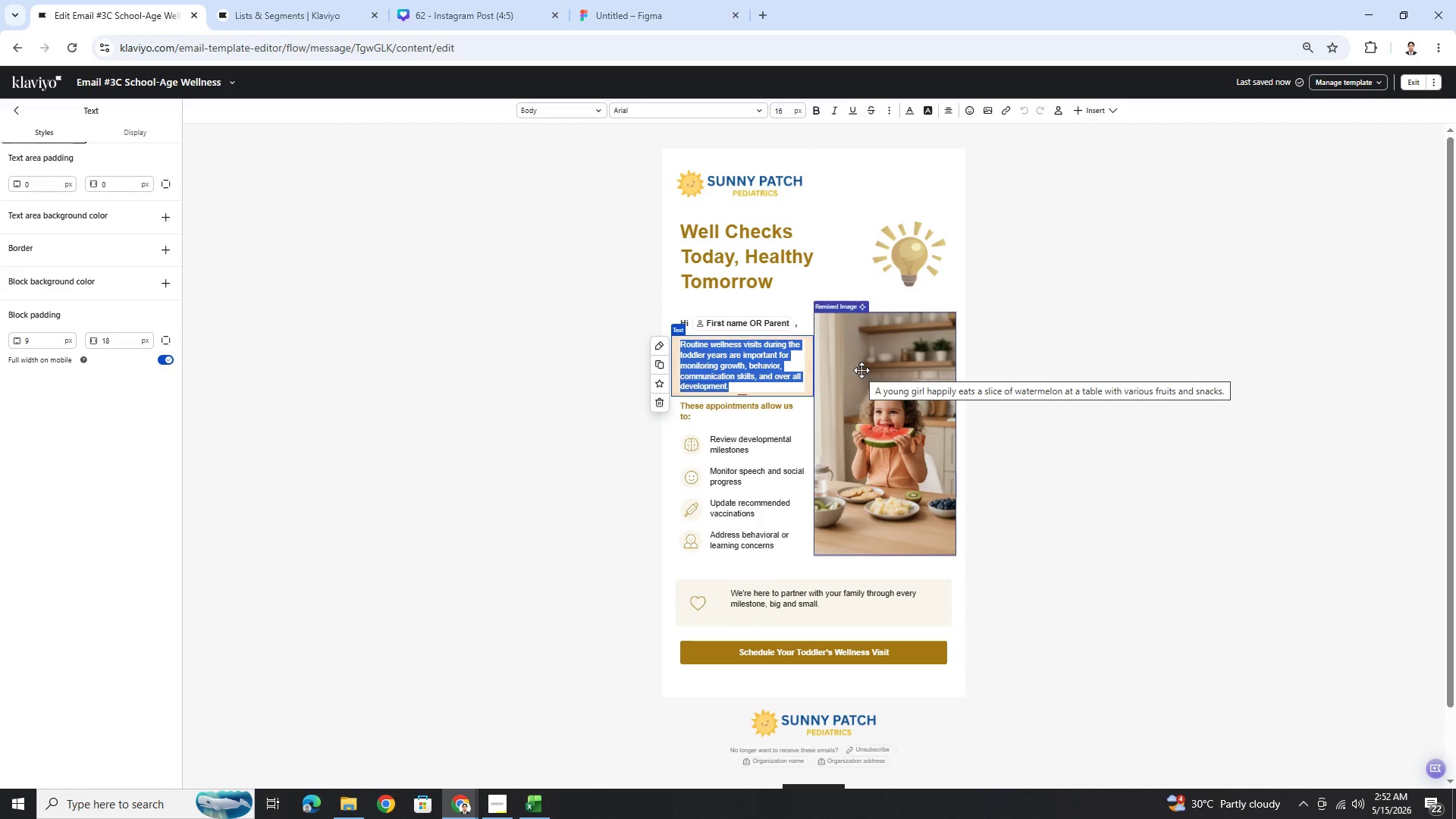 
hold_key(key=ShiftLeft, duration=1.5)
 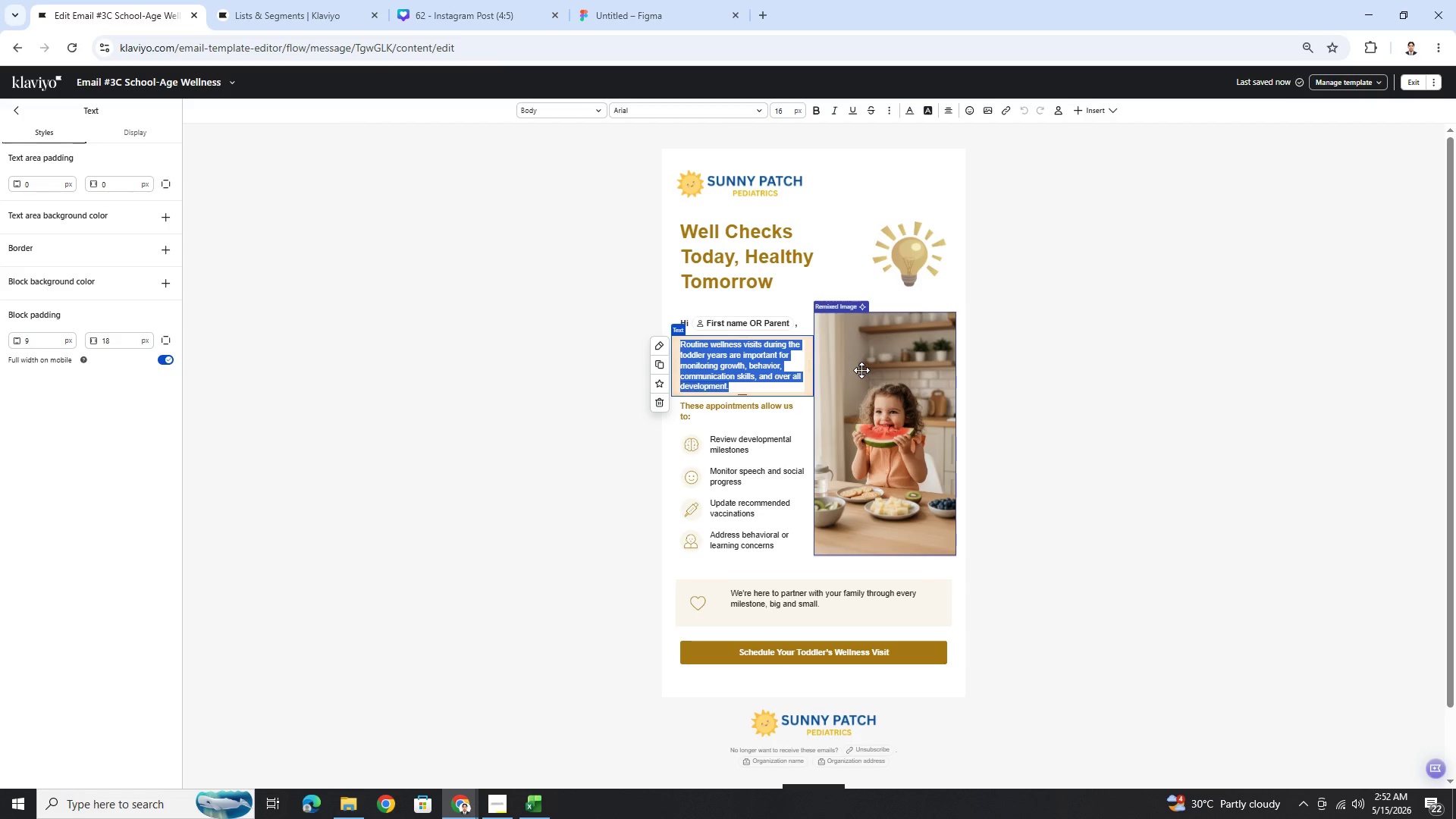 
type(Regular wellness visits help catch potential issues early and keep your chilld )
key(Backspace)
key(Backspace)
key(Backspace)
type(d feeling and )
 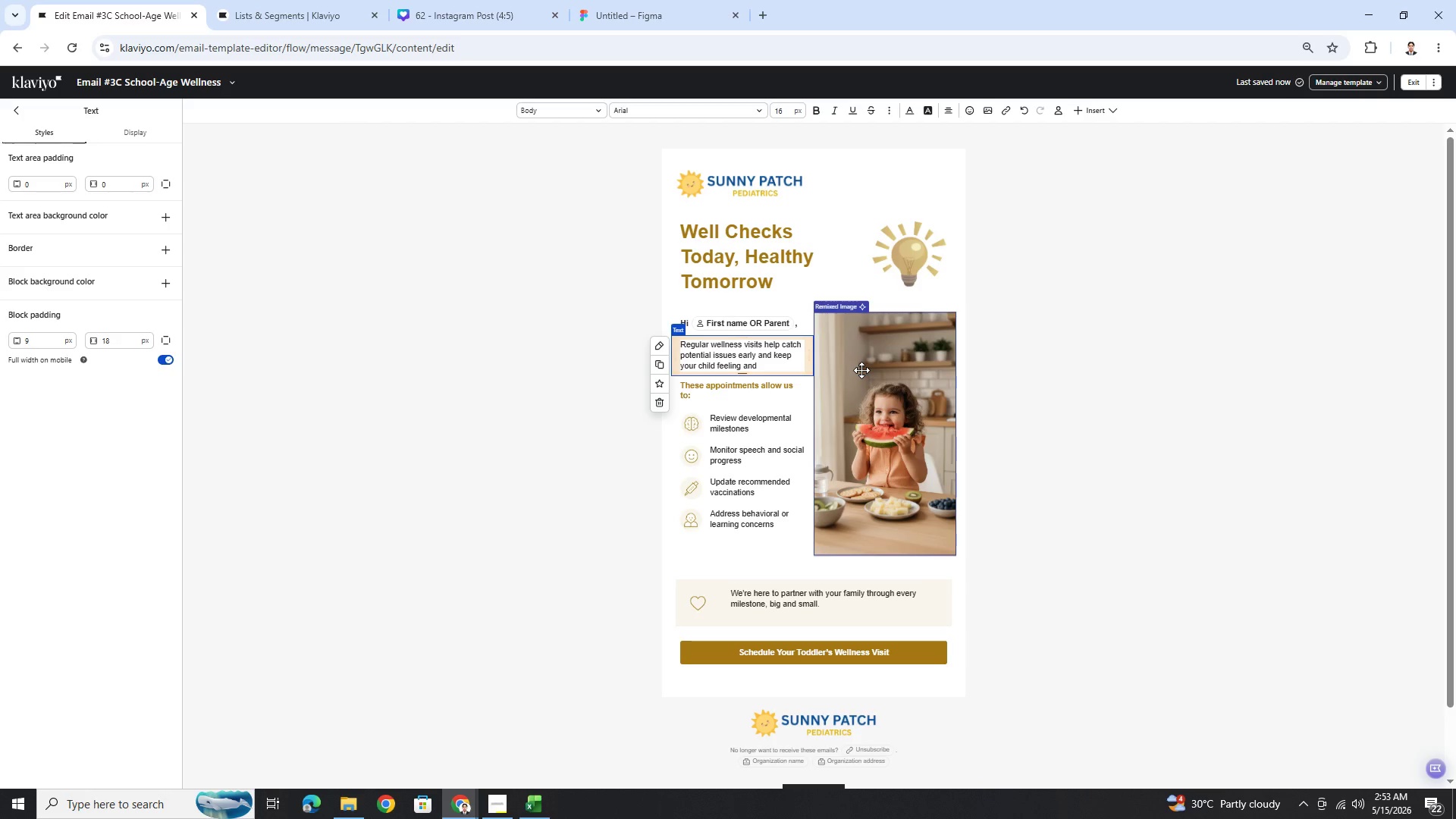 
wait(5.39)
 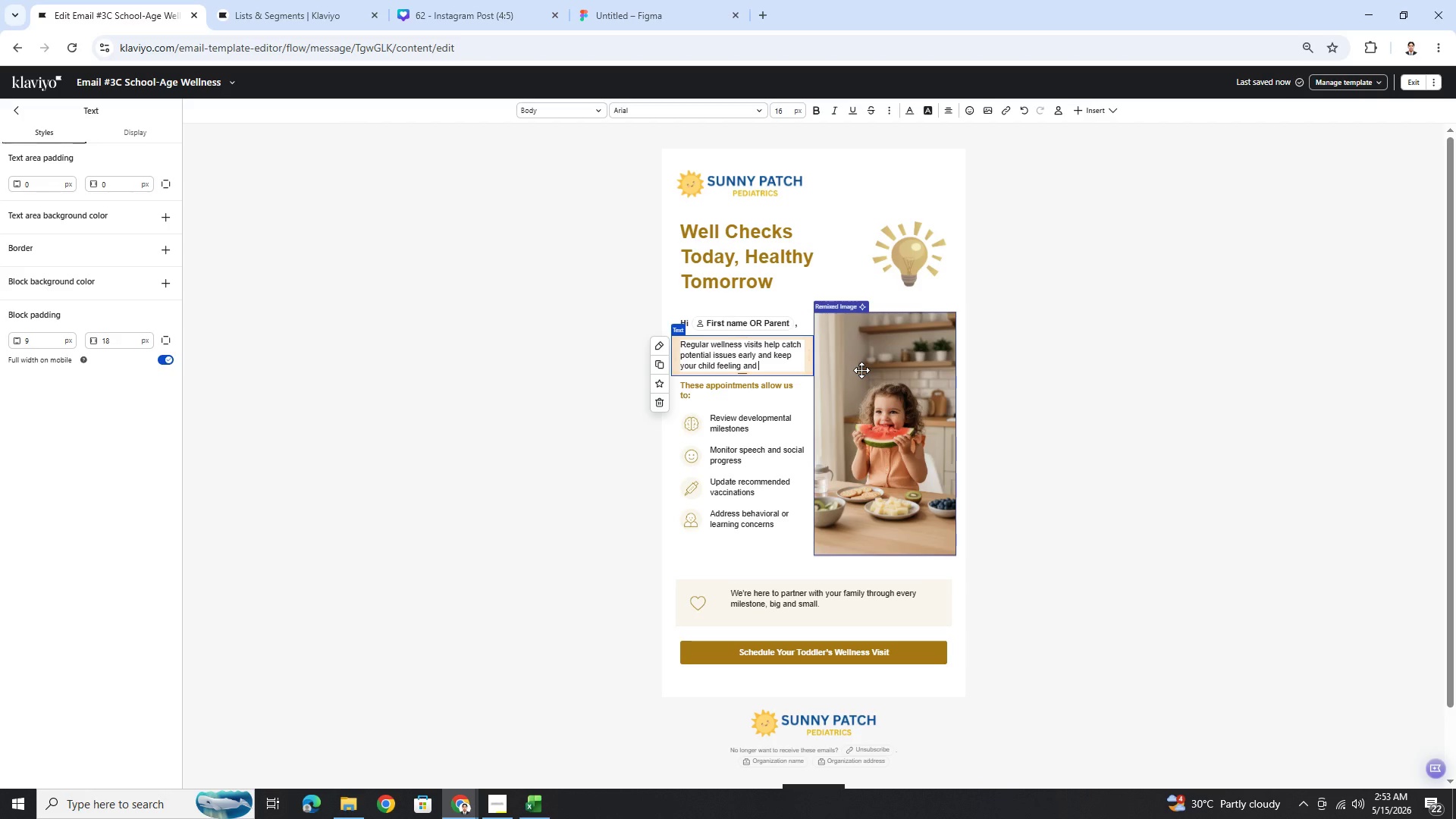 
type(doing their best)
 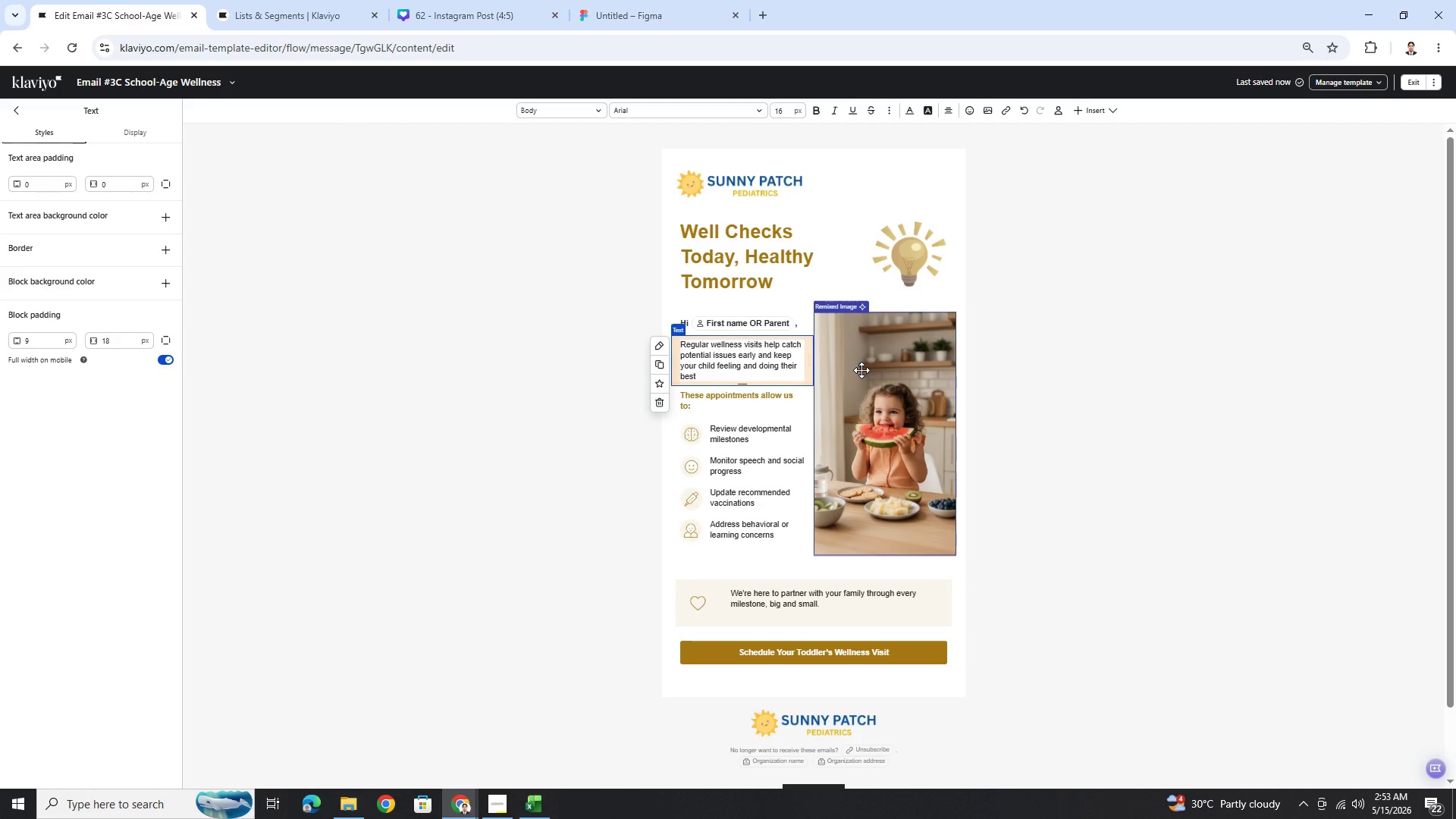 
wait(9.11)
 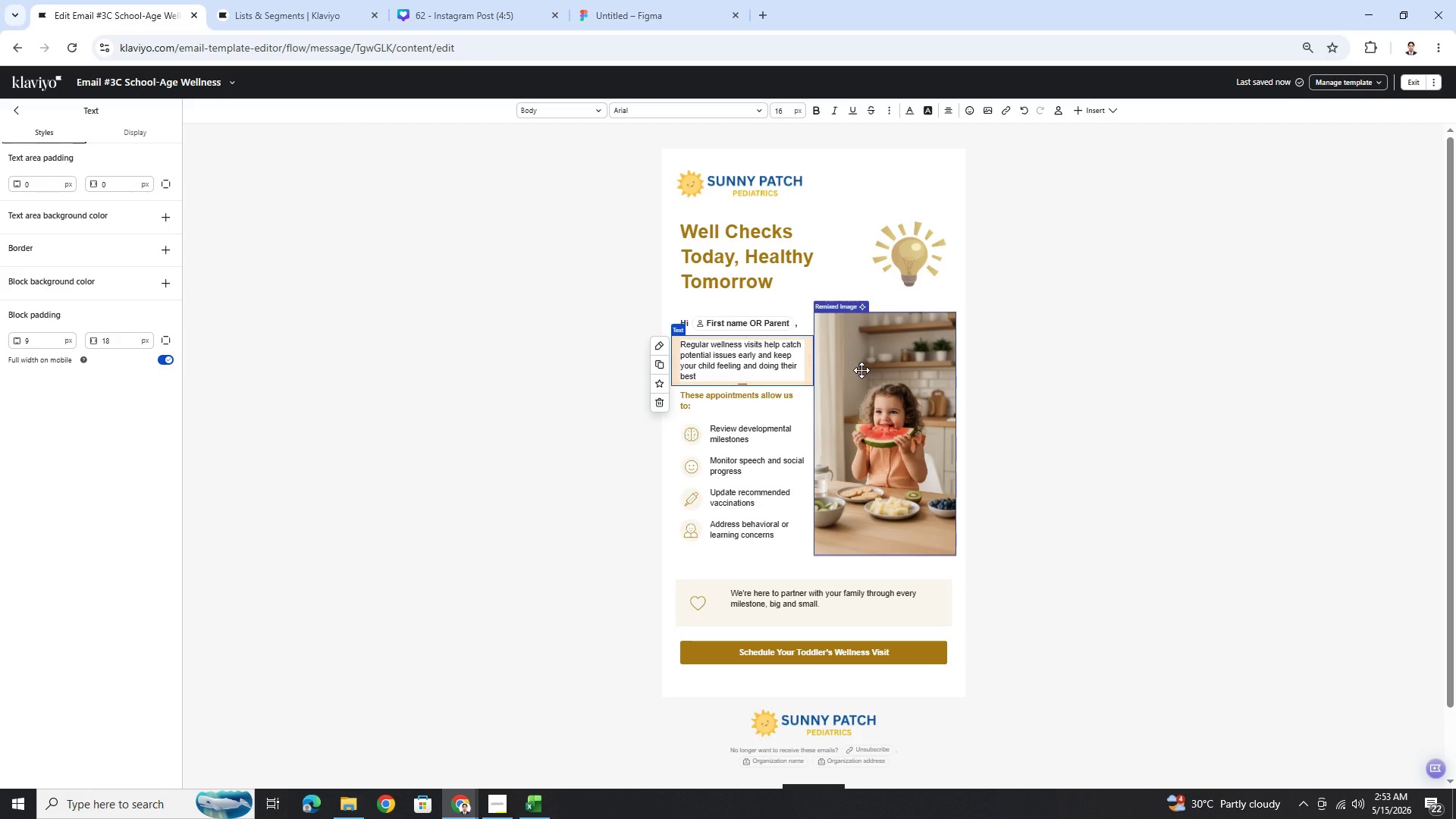 
double_click([755, 395])
 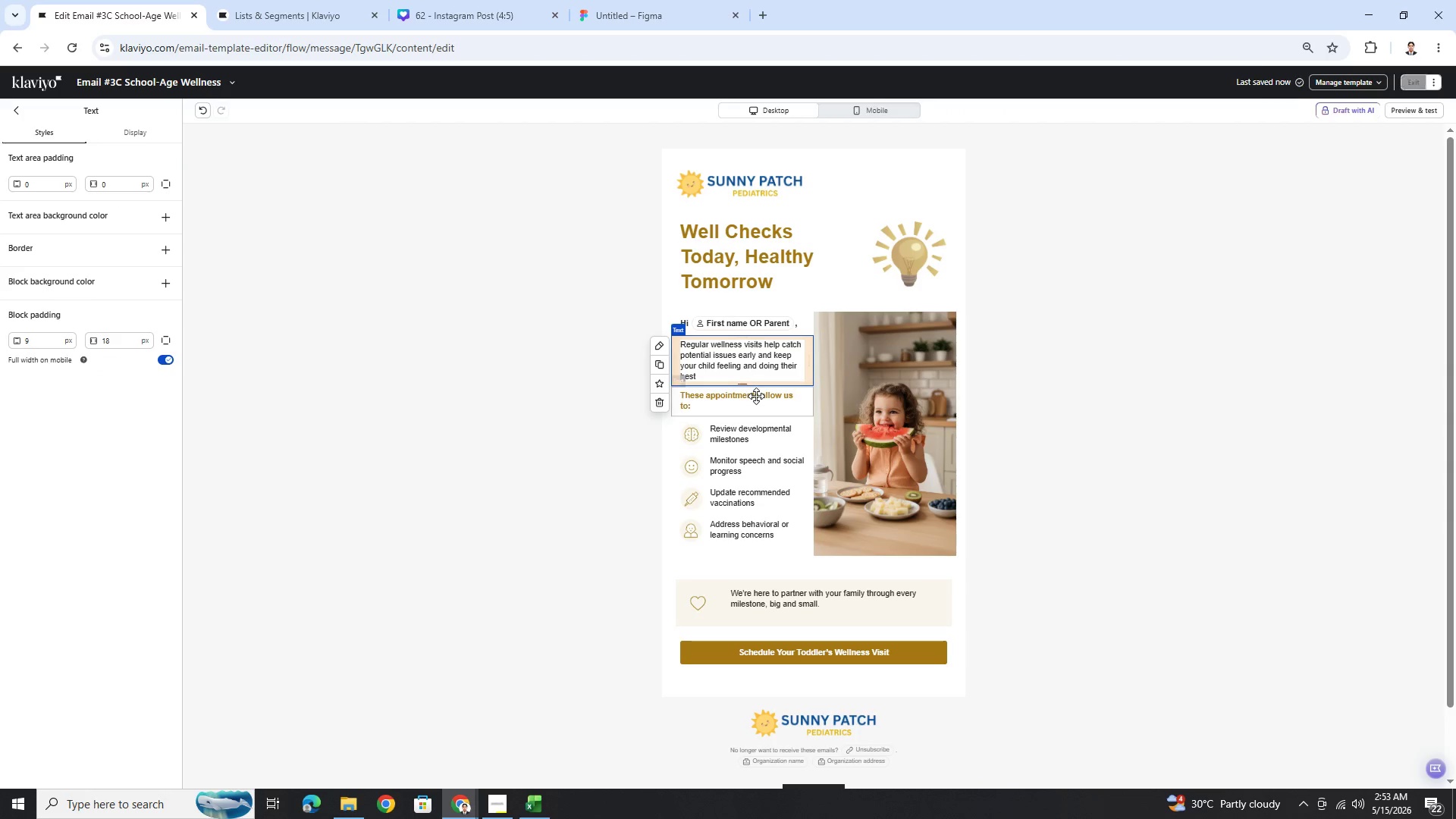 
double_click([756, 396])
 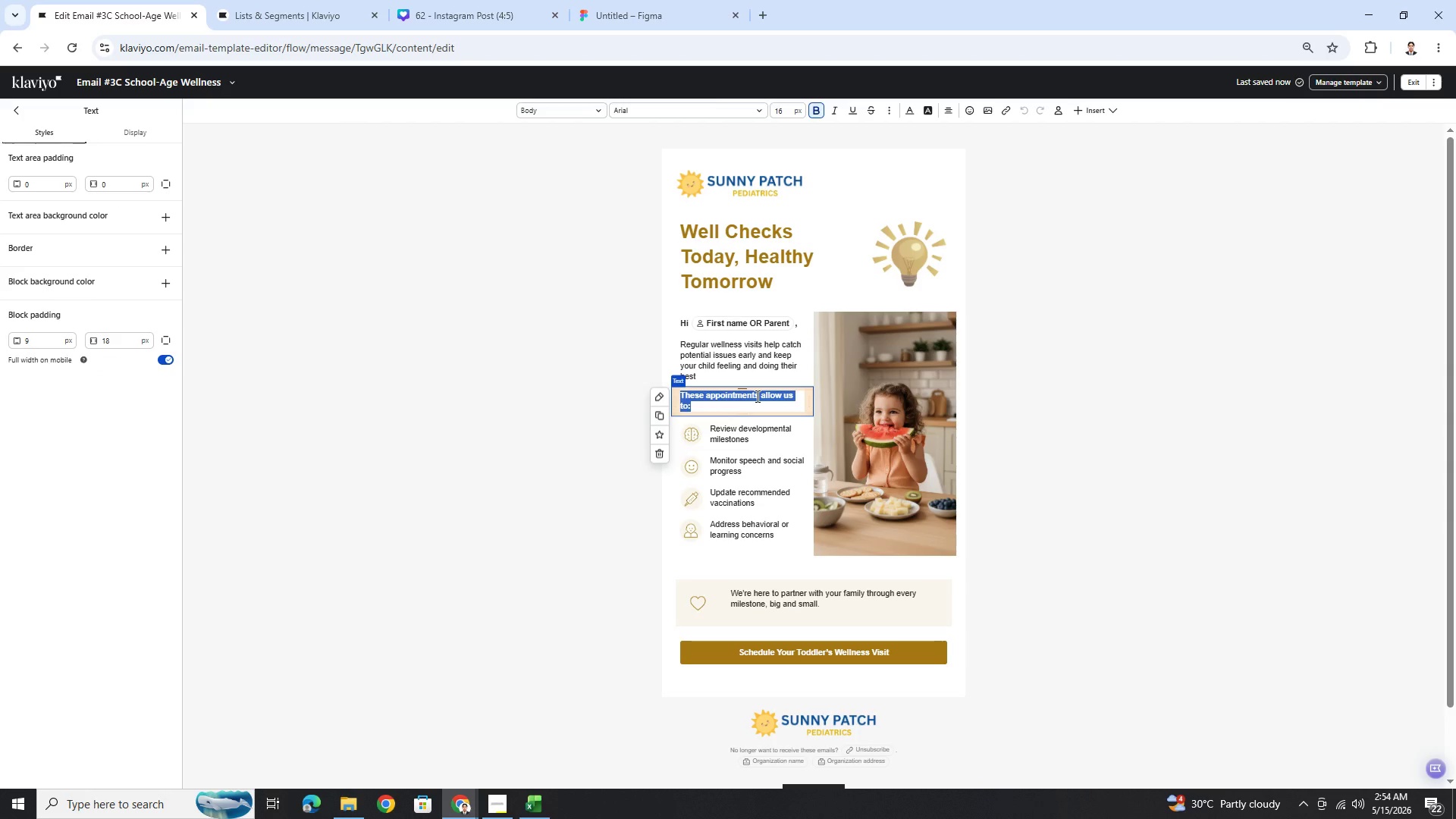 
wait(18.53)
 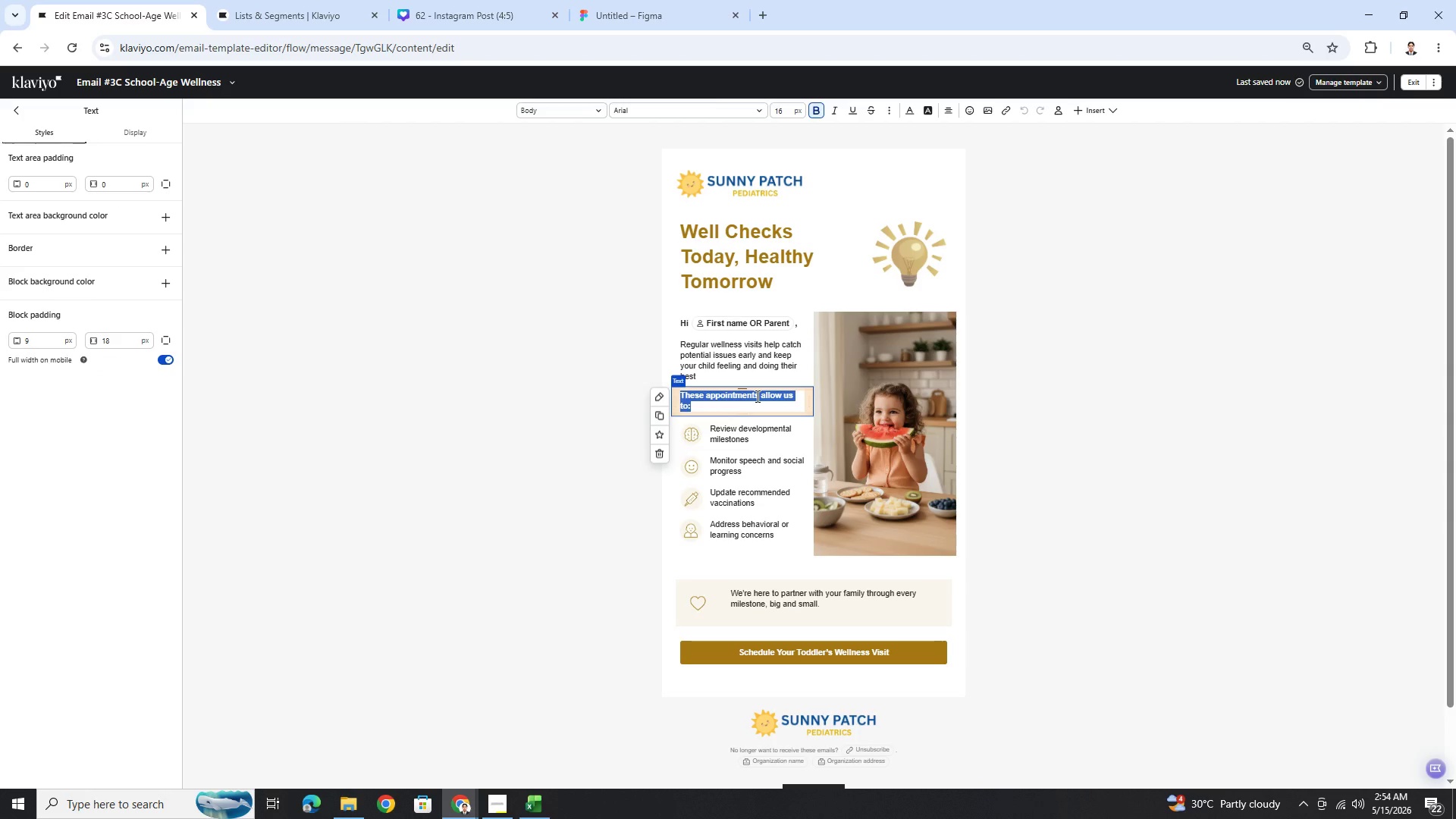 
hold_key(key=ShiftLeft, duration=1.53)
 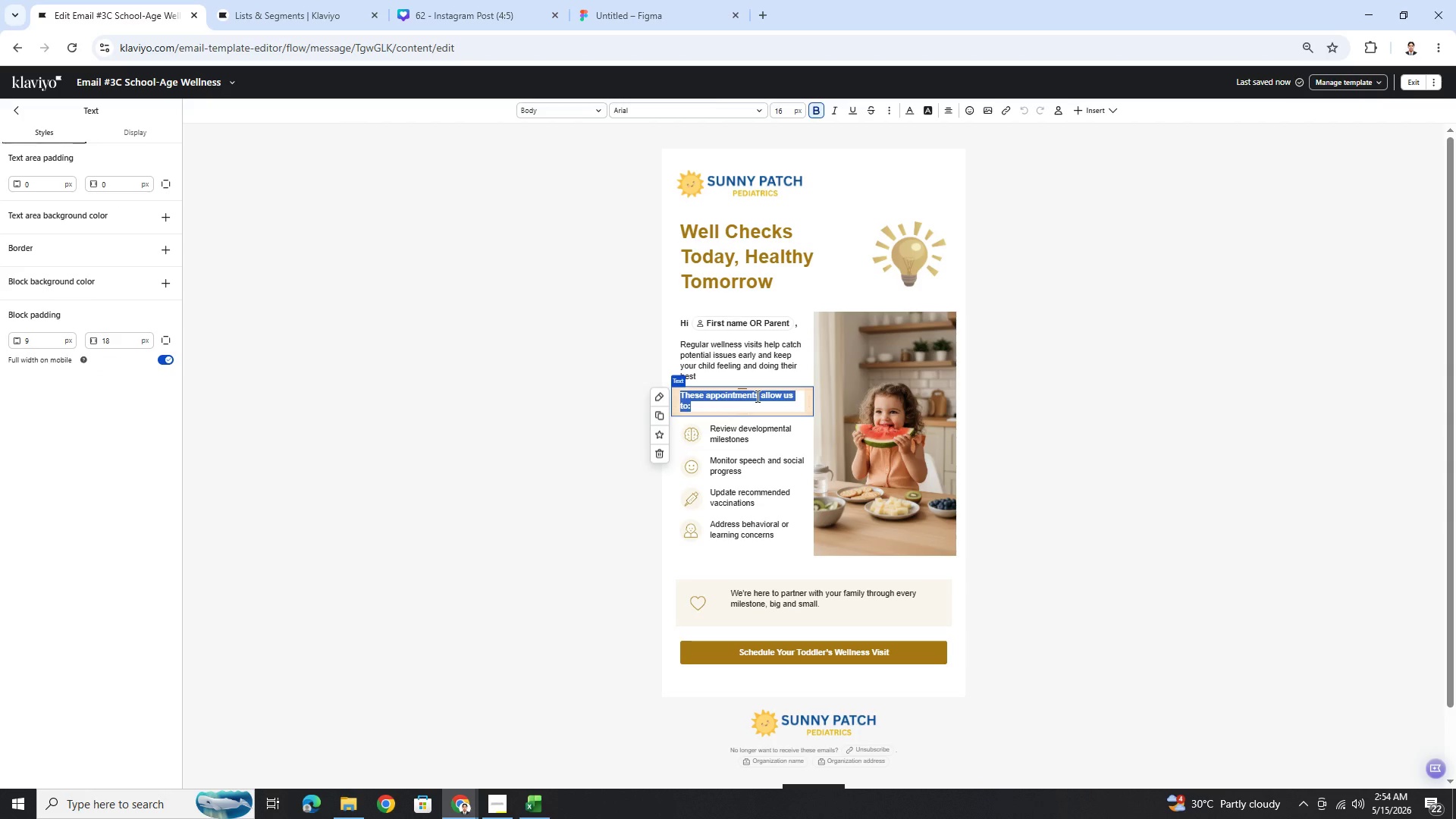 
hold_key(key=ShiftLeft, duration=1.51)
 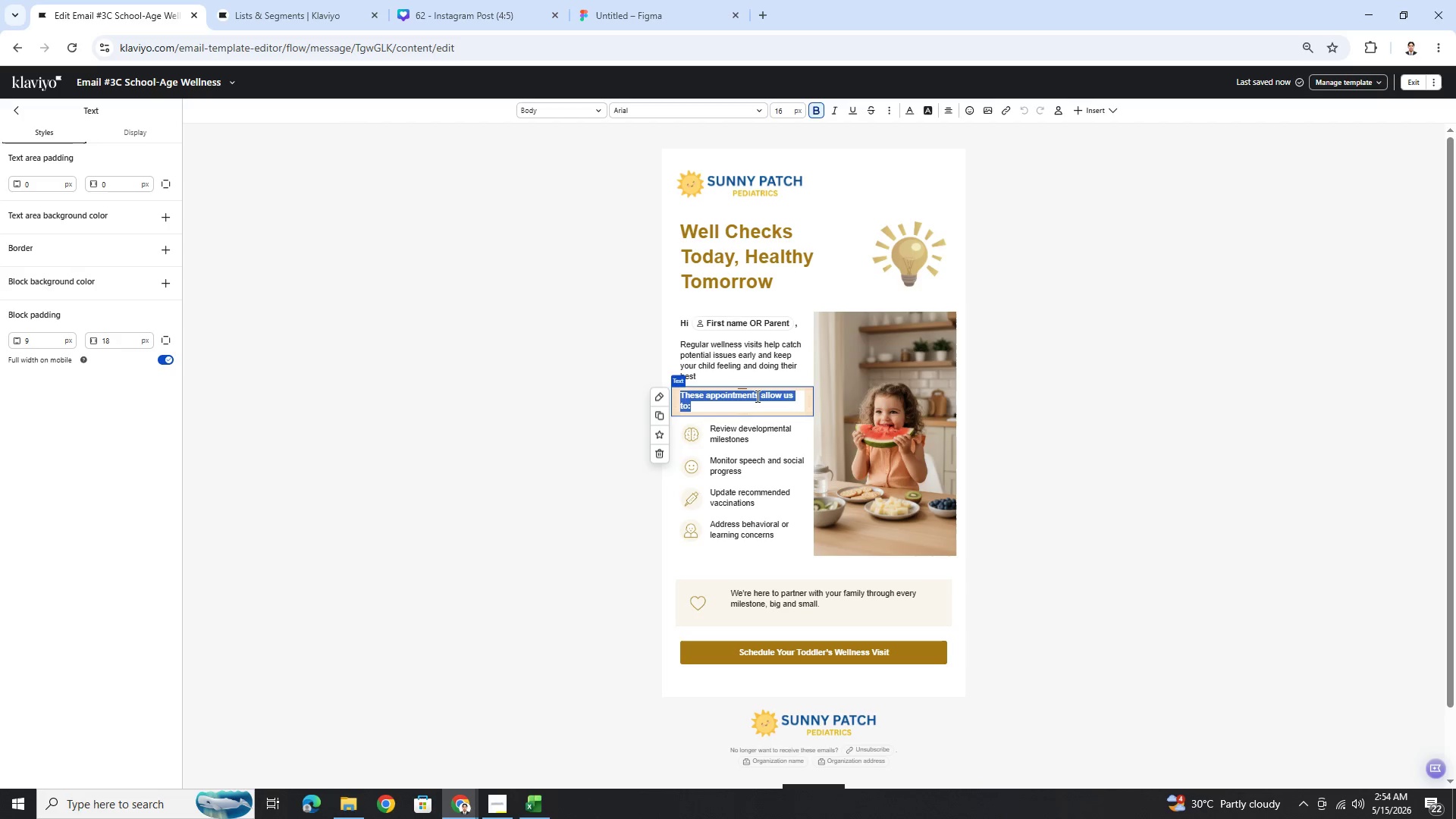 
type(Wellness visits include:)
 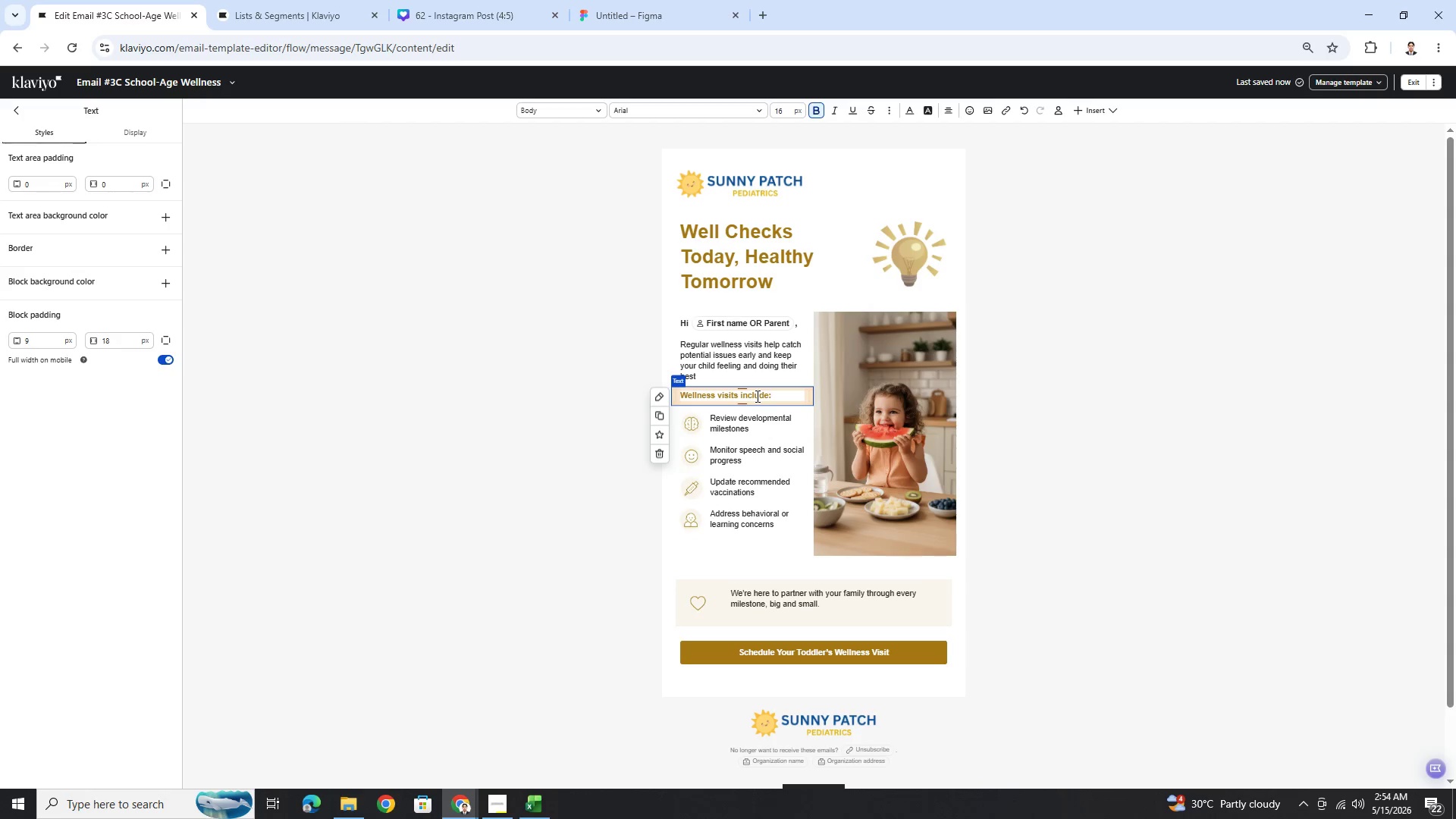 
left_click([757, 430])
 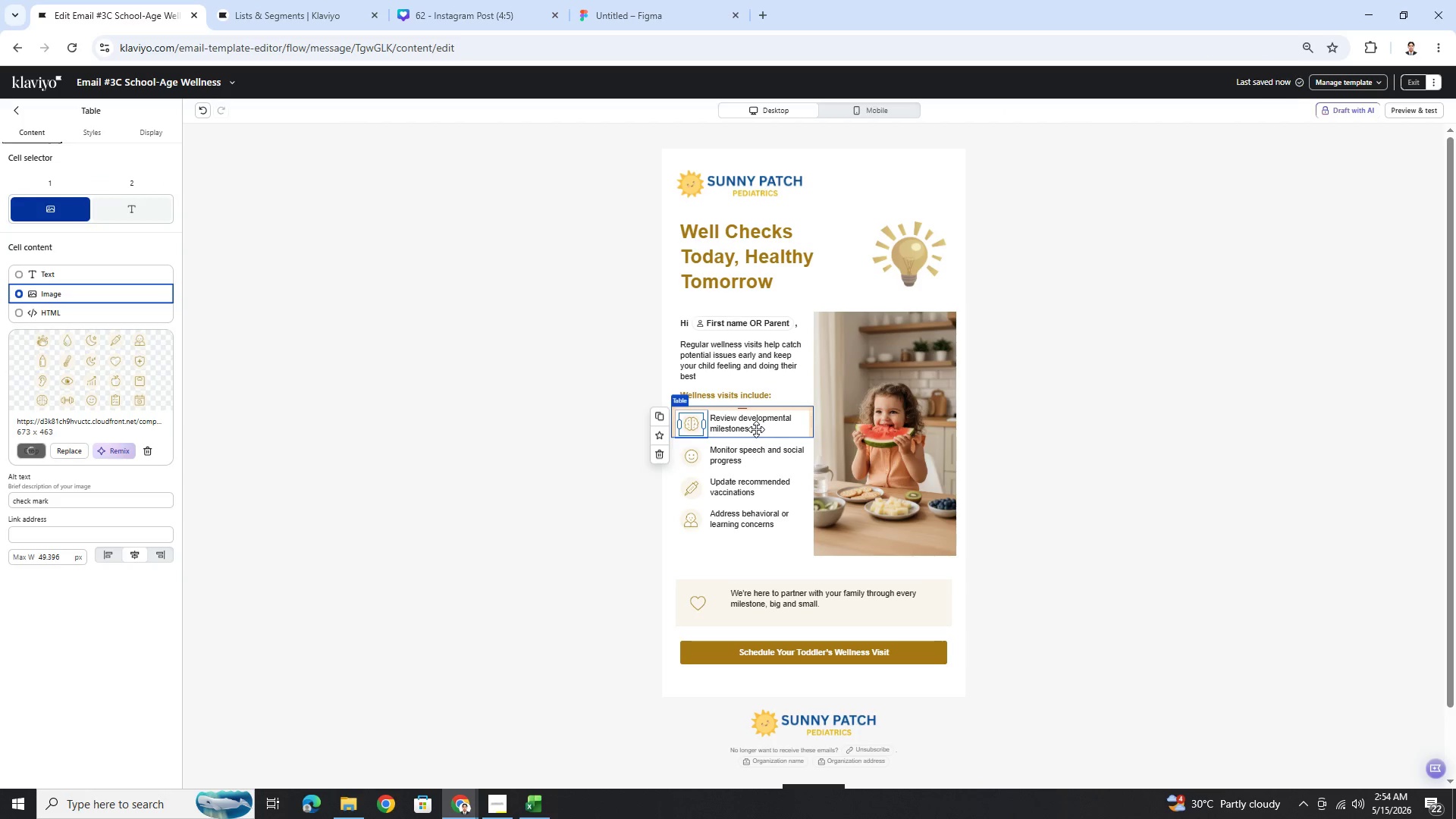 
left_click([756, 429])
 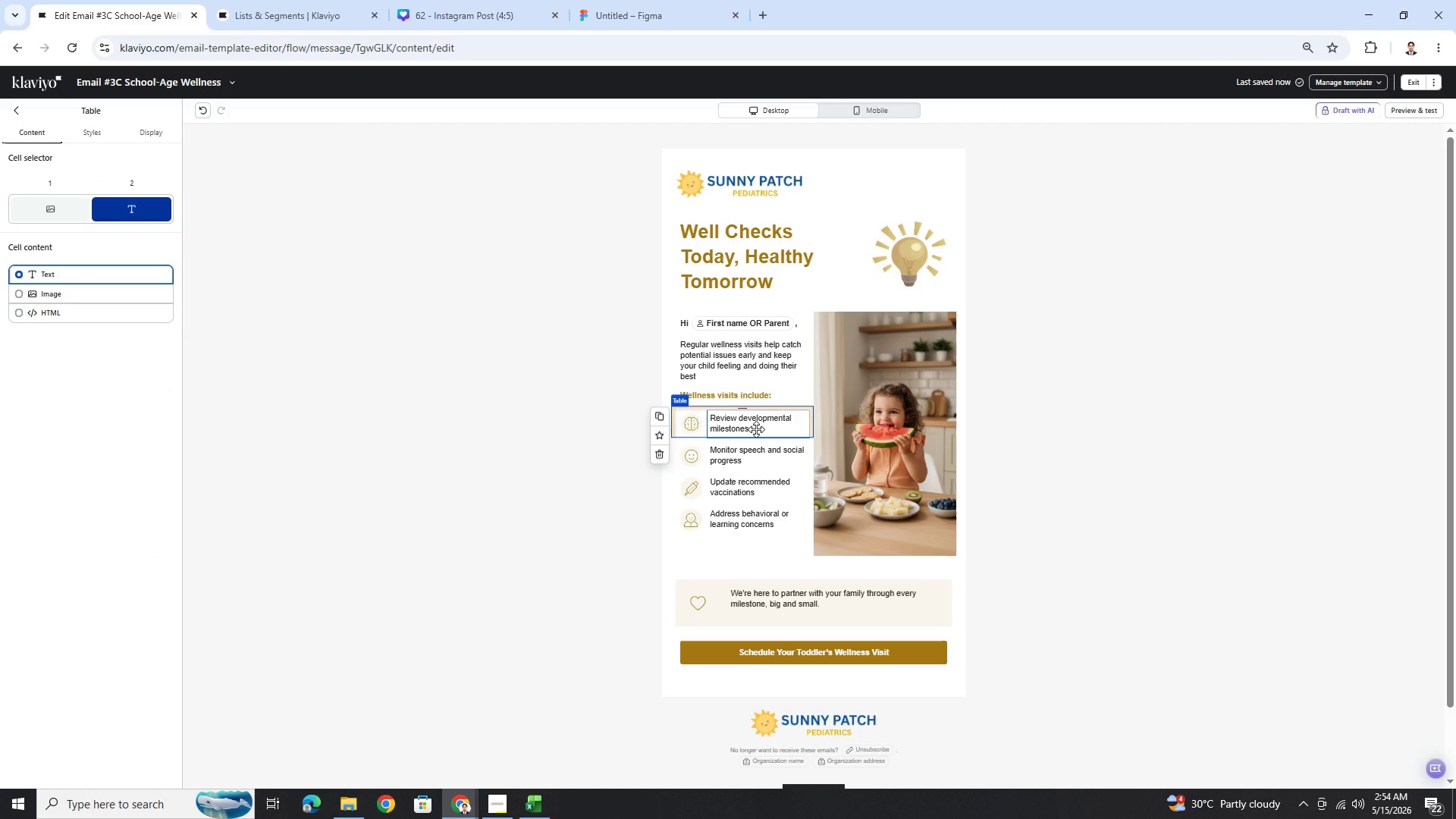 
wait(6.7)
 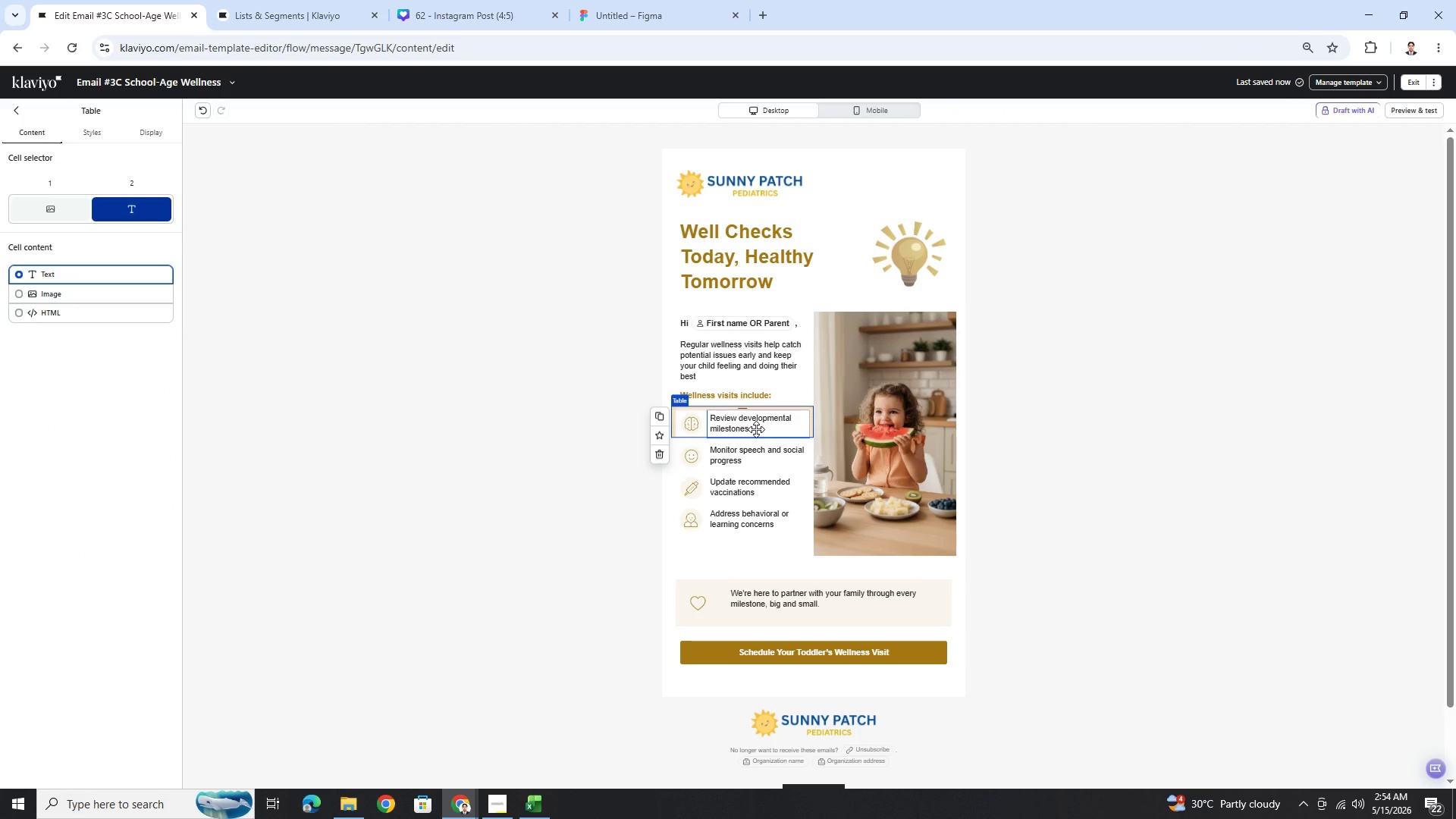 
double_click([756, 429])
 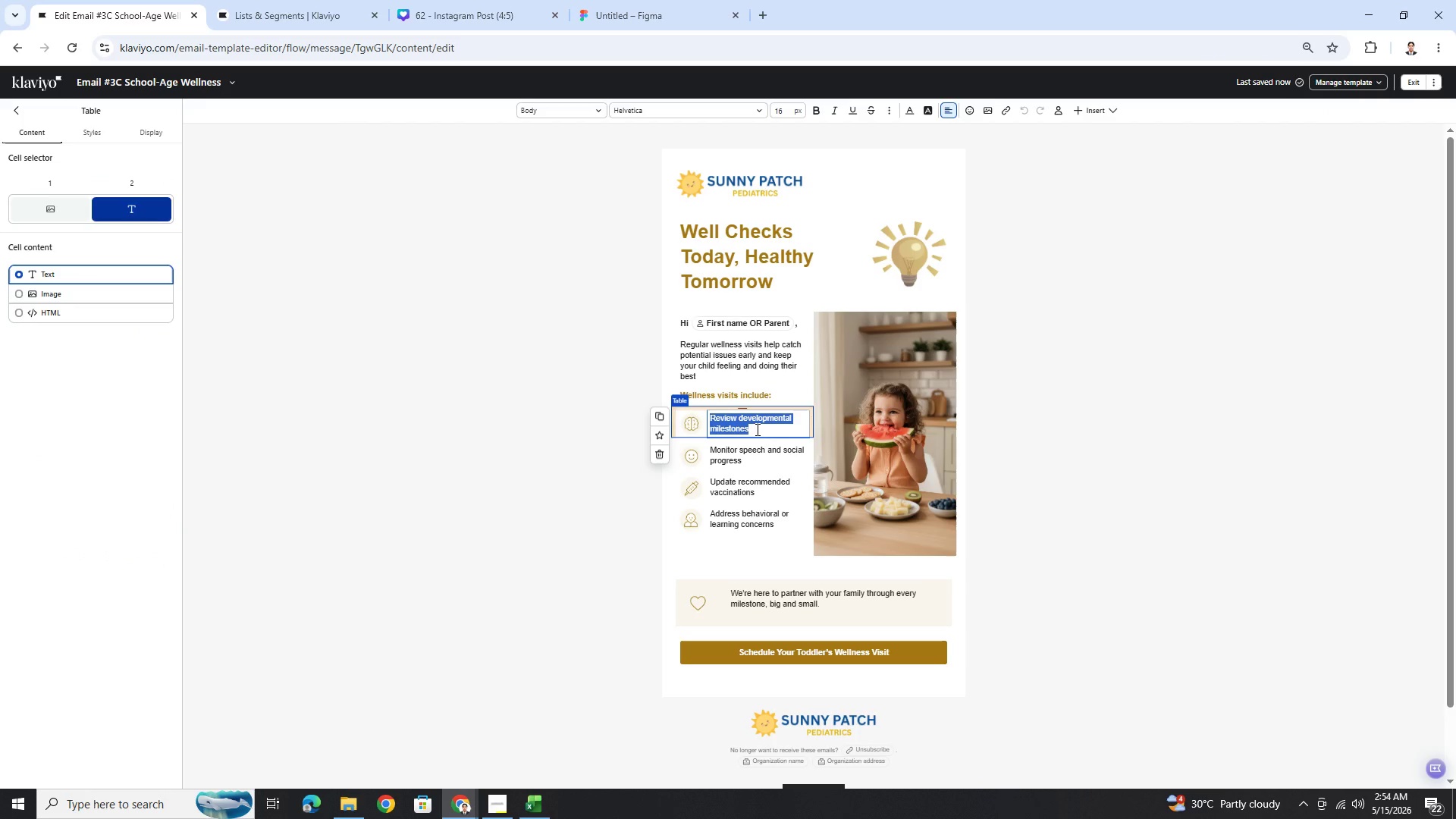 
wait(6.58)
 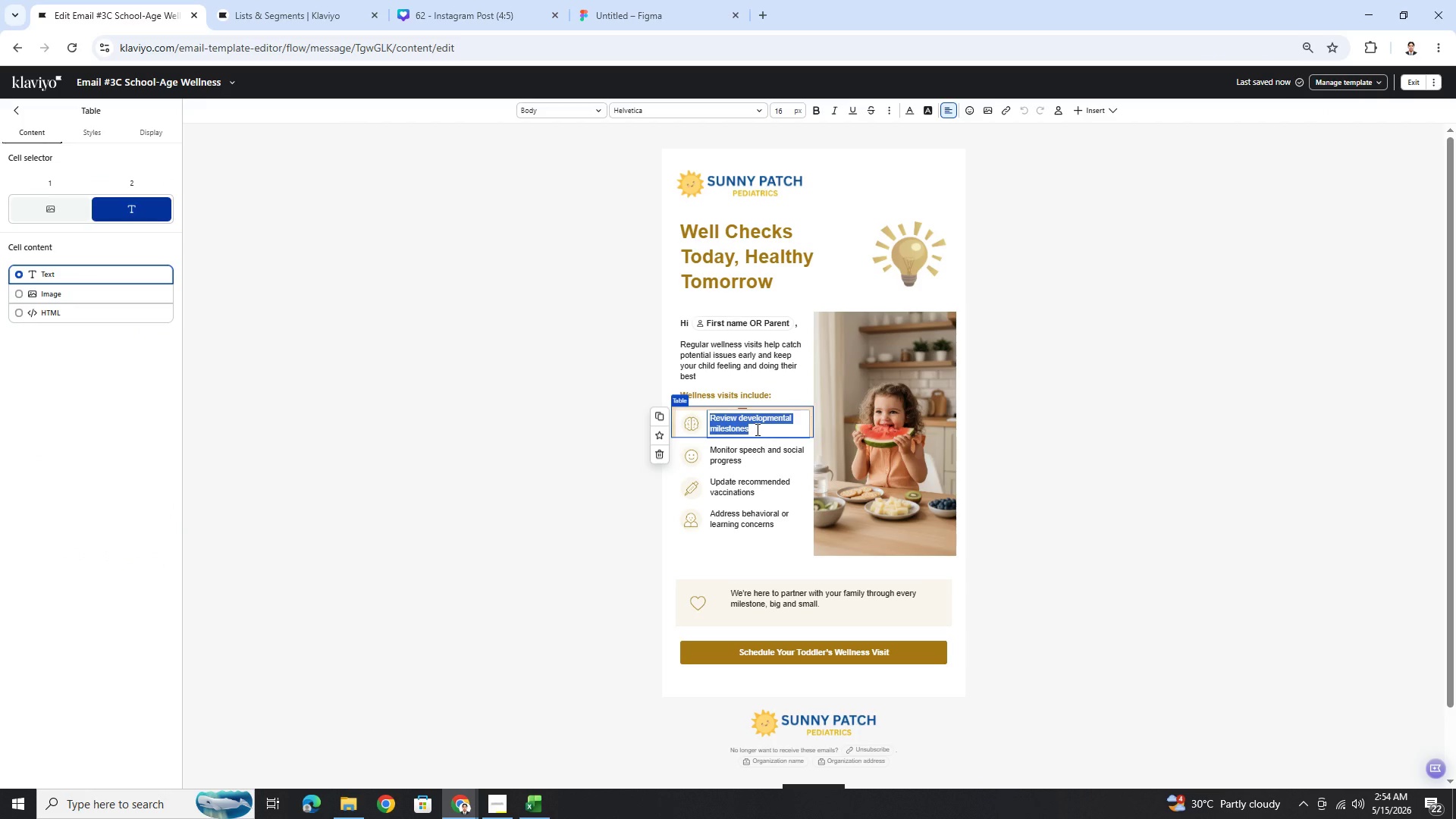 
type(Physical ec)
key(Backspace)
type(xams & growth tracking)
 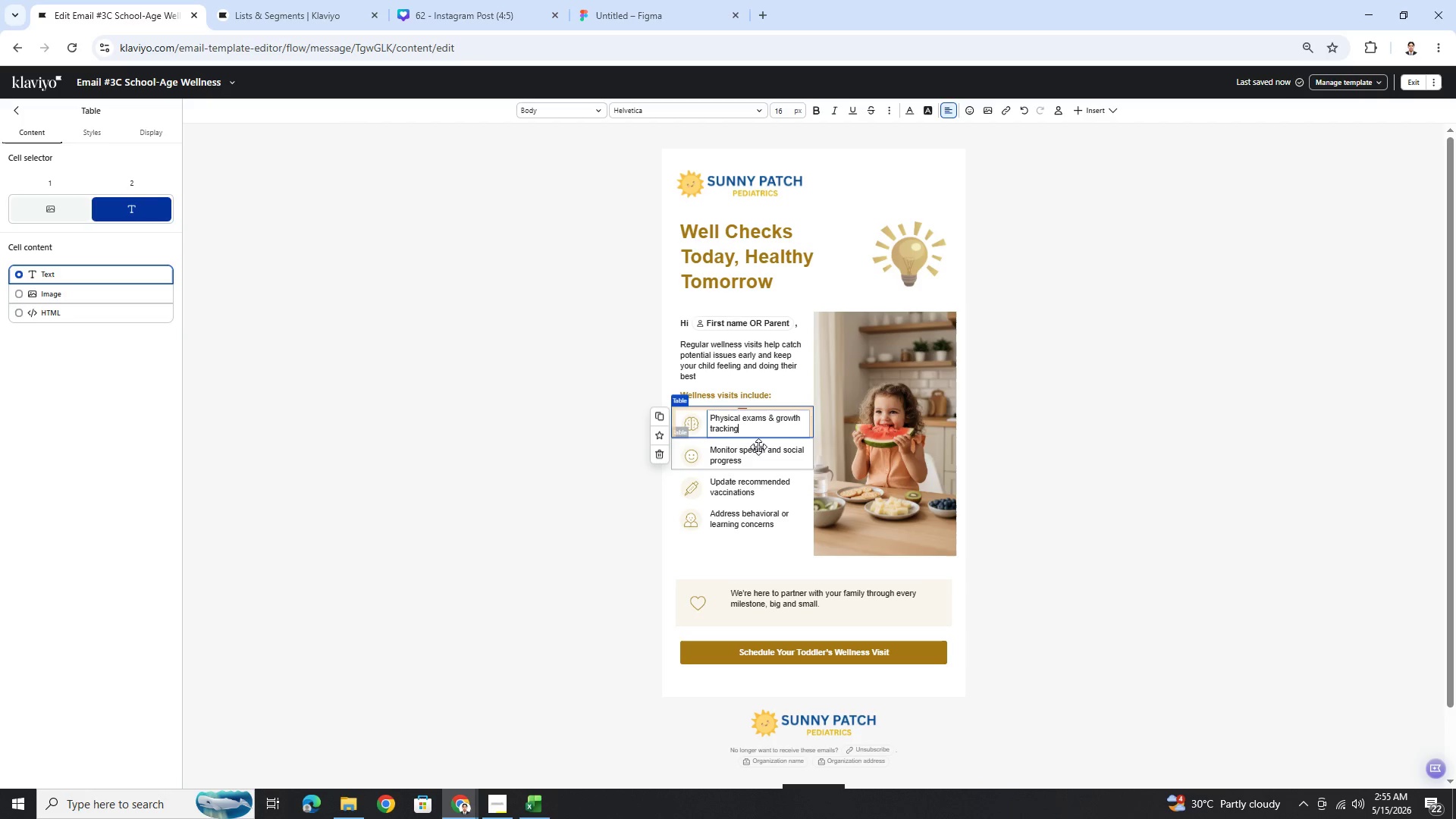 
double_click([759, 456])
 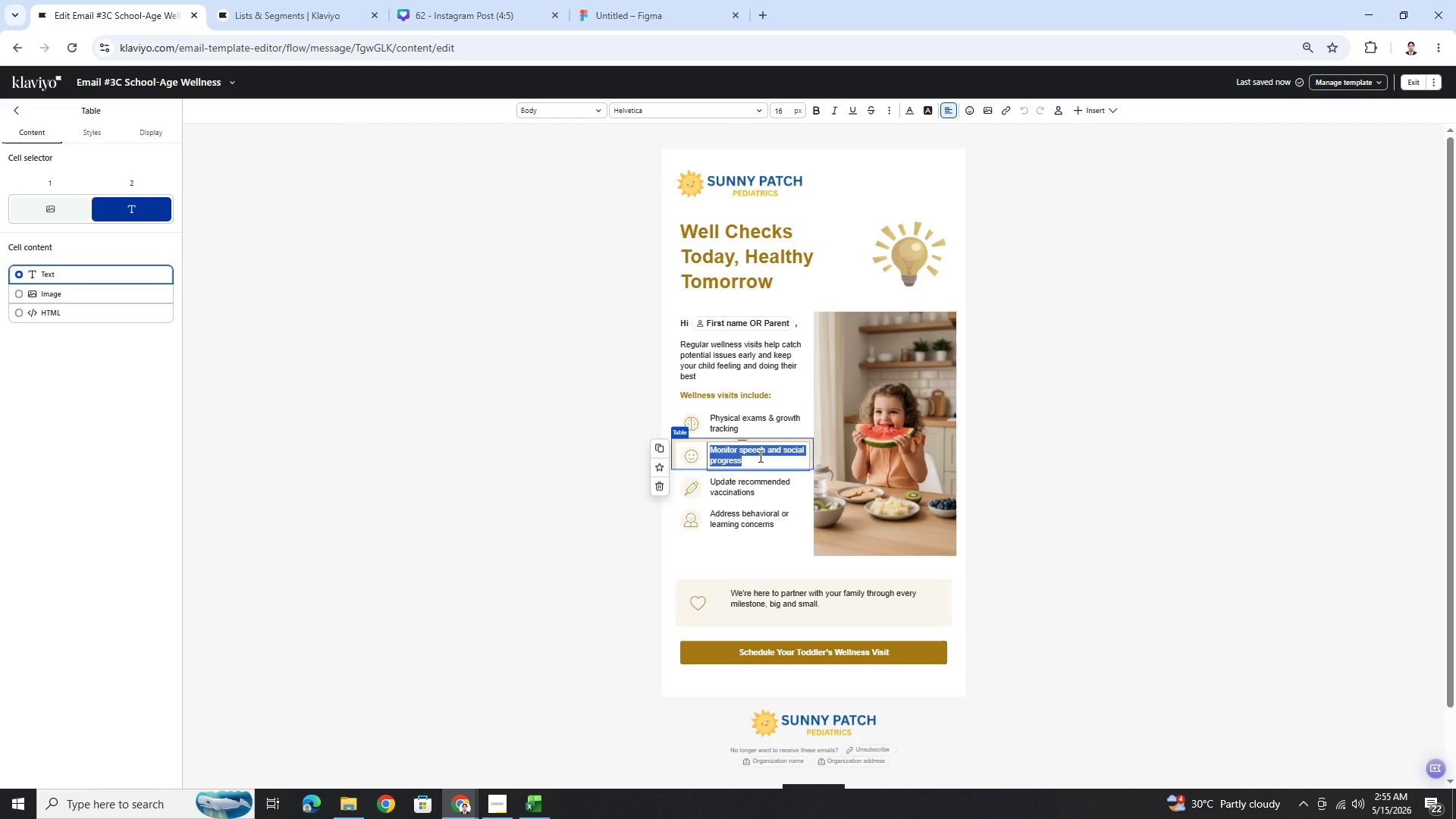 
wait(5.33)
 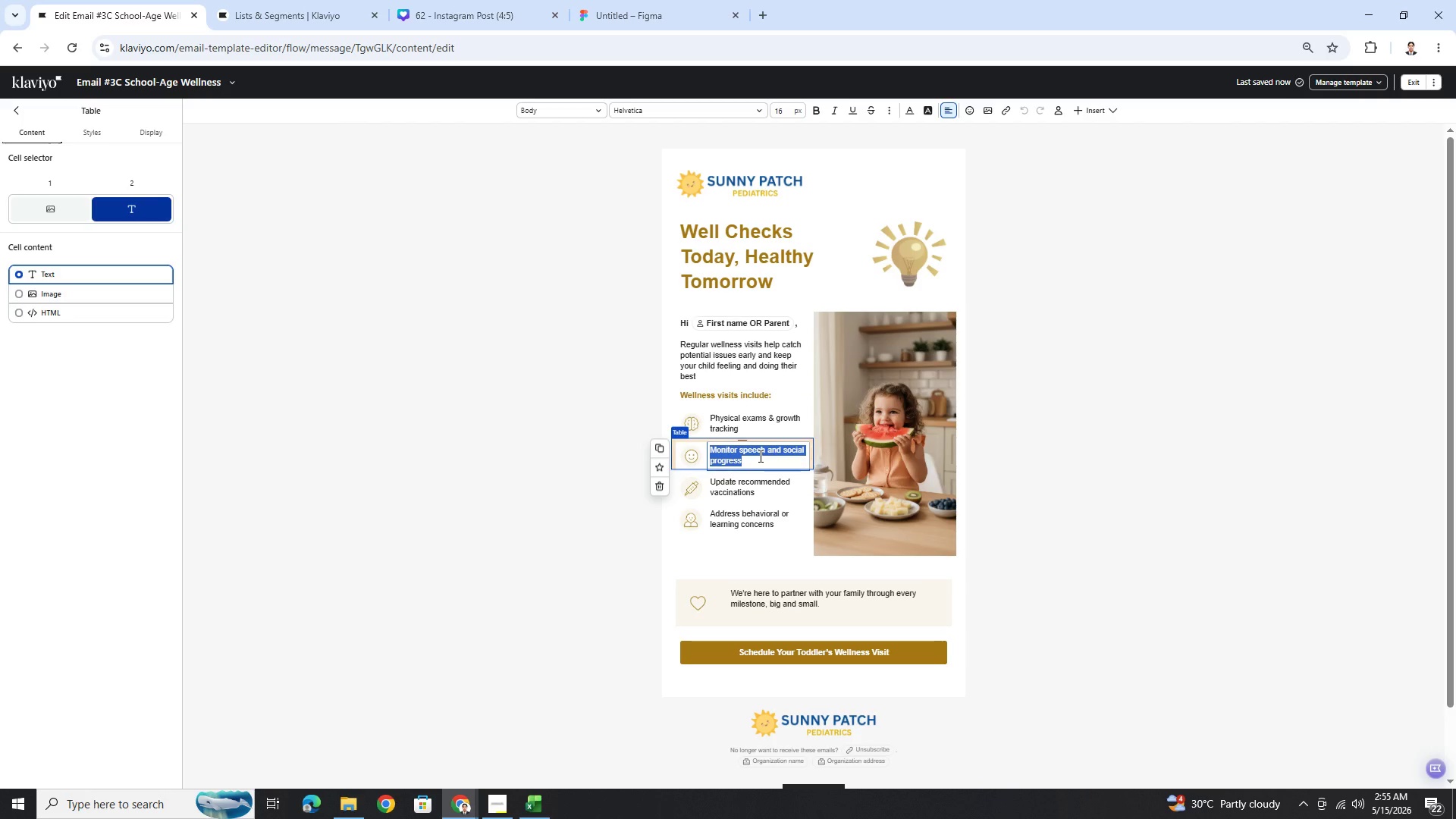 
type(Up-to-dare )
key(Backspace)
key(Backspace)
key(Backspace)
type(te c)
key(Backspace)
type(vaccines)
 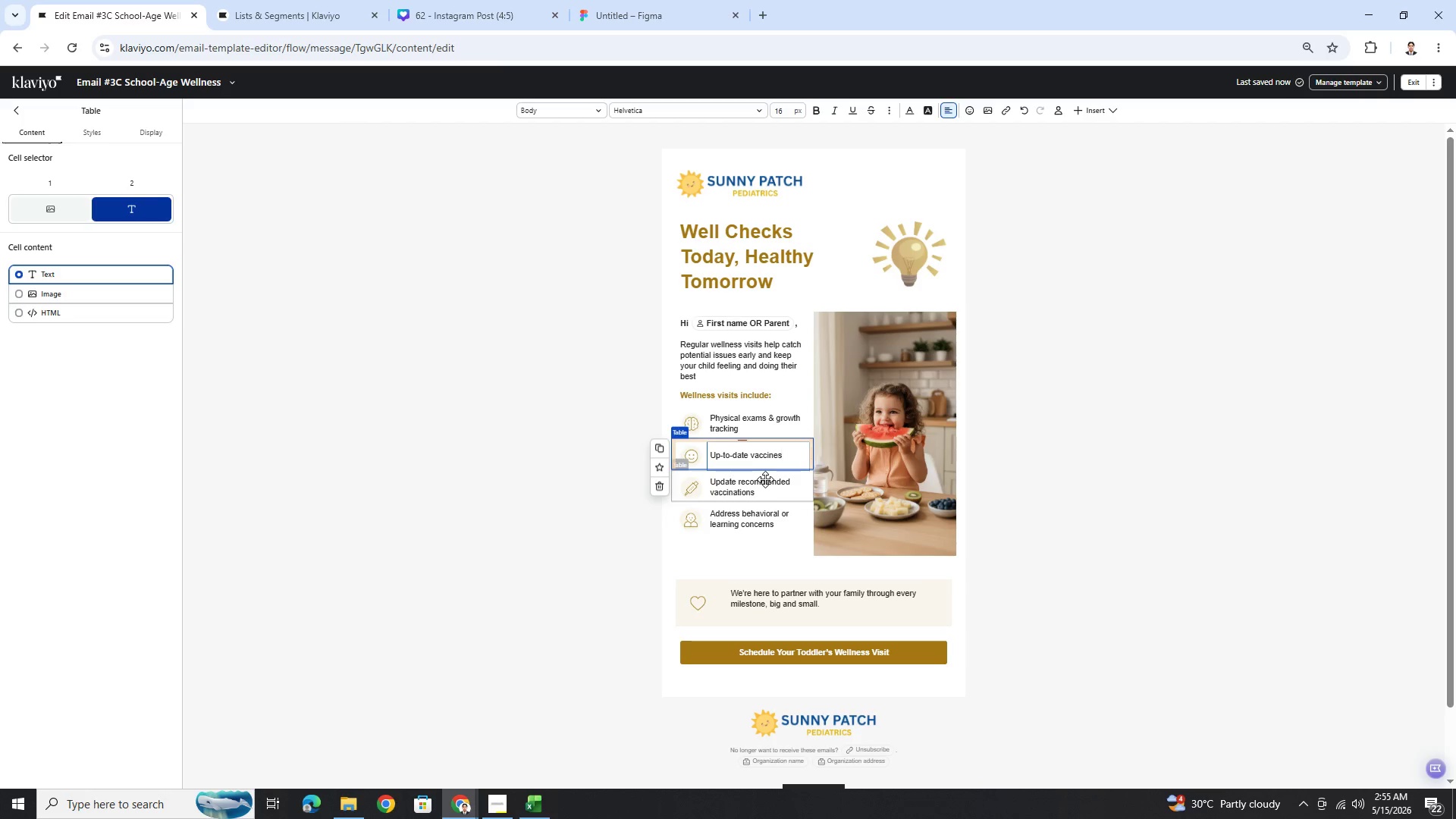 
double_click([765, 482])
 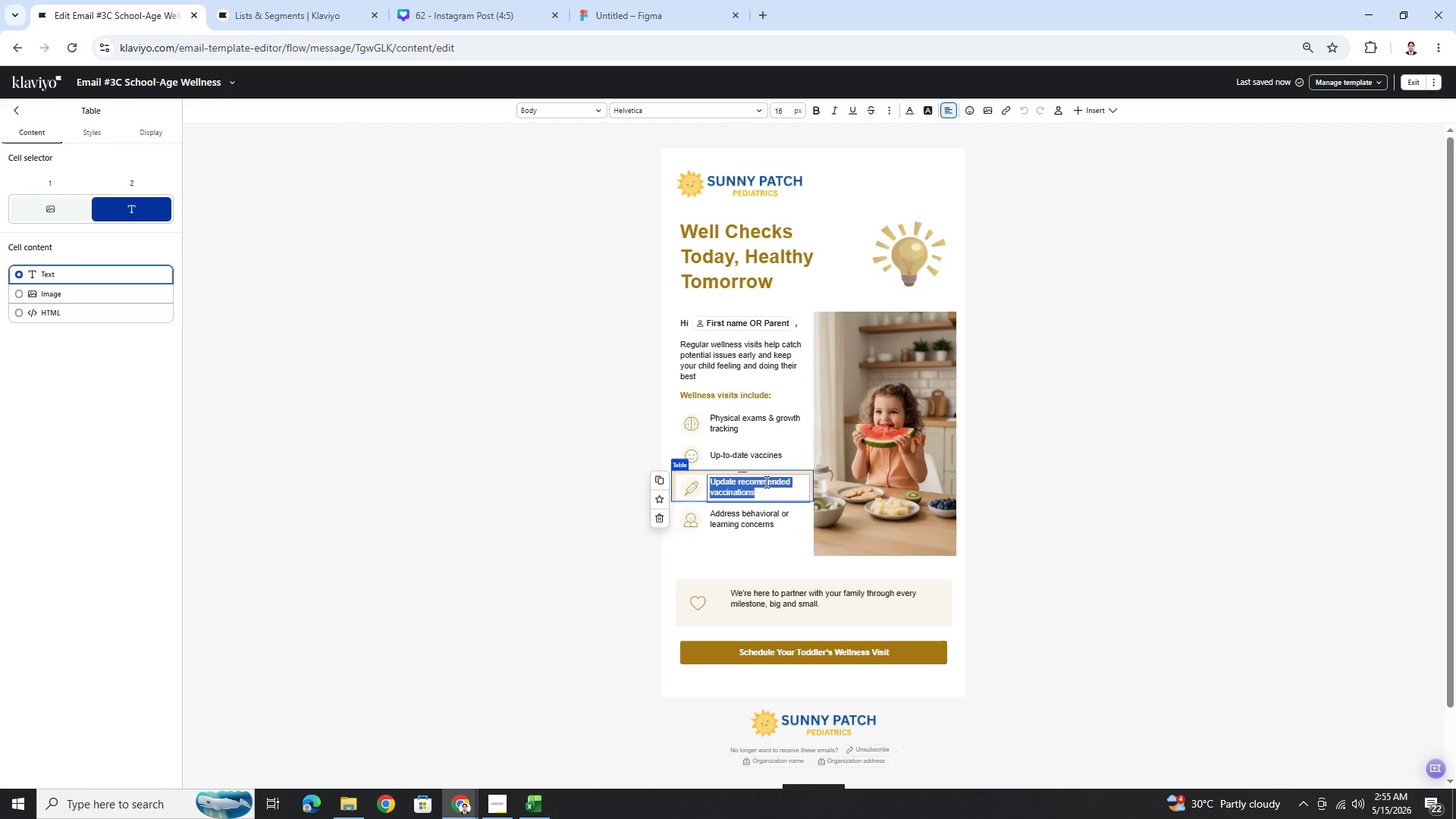 
wait(6.12)
 